 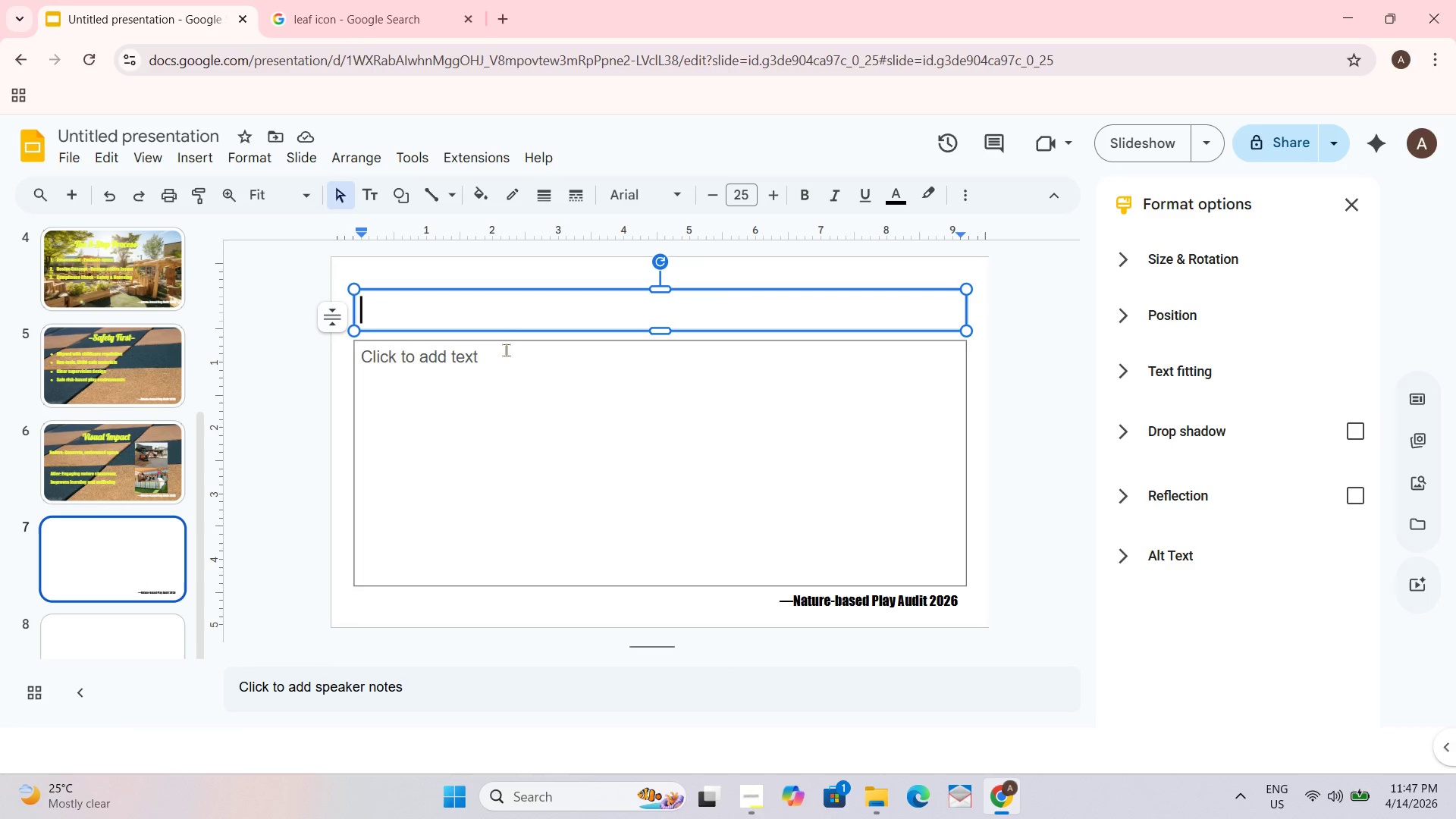 
type(Service Packages)
 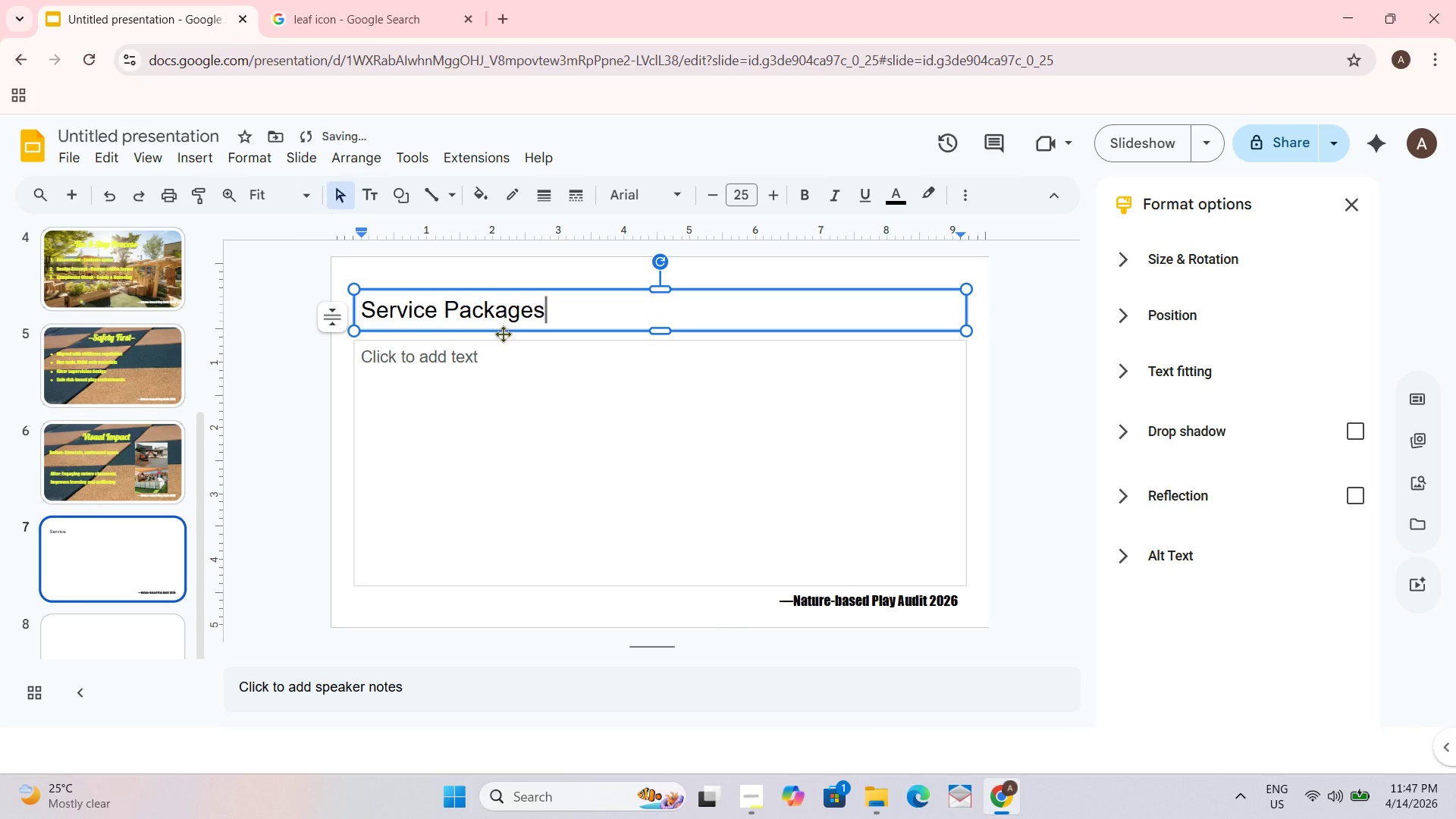 
key(Control+A)
 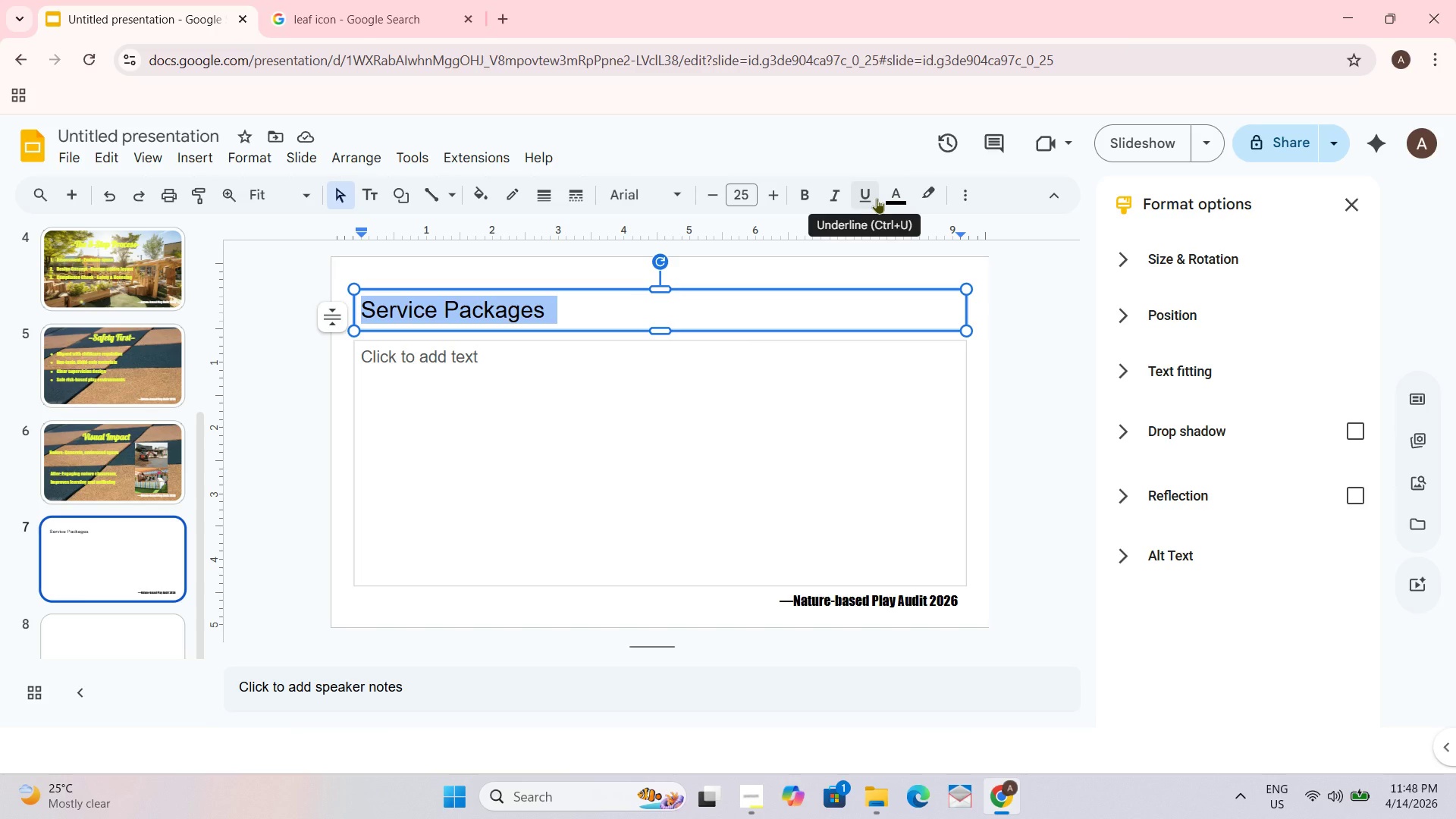 
wait(5.51)
 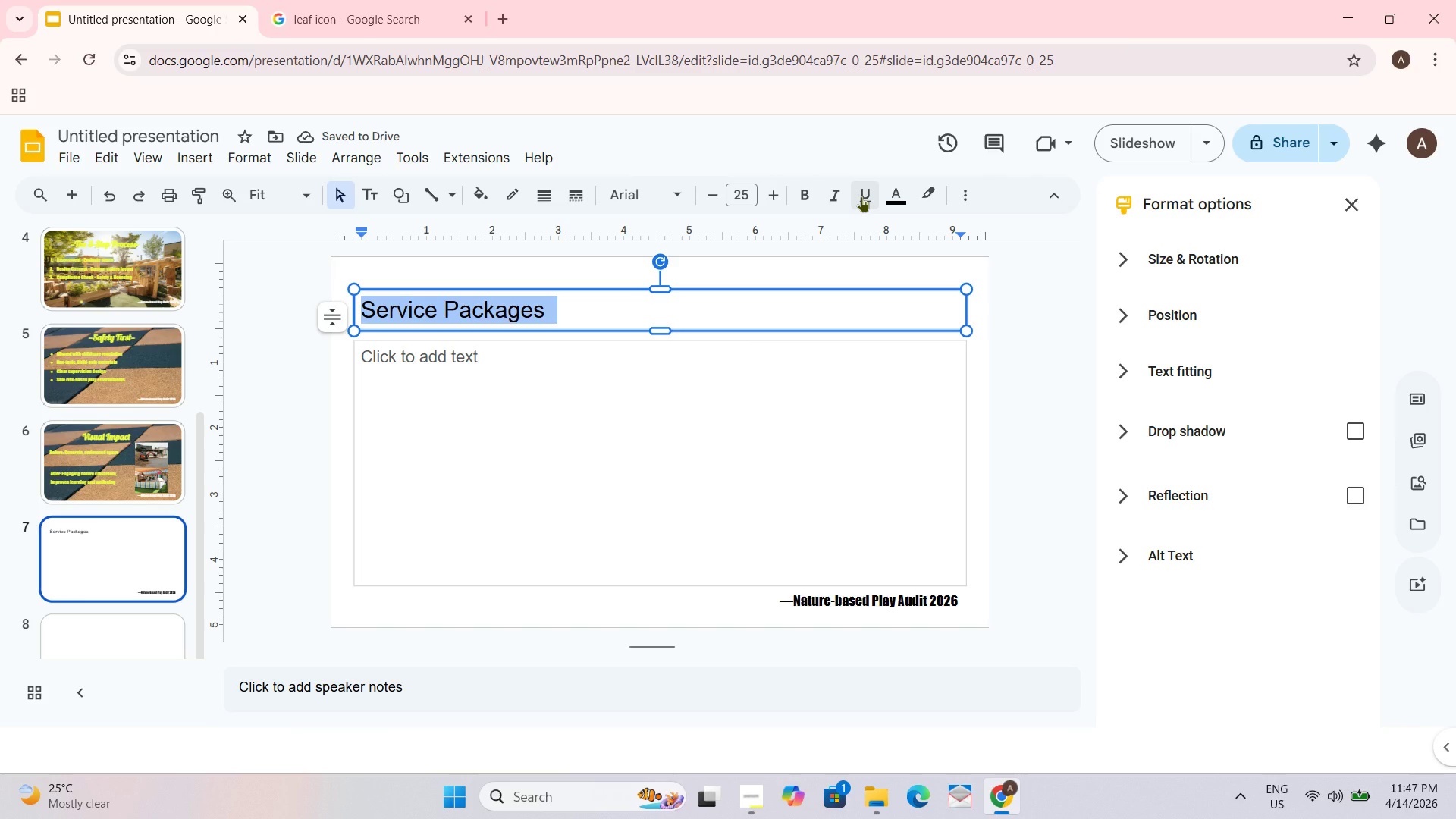 
left_click([756, 193])
 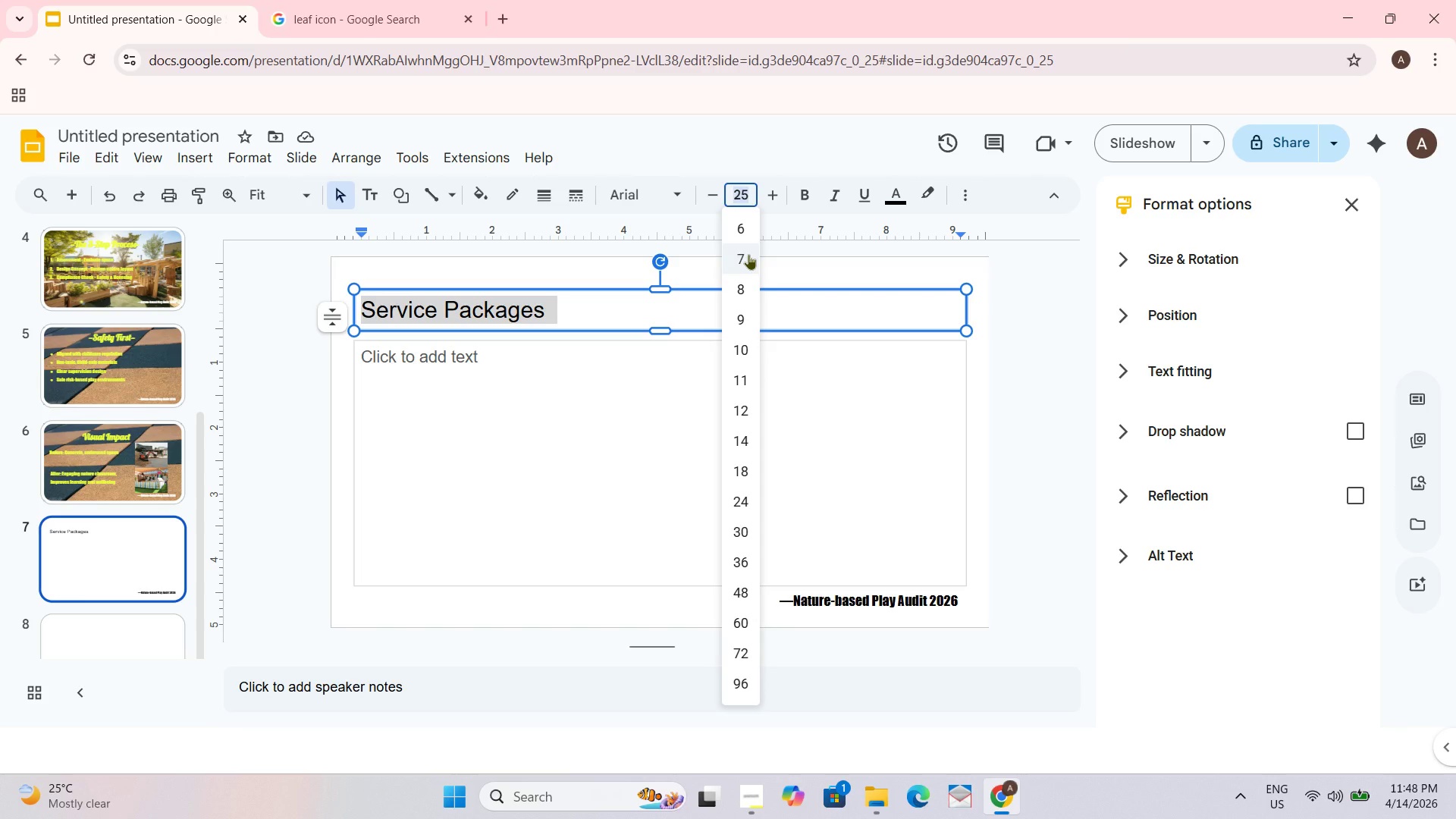 
key(Numpad4)
 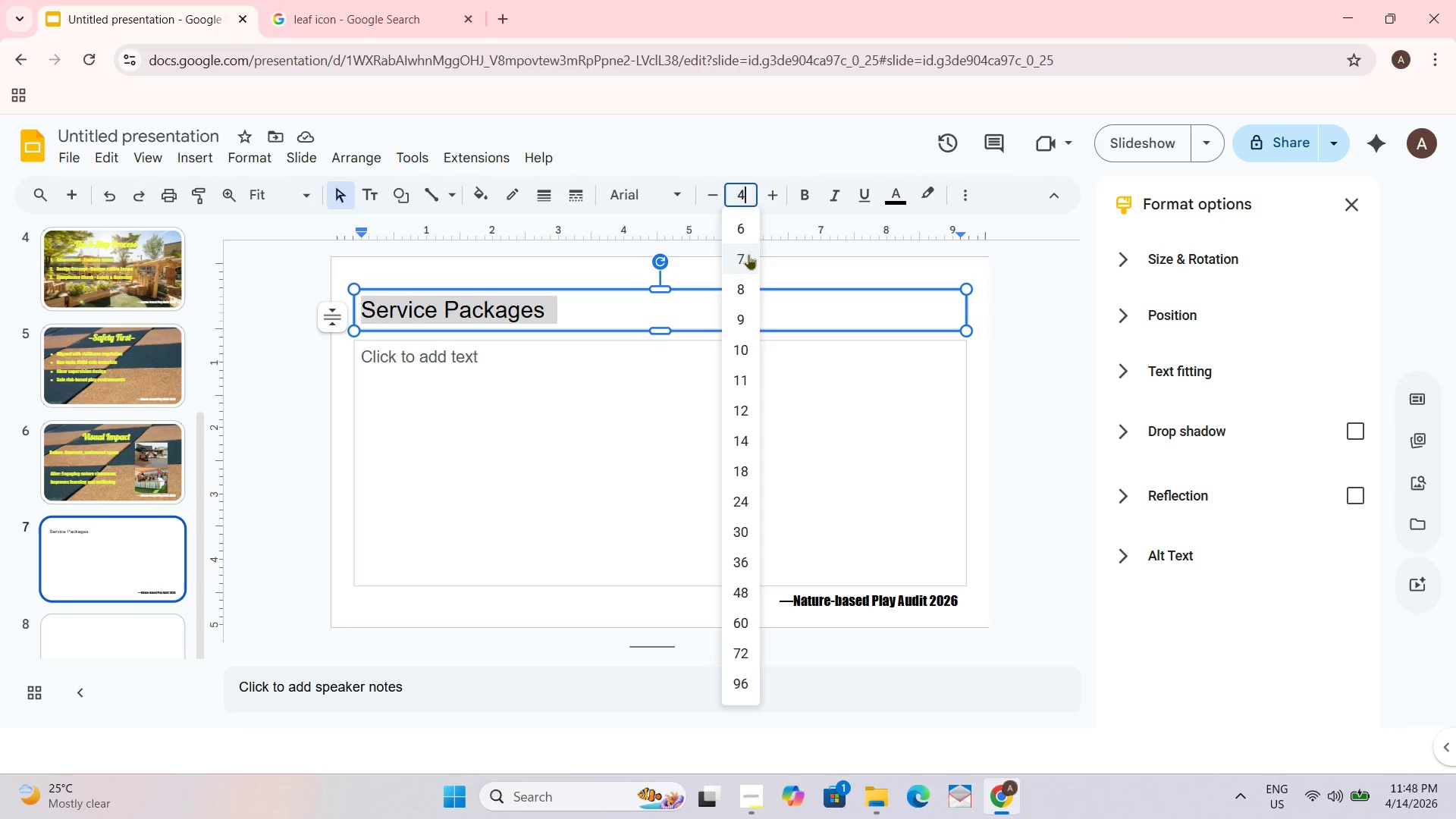 
key(Numpad5)
 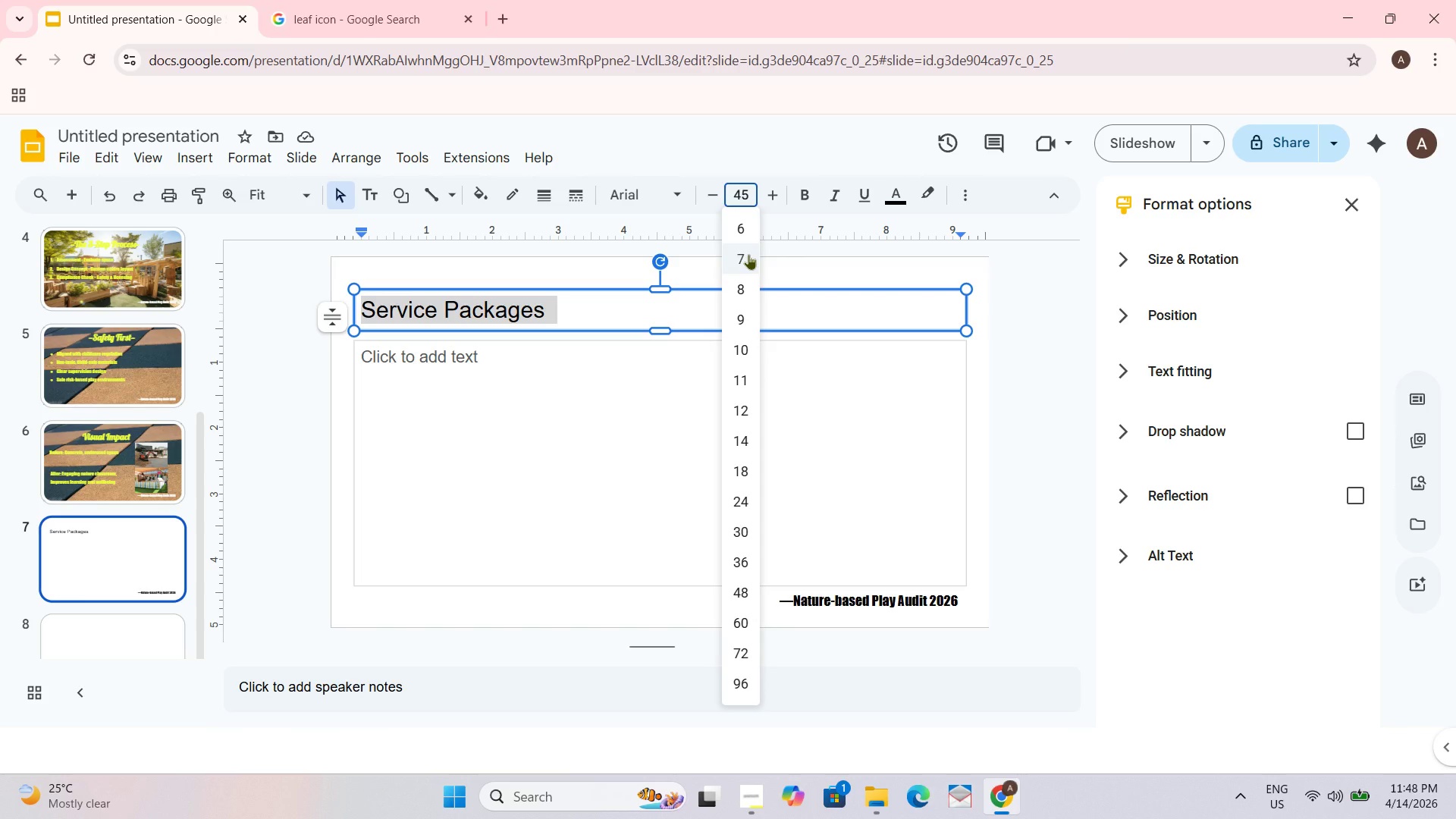 
key(NumpadEnter)
 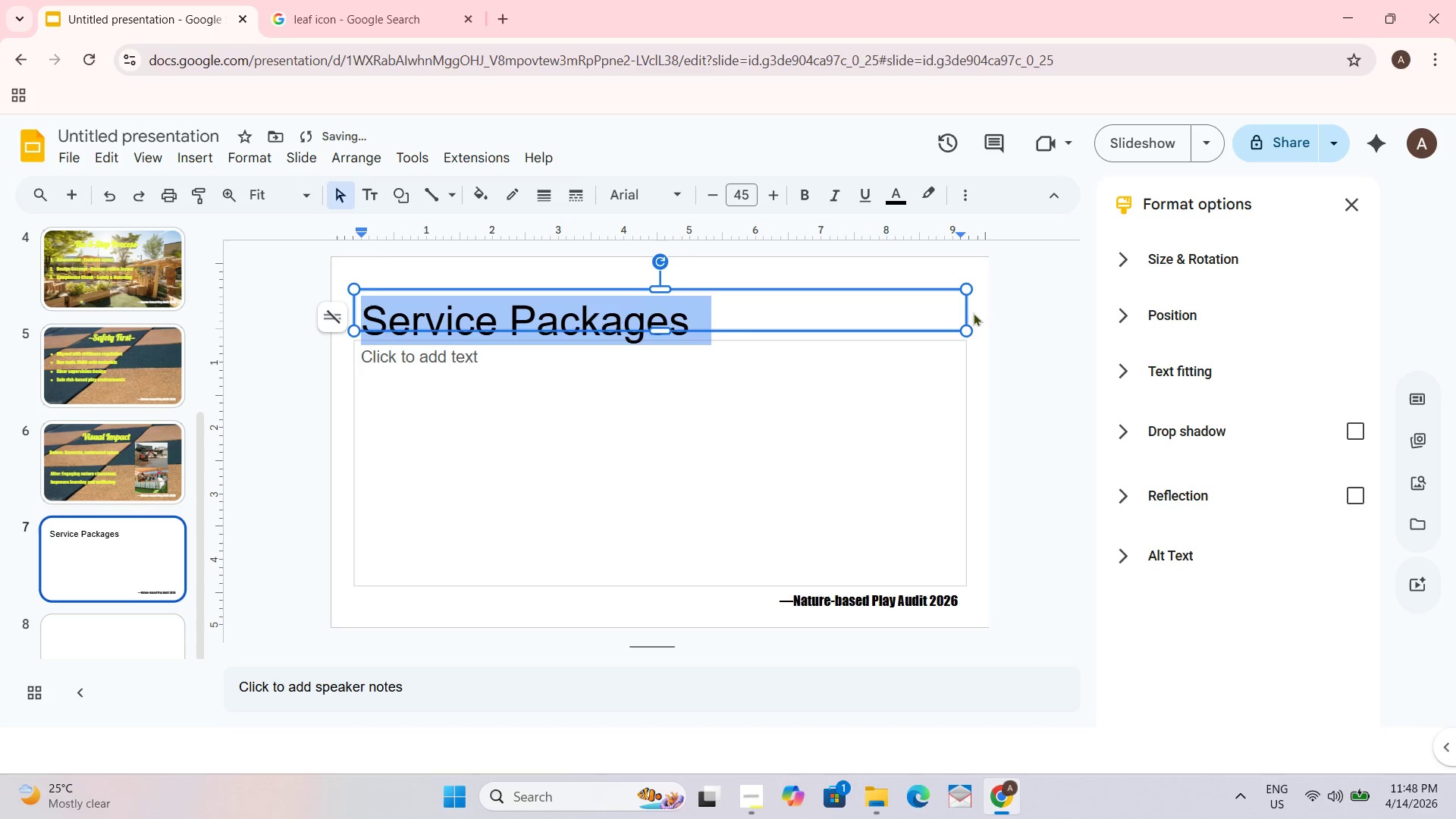 
left_click_drag(start_coordinate=[968, 311], to_coordinate=[721, 302])
 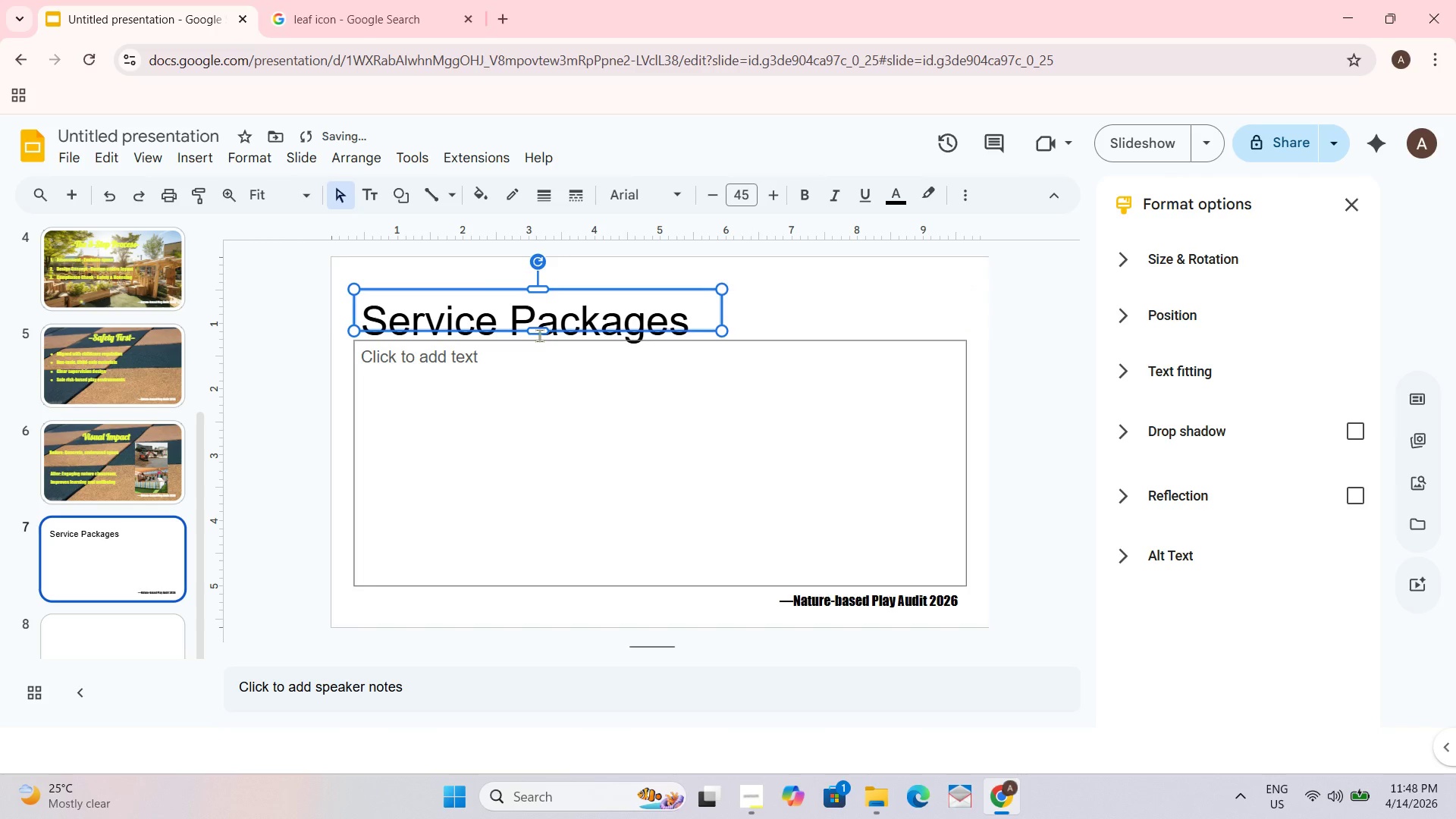 
left_click_drag(start_coordinate=[538, 334], to_coordinate=[538, 360])
 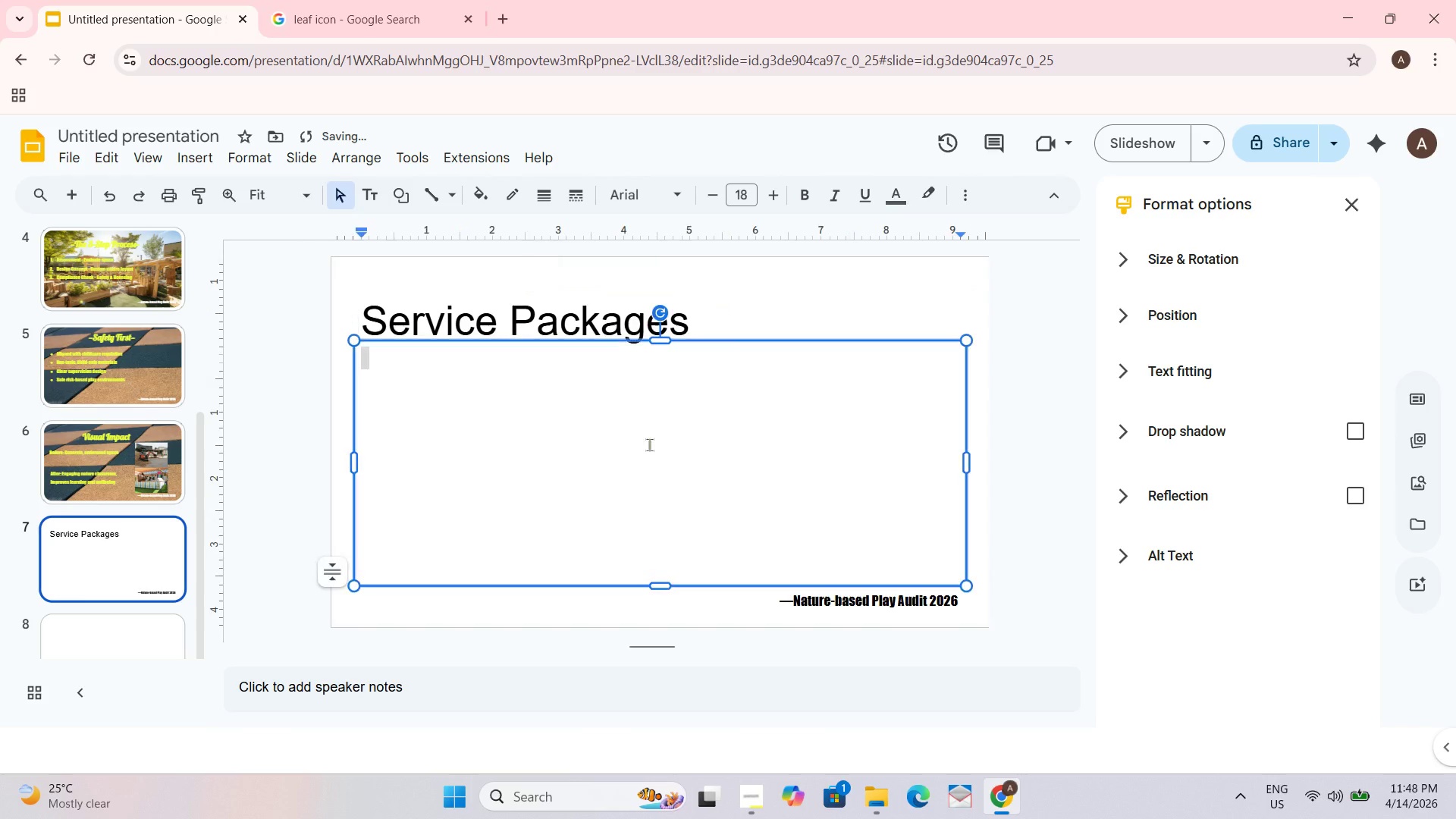 
left_click_drag(start_coordinate=[646, 435], to_coordinate=[648, 445])
 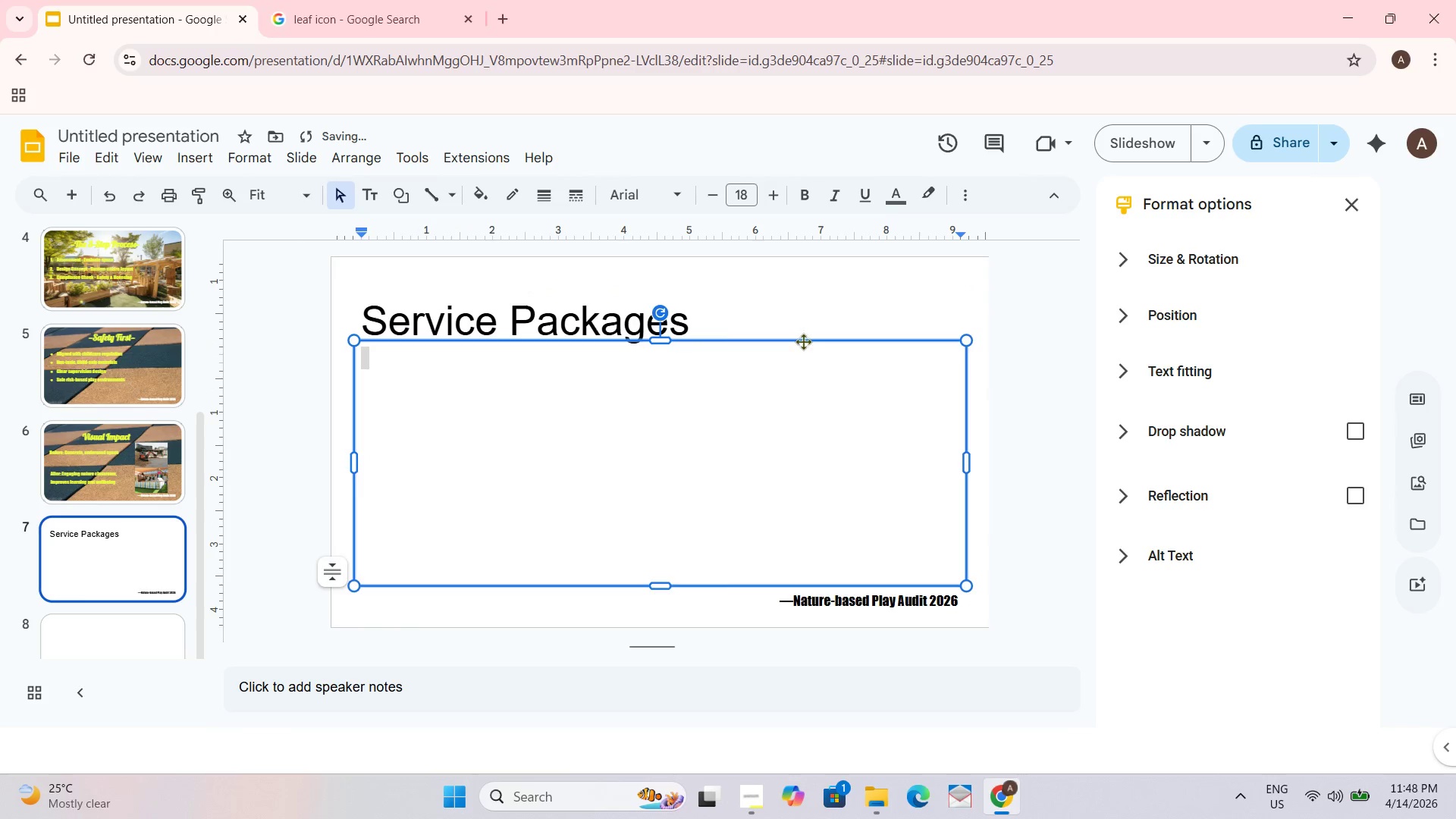 
left_click_drag(start_coordinate=[803, 341], to_coordinate=[803, 393])
 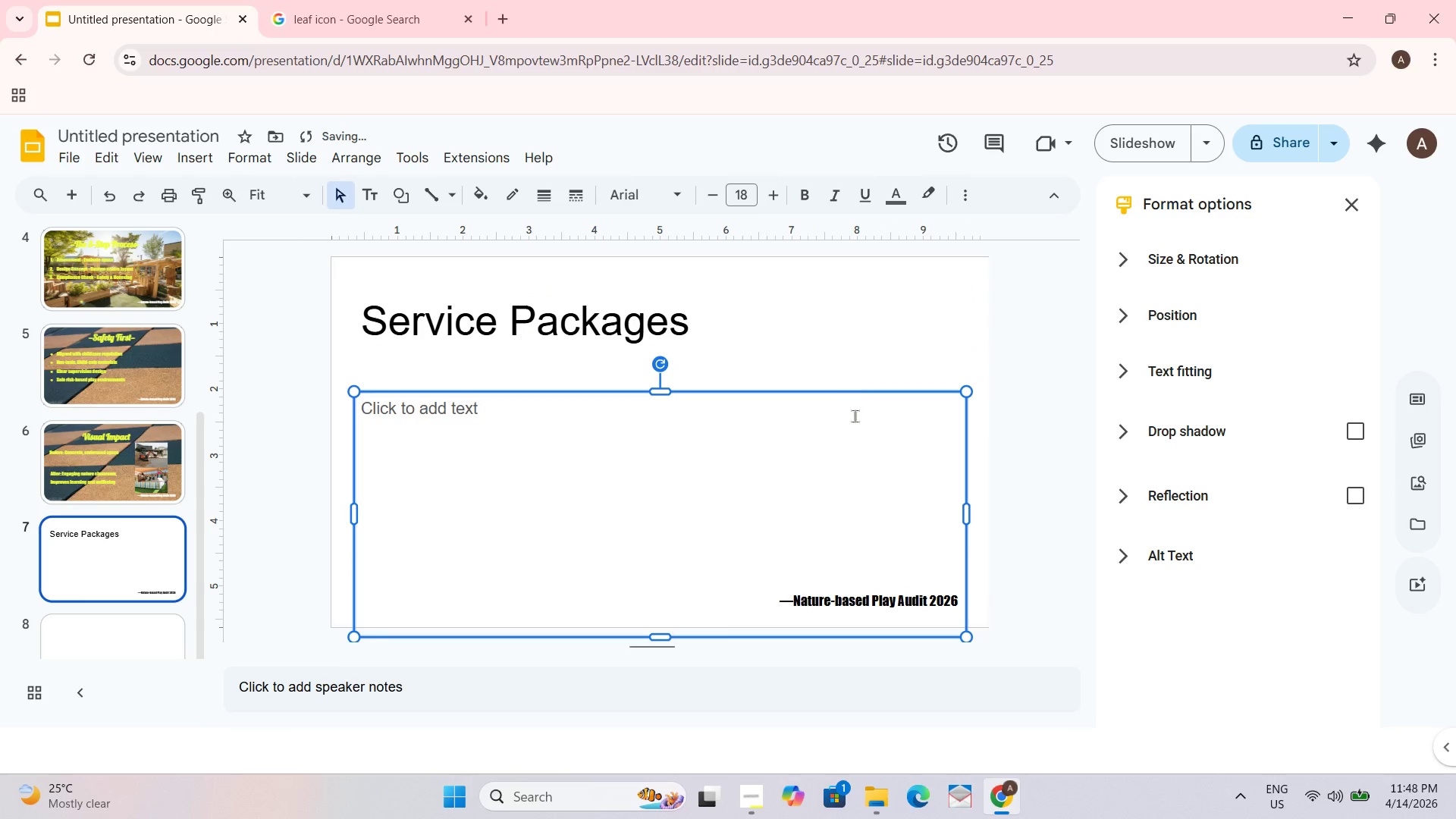 
key(Control+Z)
 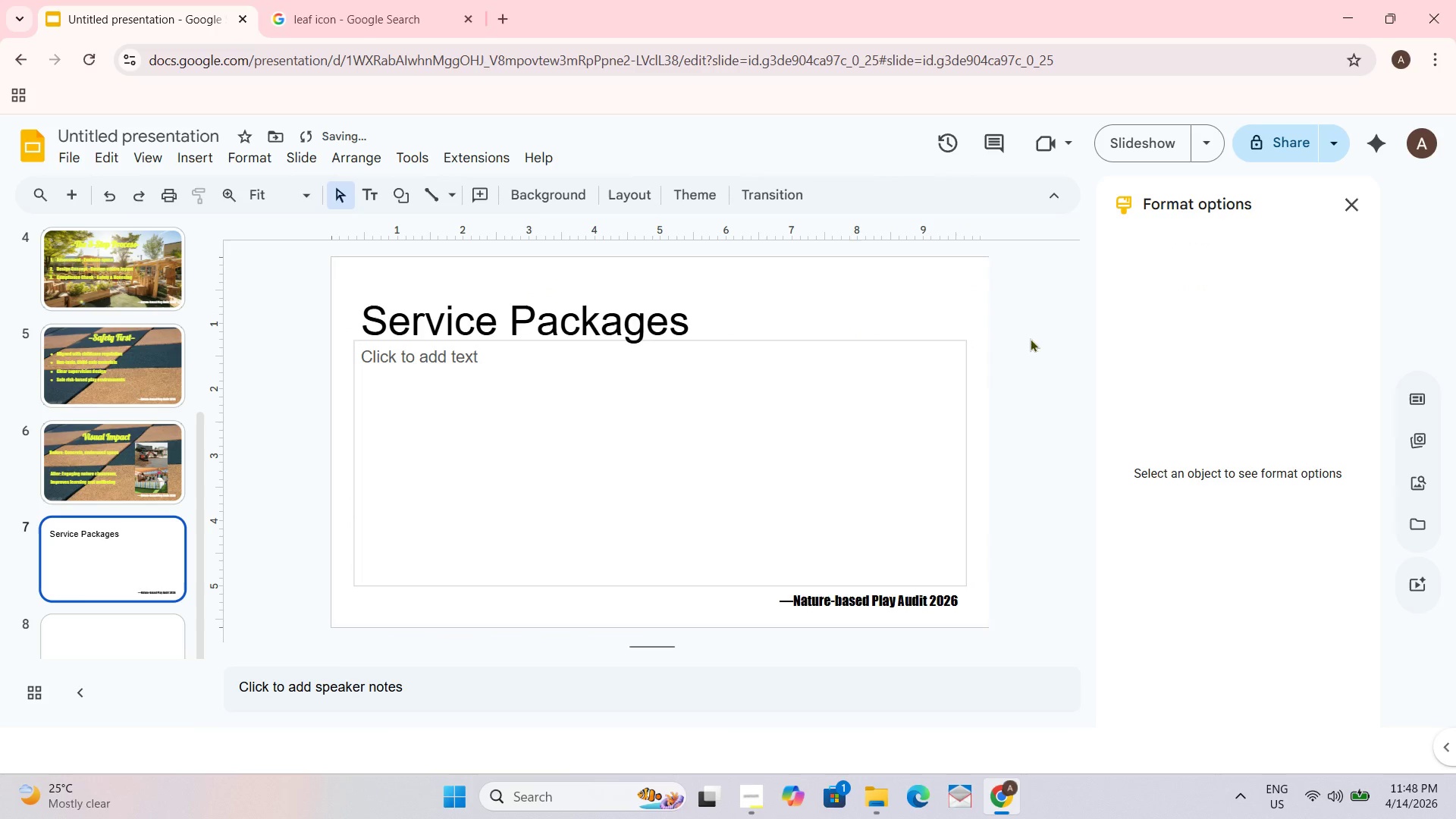 
double_click([873, 337])
 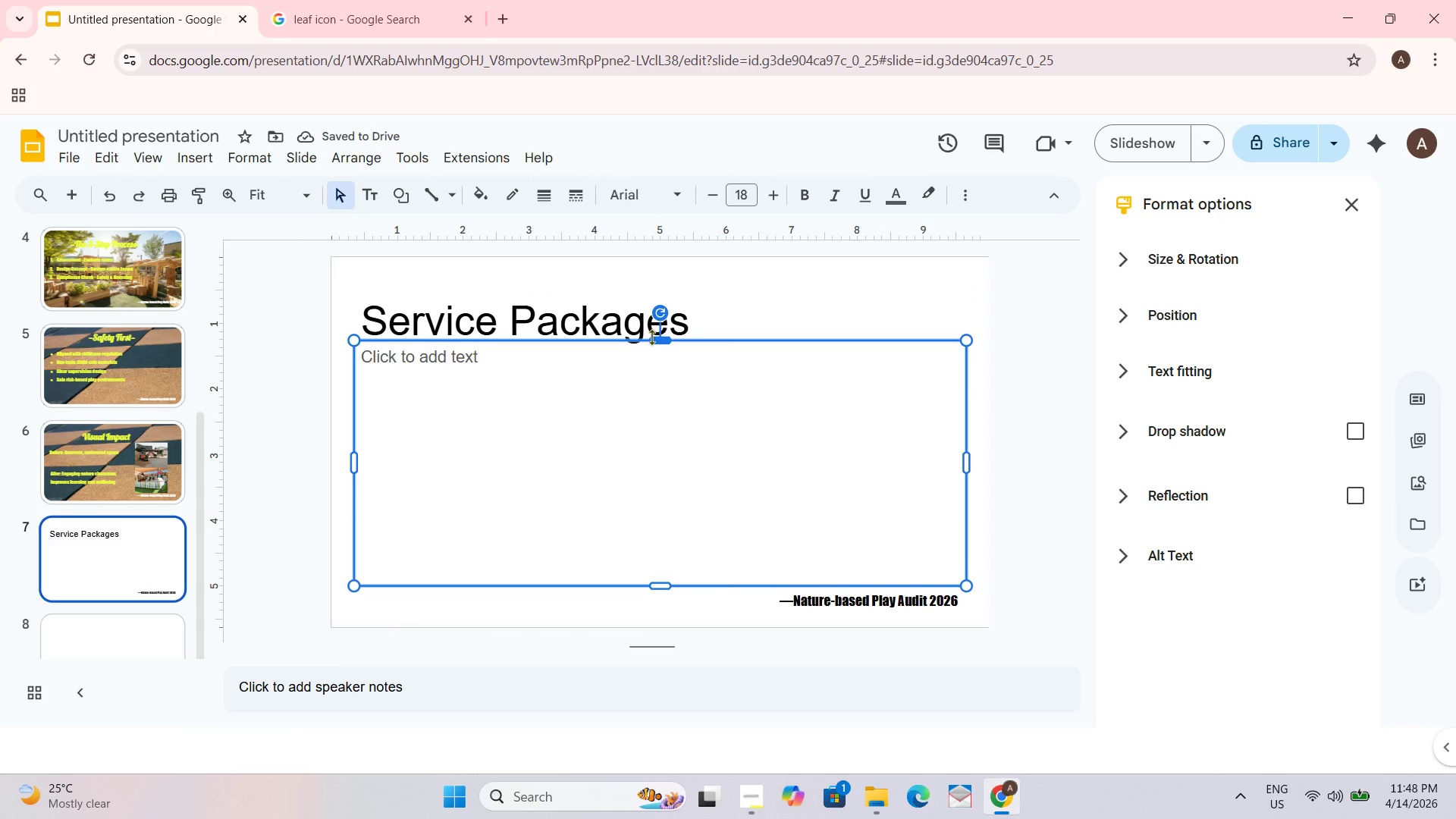 
left_click_drag(start_coordinate=[654, 337], to_coordinate=[641, 393])
 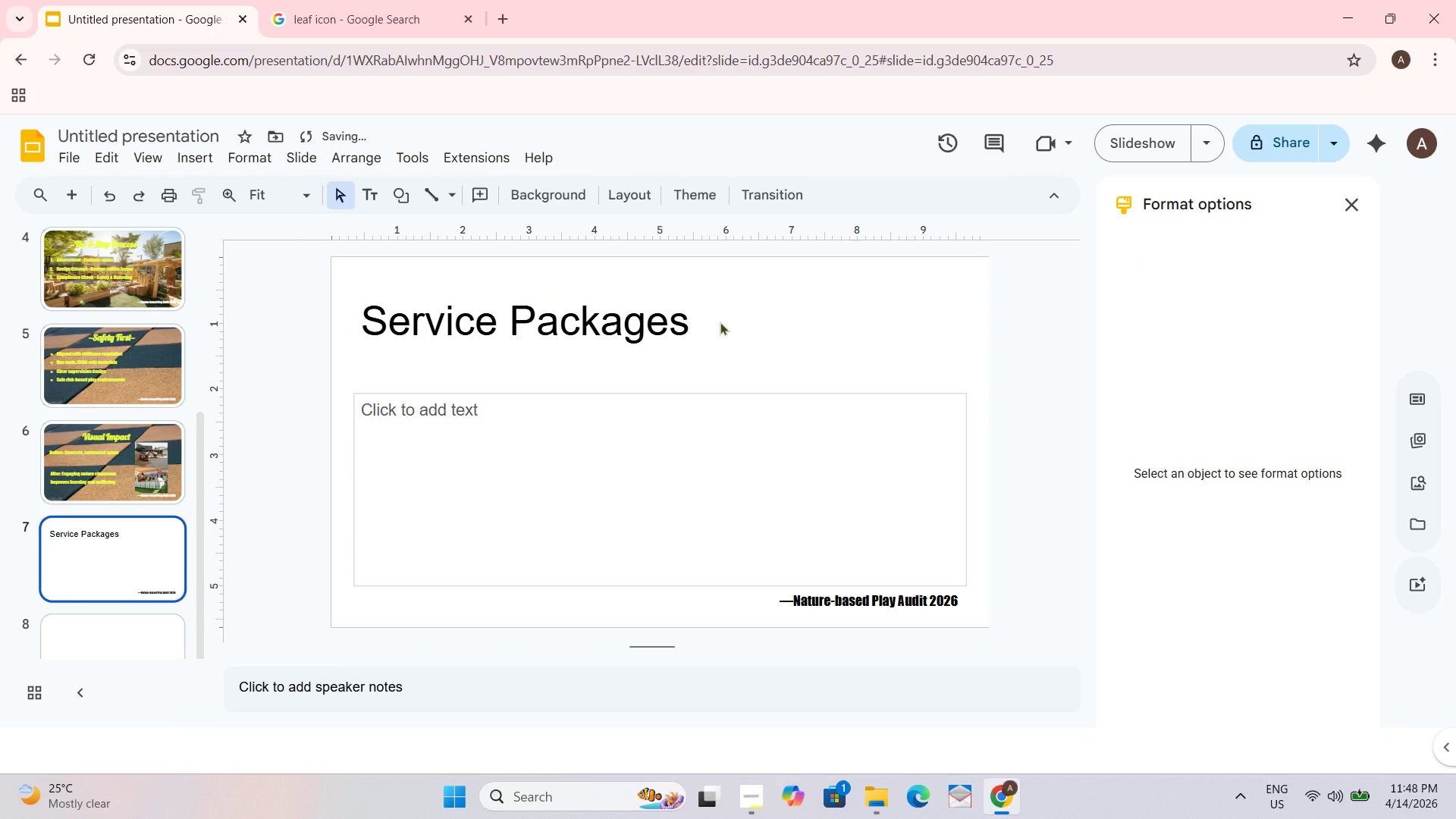 
left_click([566, 351])
 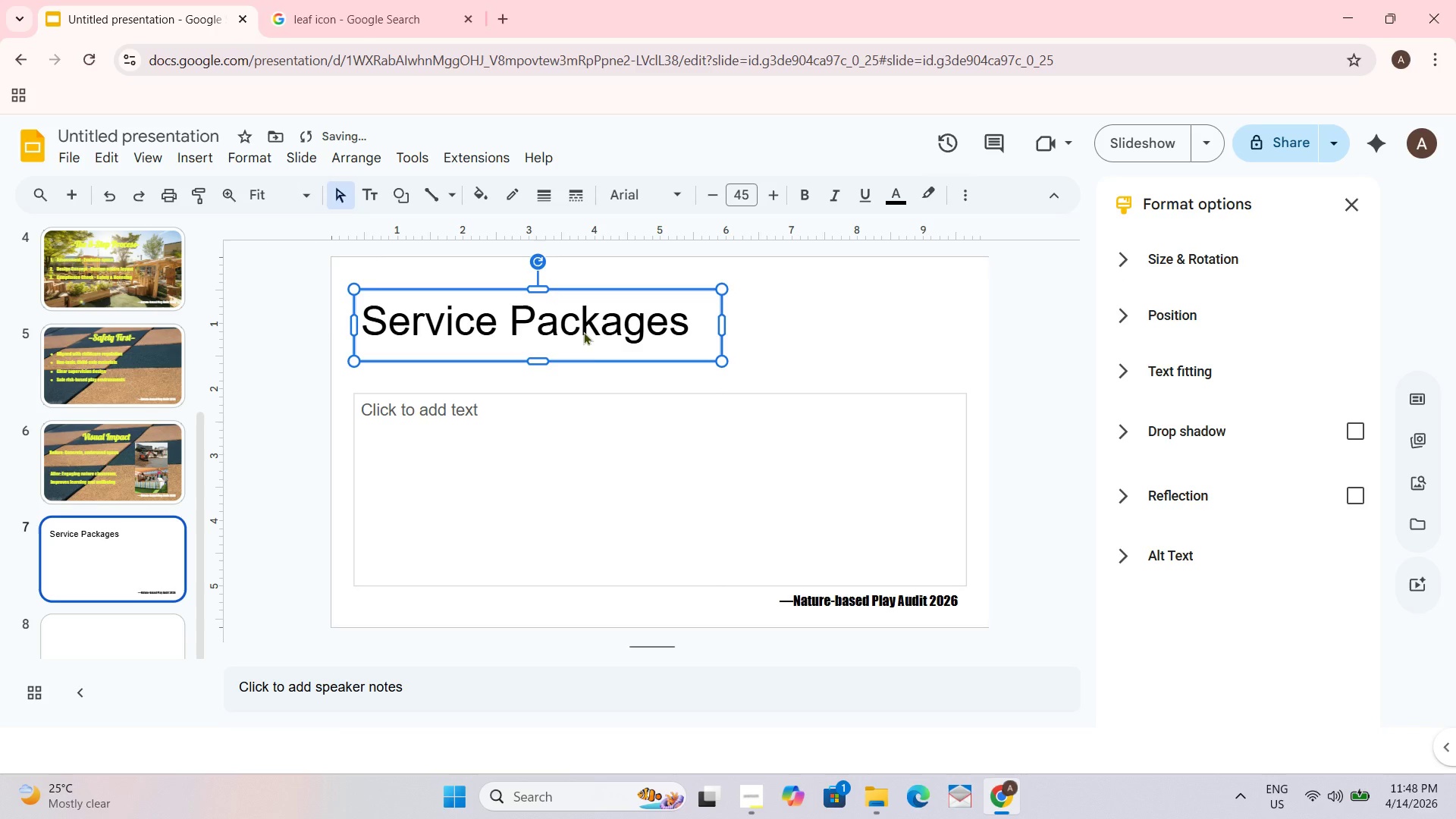 
hold_key(key=ControlLeft, duration=0.31)
 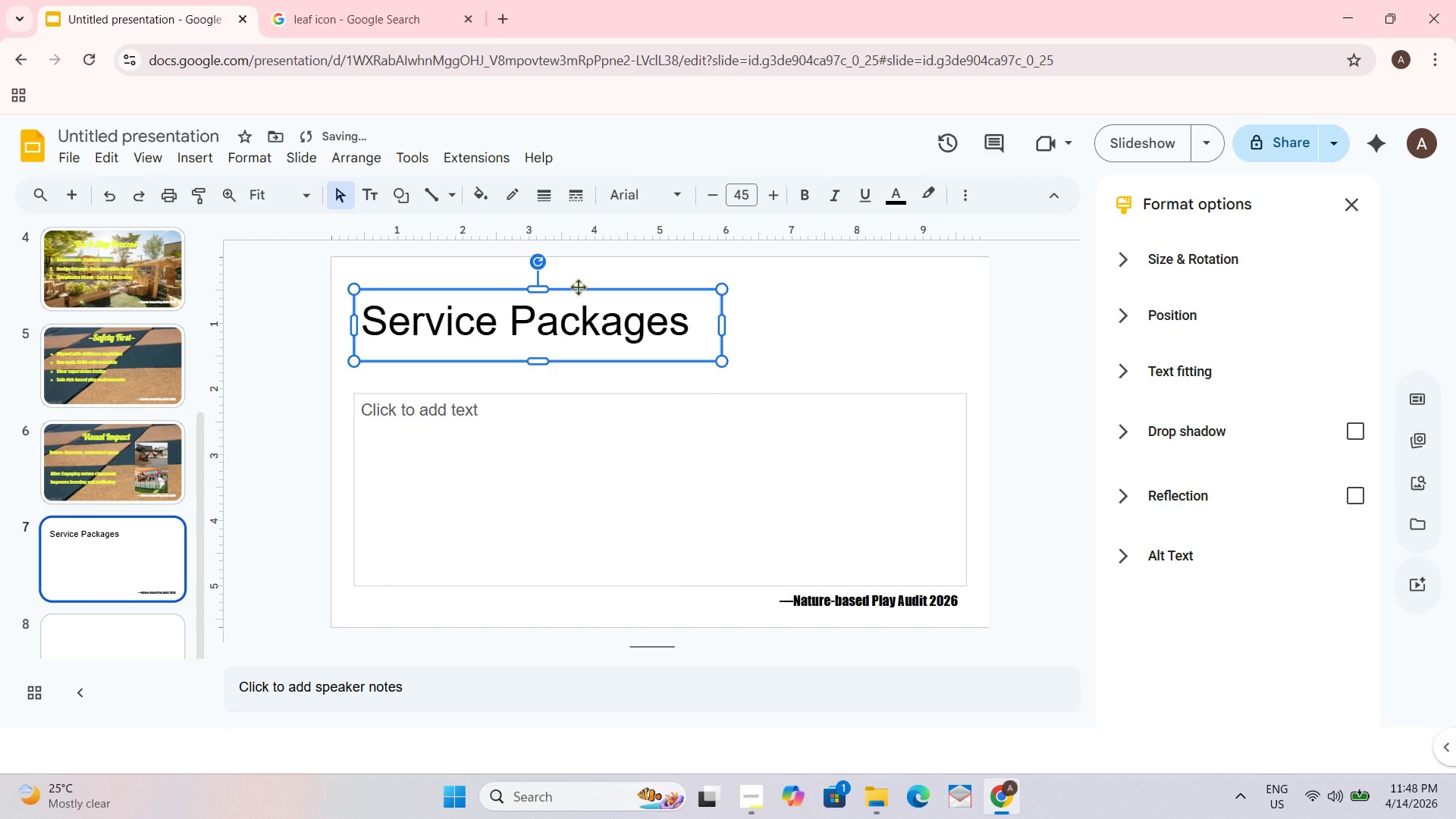 
left_click_drag(start_coordinate=[578, 287], to_coordinate=[703, 284])
 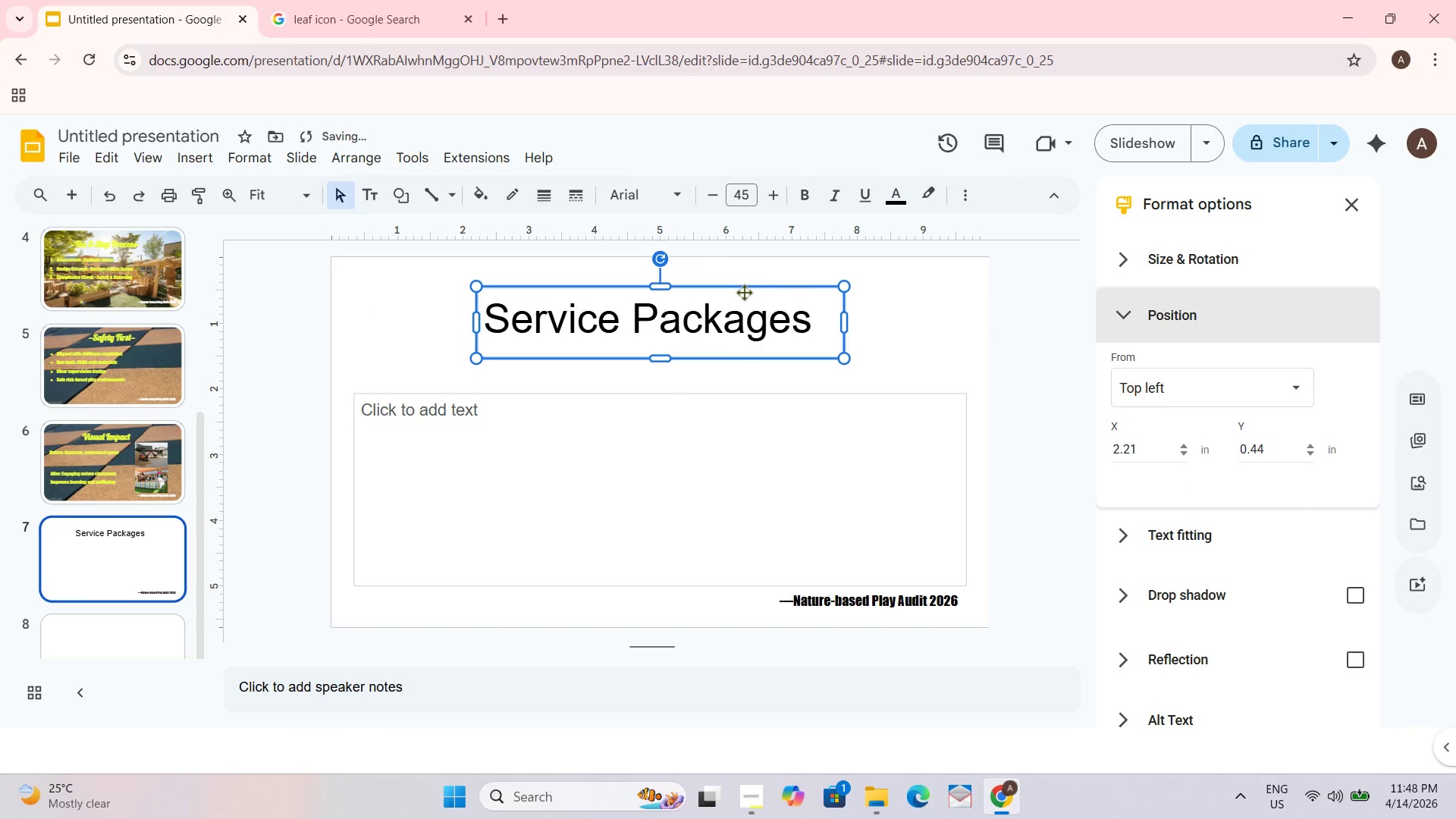 
left_click([734, 311])
 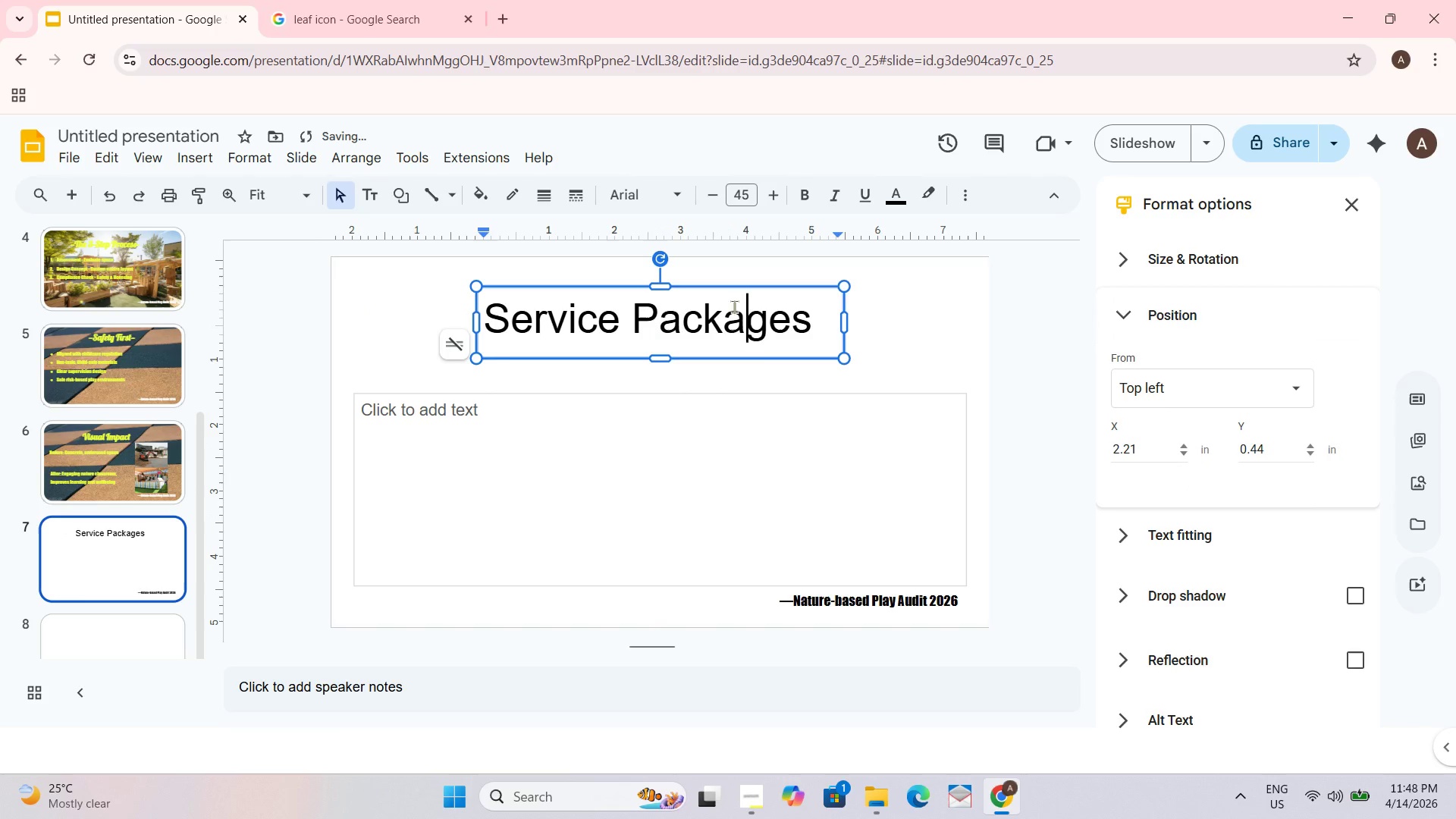 
key(Control+ControlLeft)
 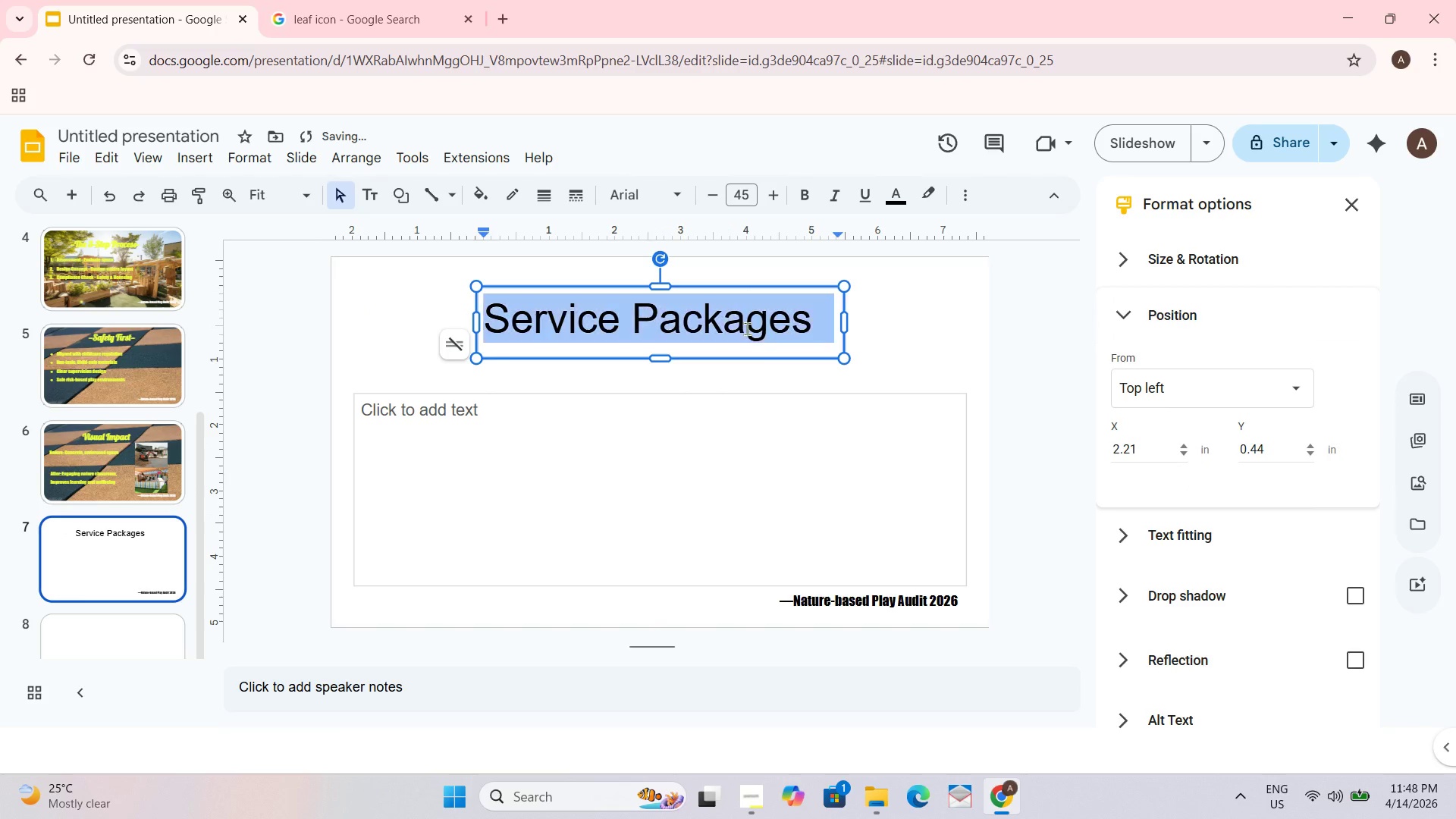 
key(Control+A)
 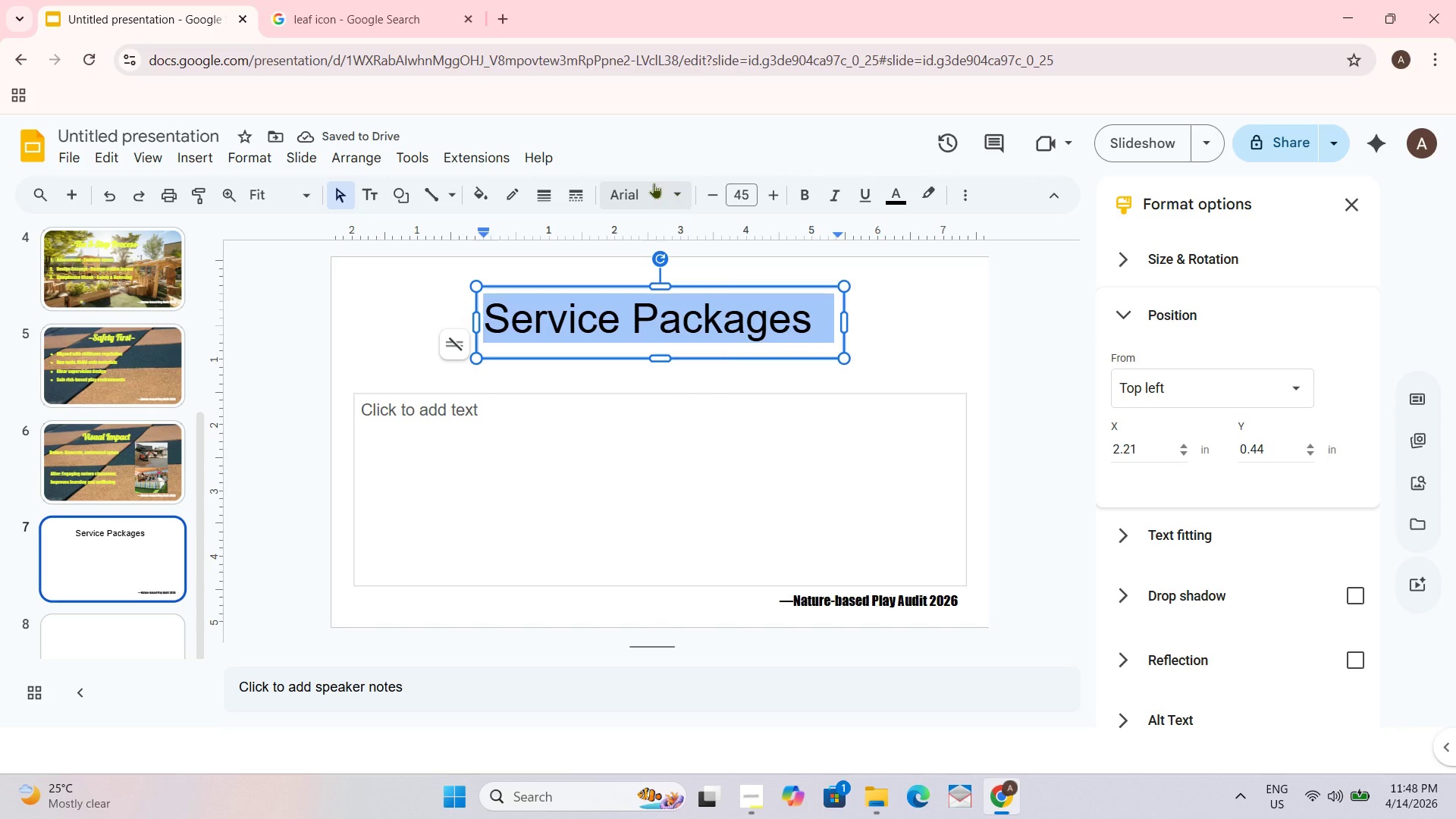 
left_click([651, 192])
 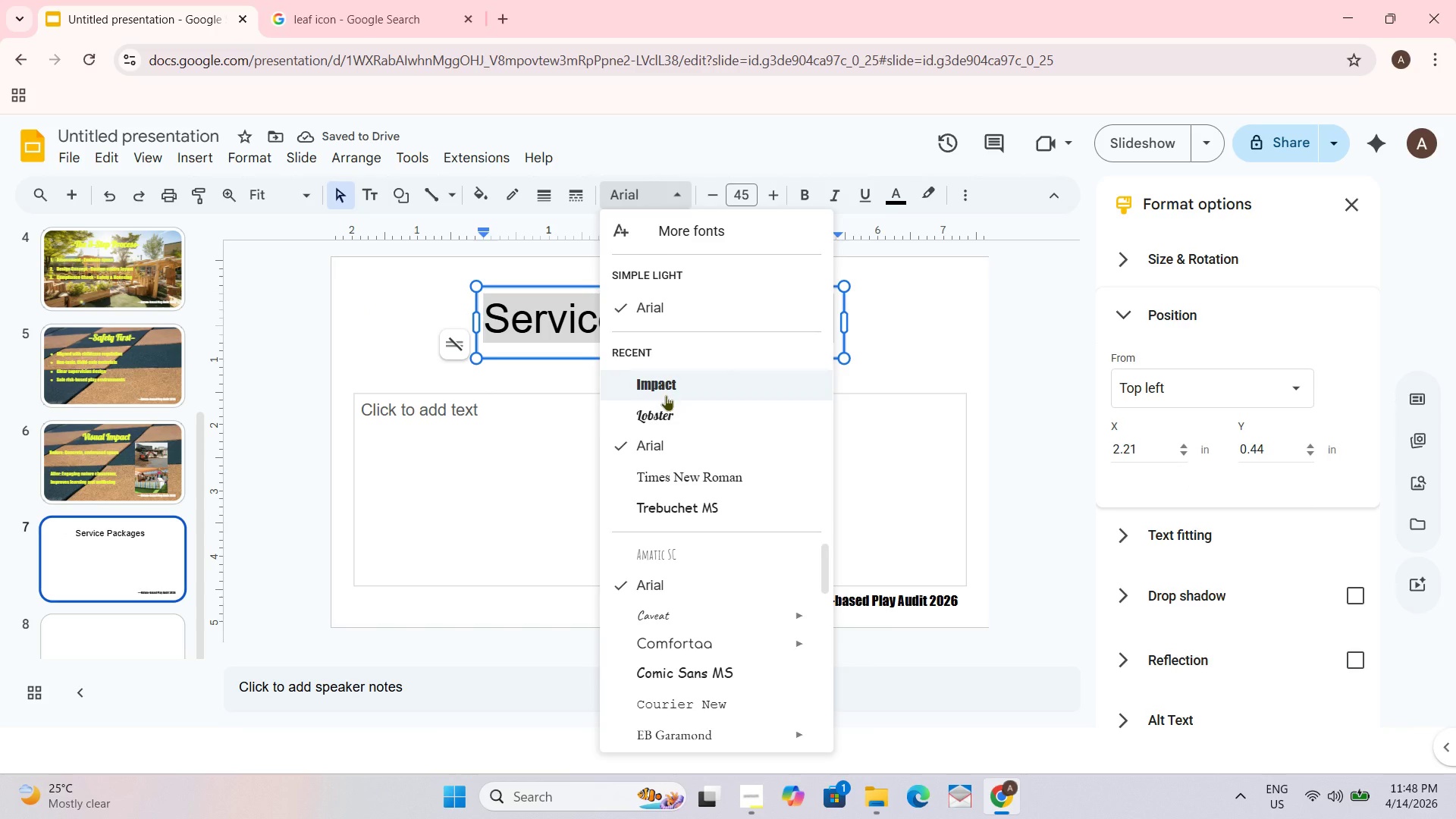 
left_click([668, 412])
 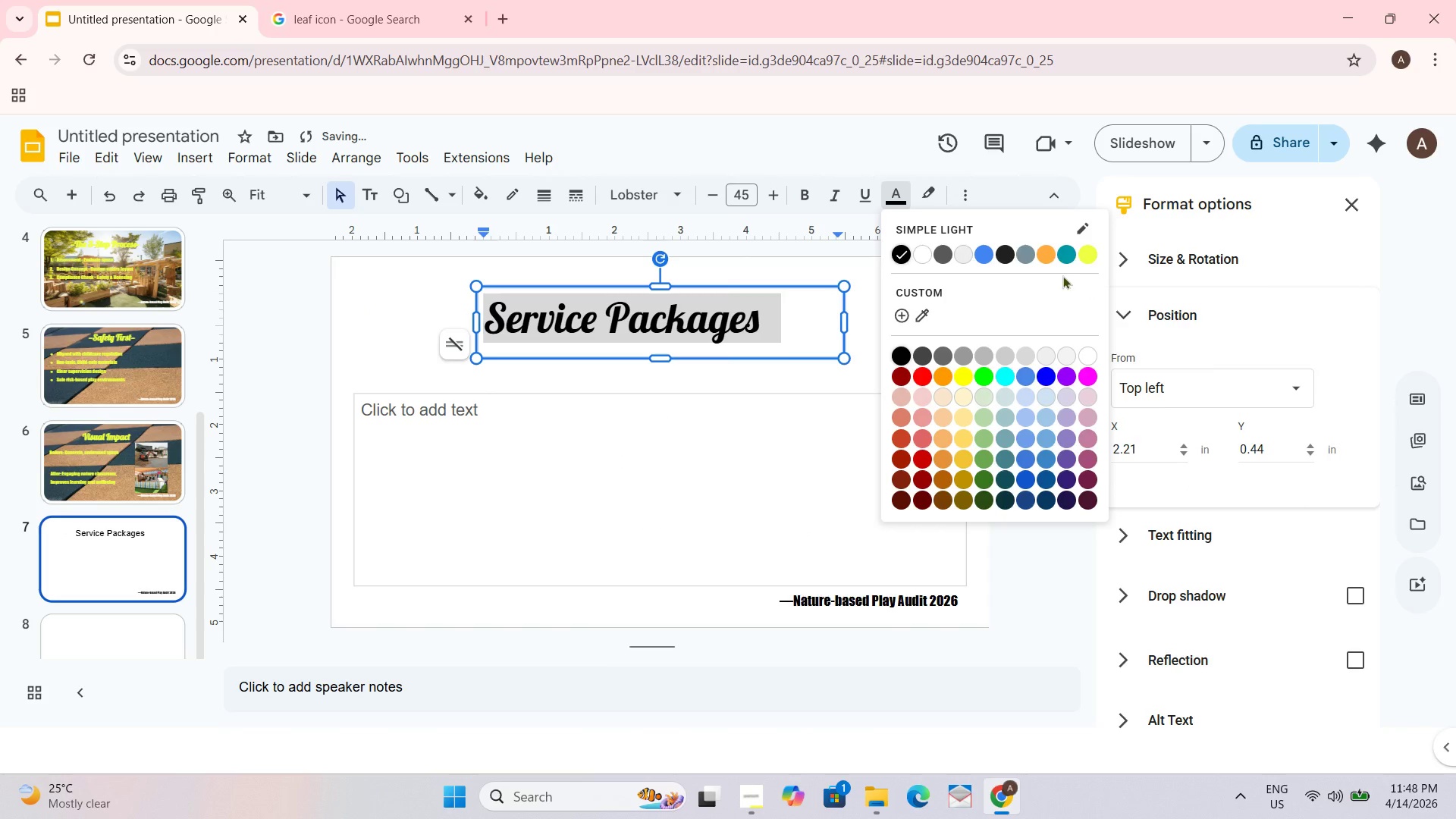 
double_click([1025, 328])
 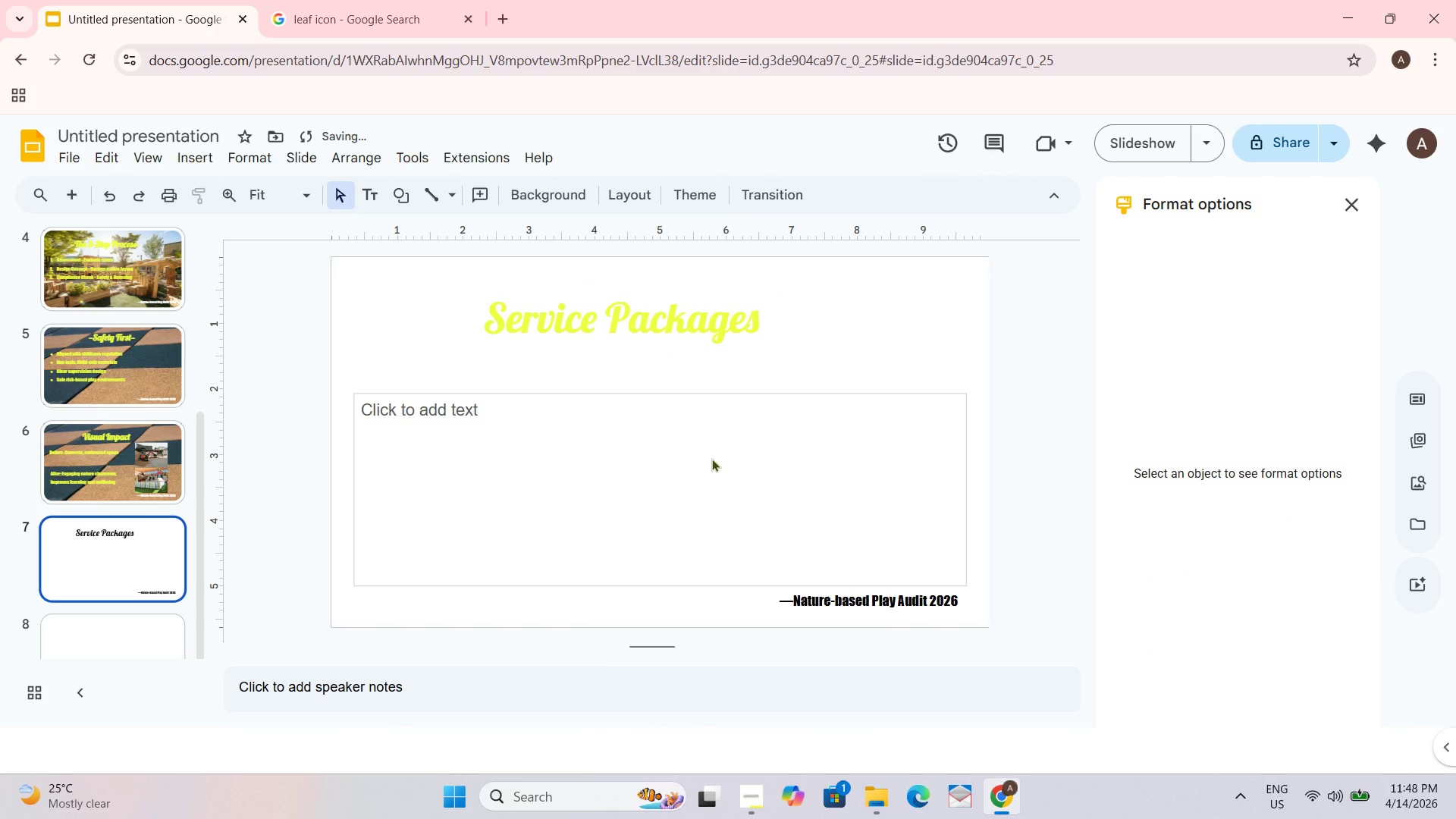 
left_click([707, 462])
 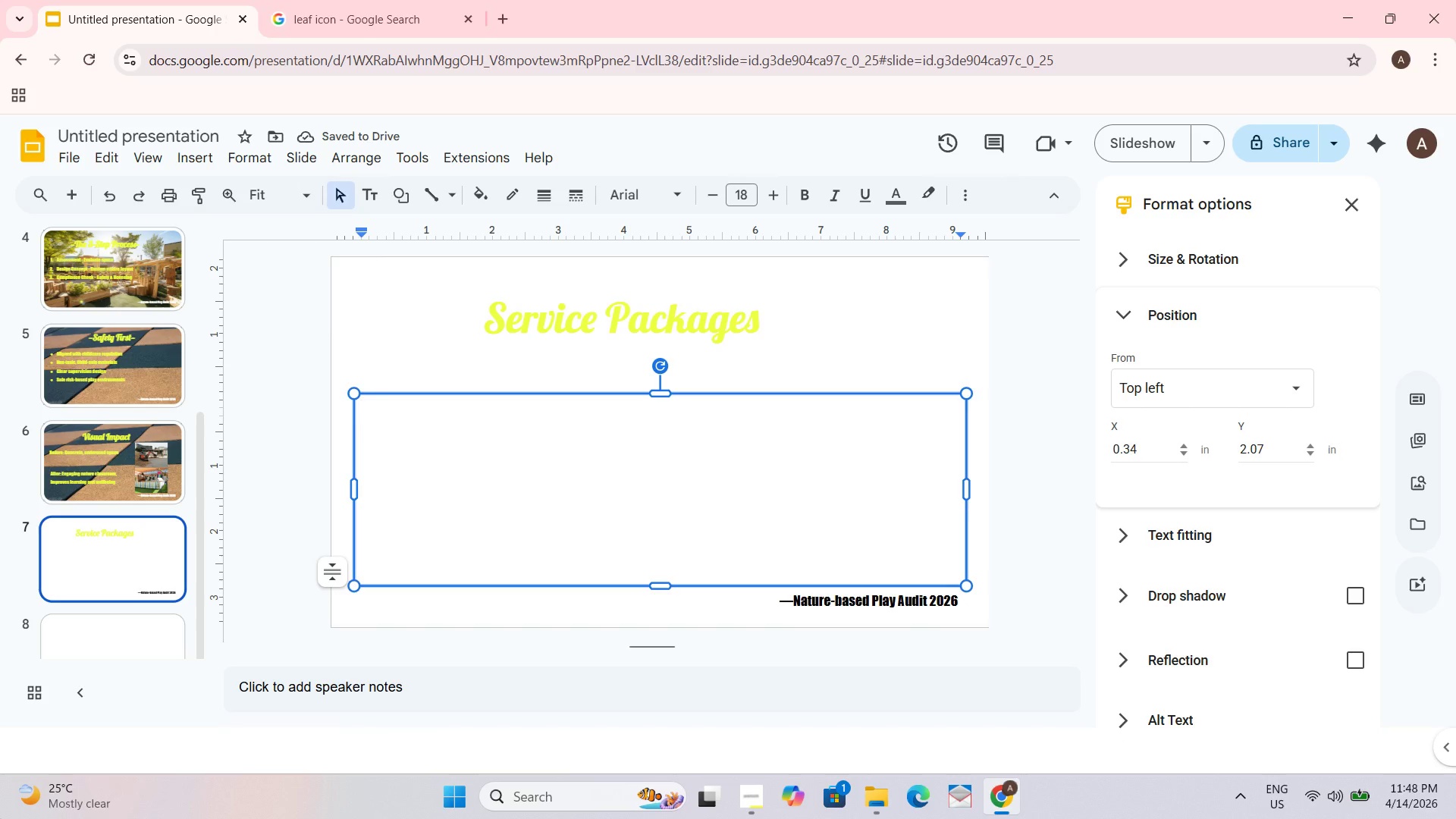 
key(Shift+T)
 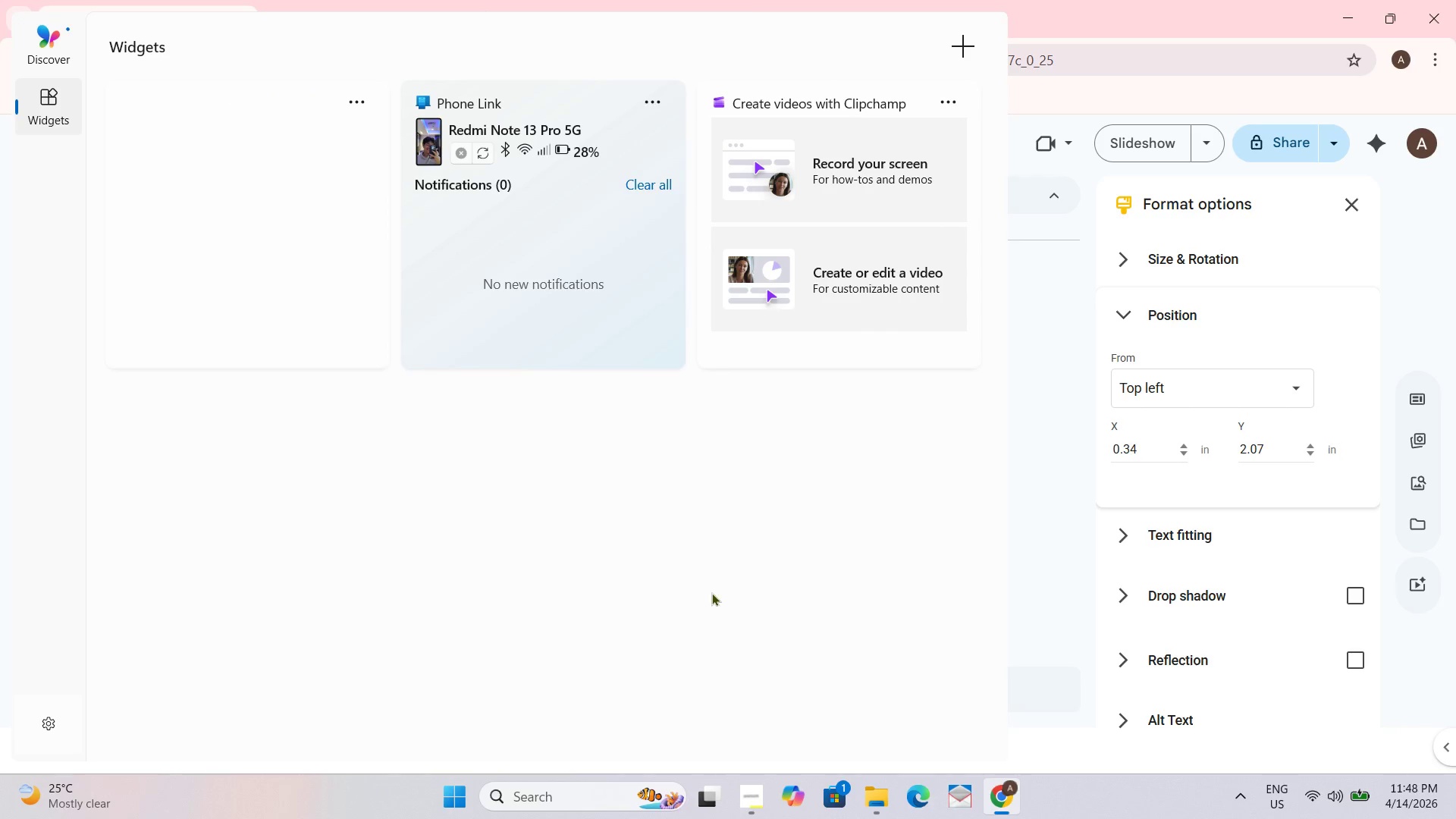 
left_click_drag(start_coordinate=[1035, 303], to_coordinate=[1031, 302])
 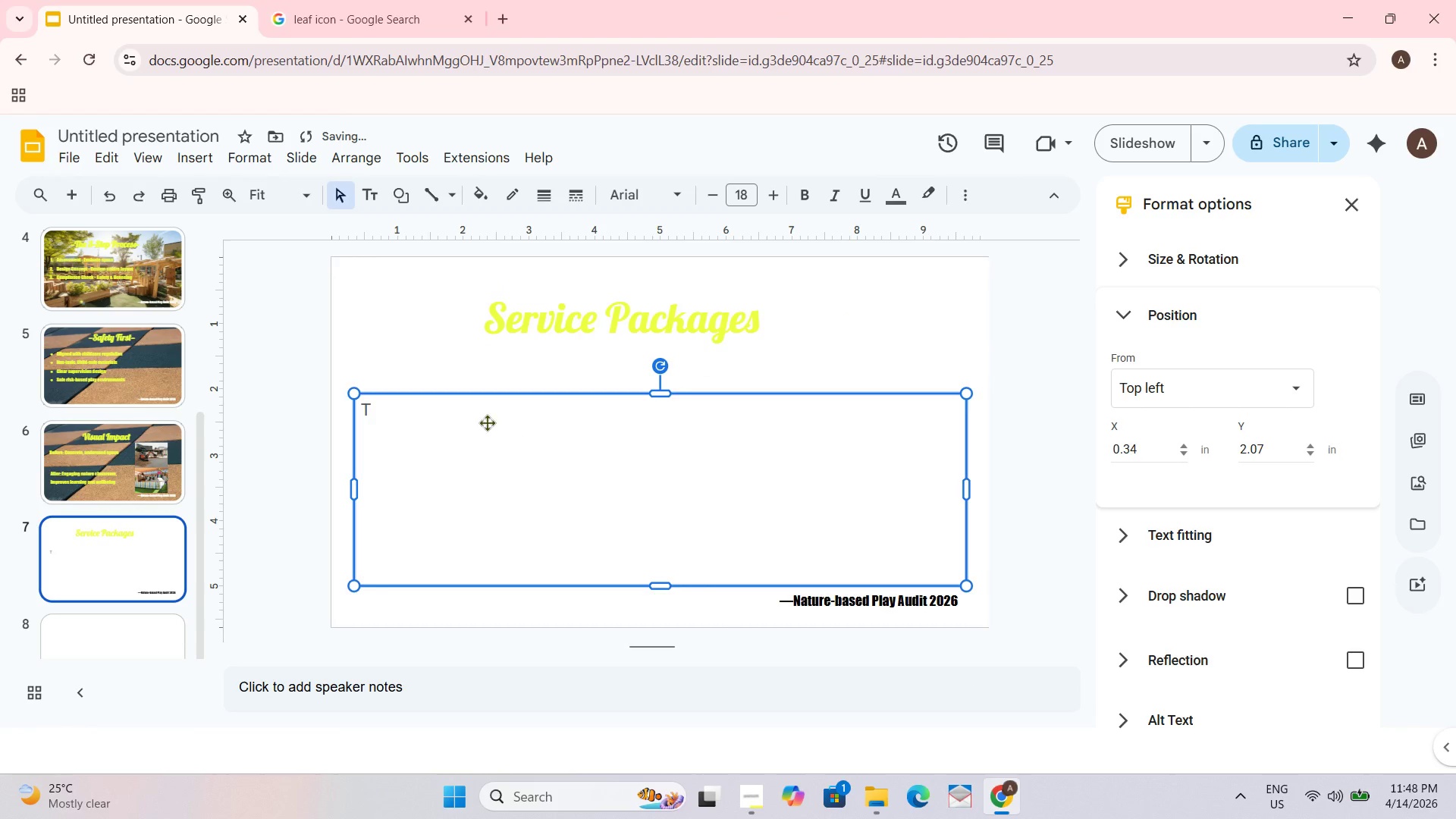 
triple_click([460, 416])
 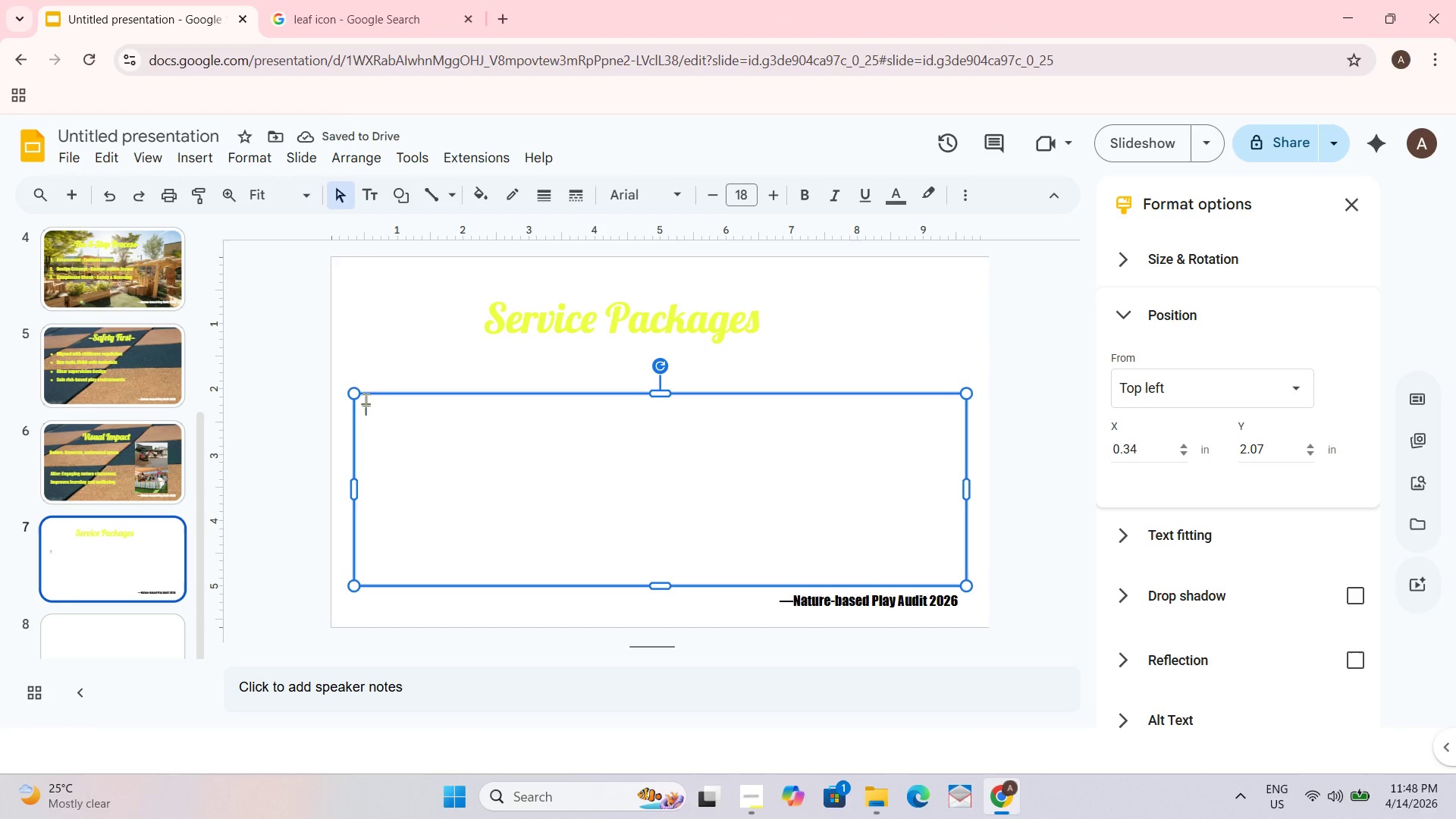 
double_click([369, 417])
 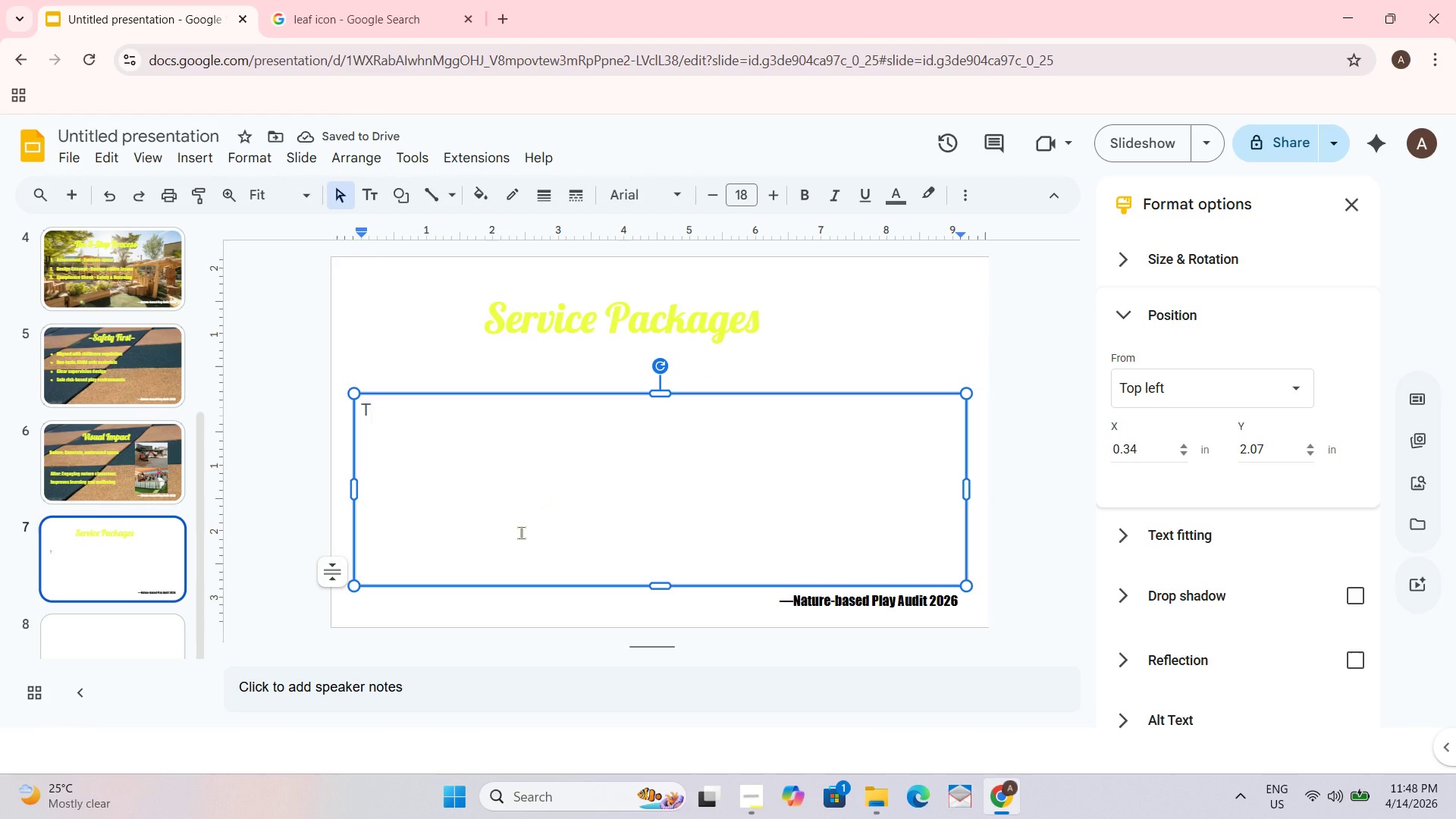 
type(ier 1: Audit only - Assessment + e)
key(Backspace)
type(rEPORT)
 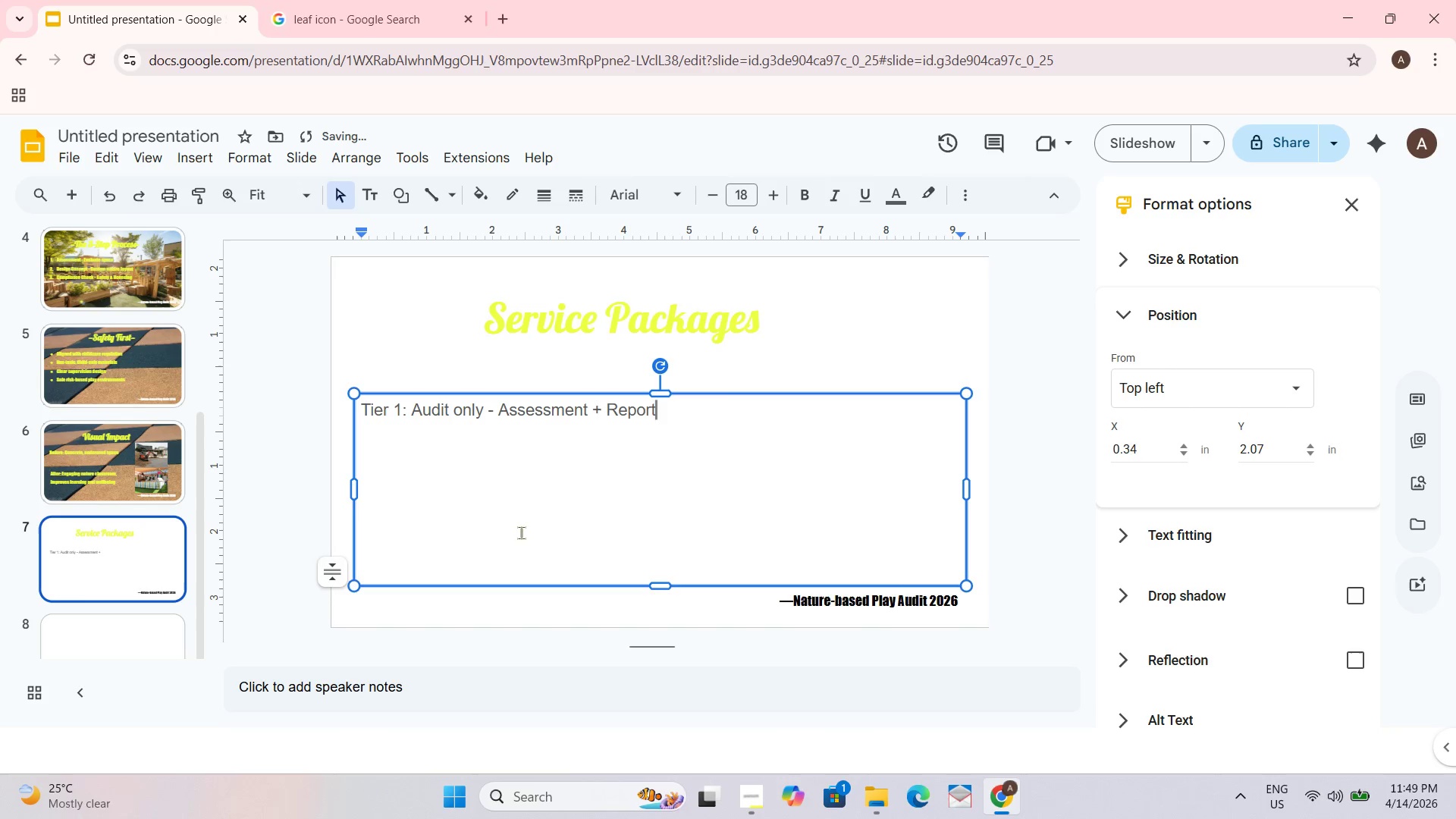 
 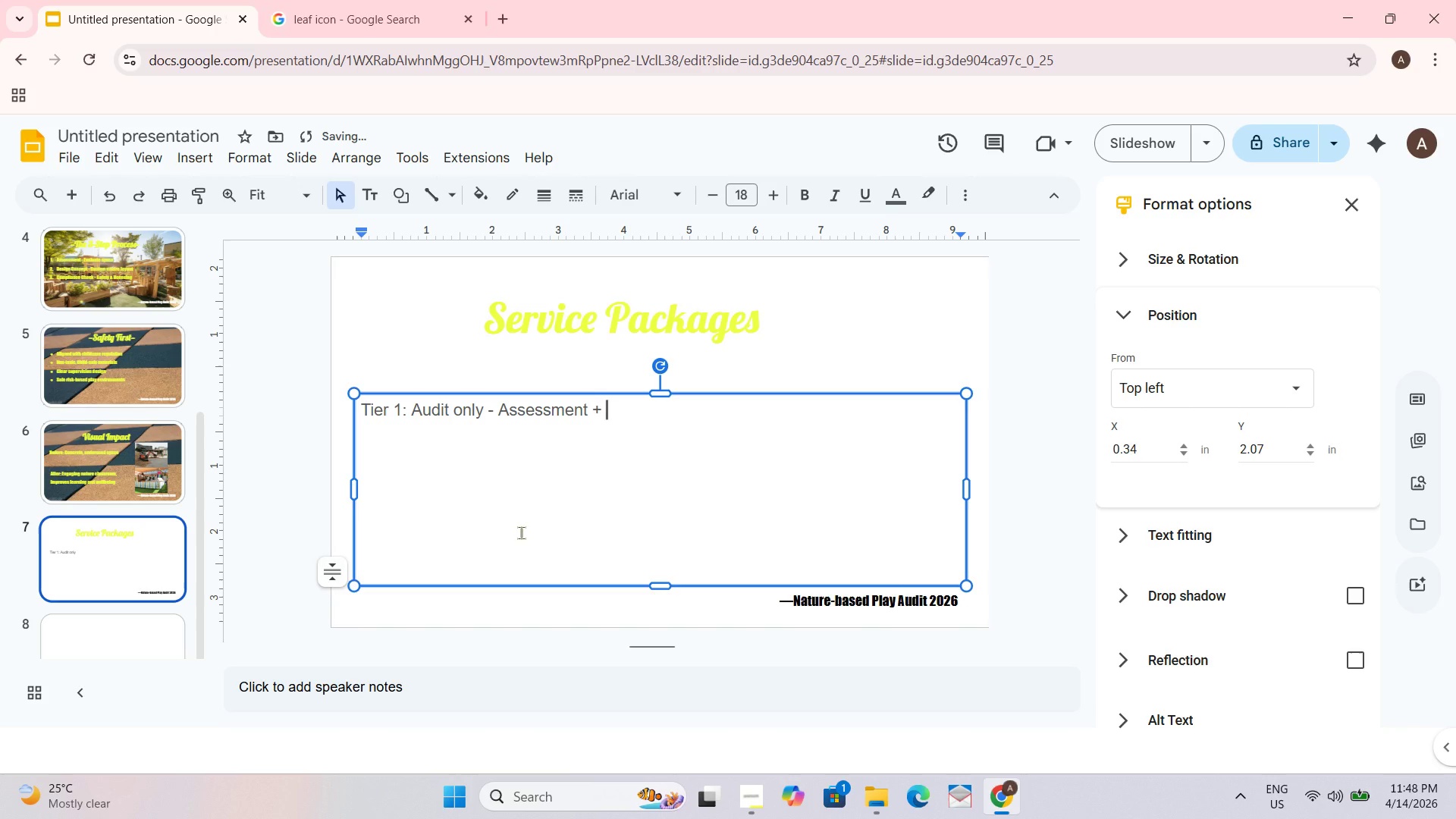 
hold_key(key=CapsLock, duration=0.42)
 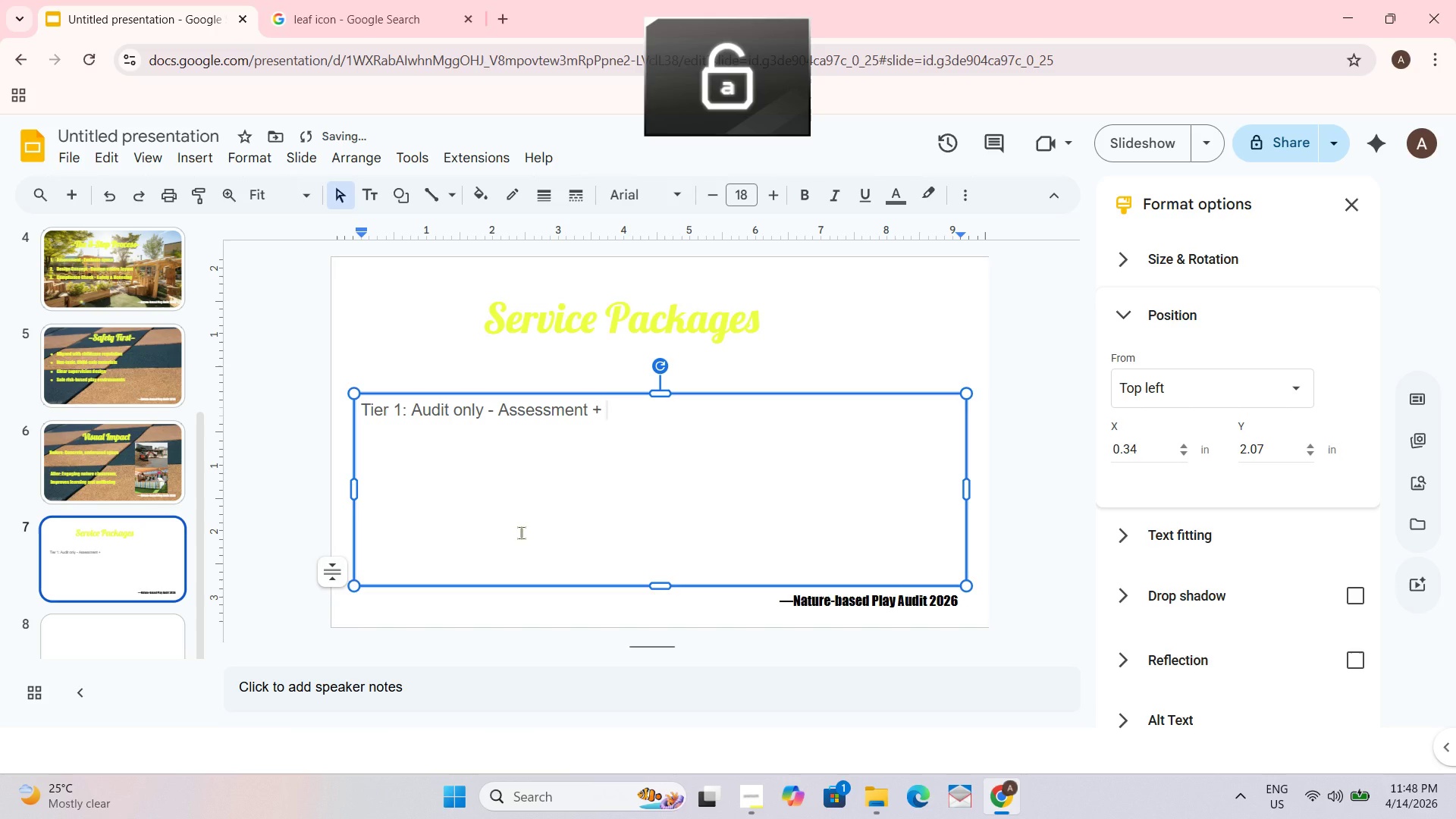 
key(Shift+ShiftRight)
 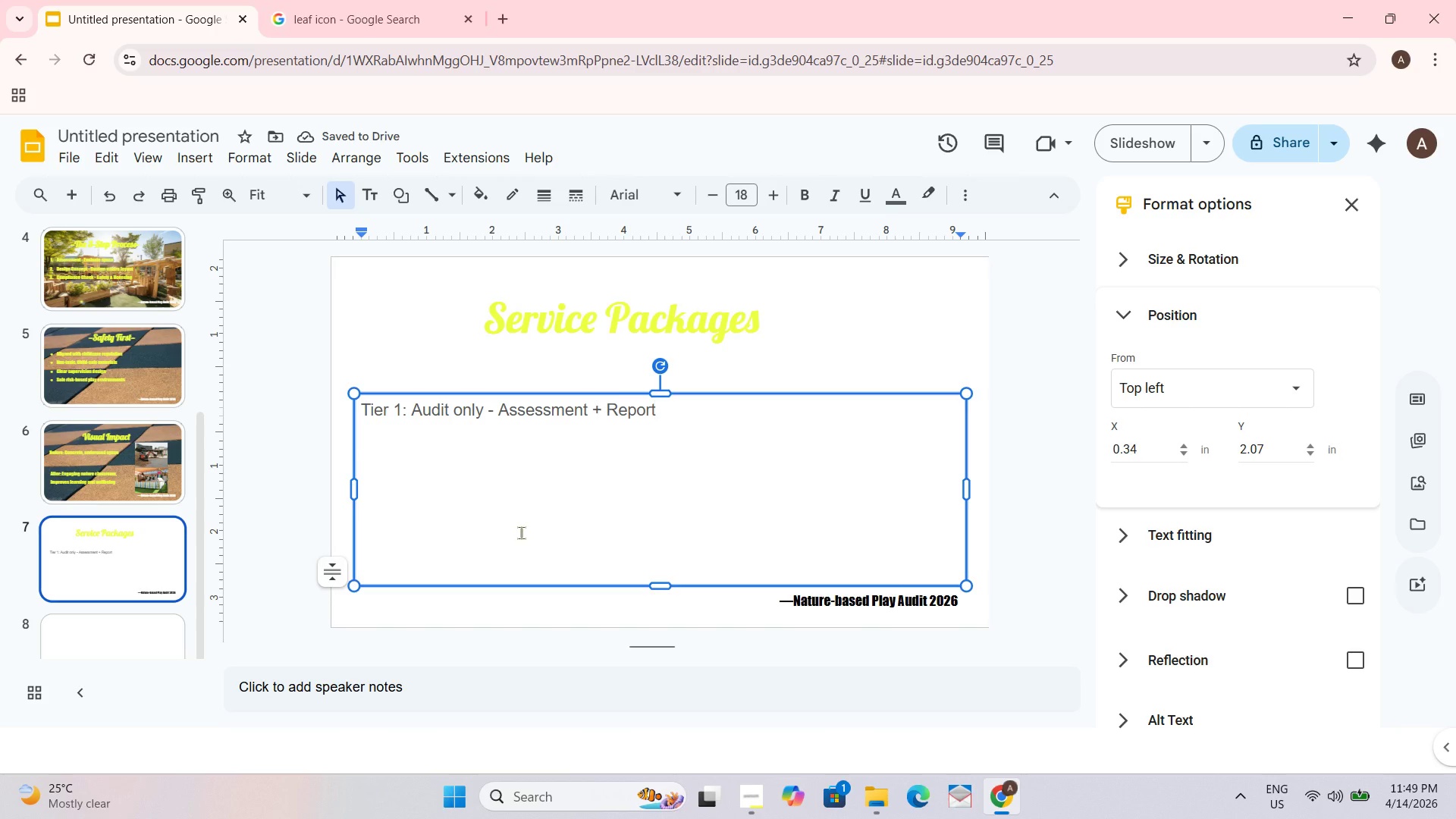 
key(Enter)
 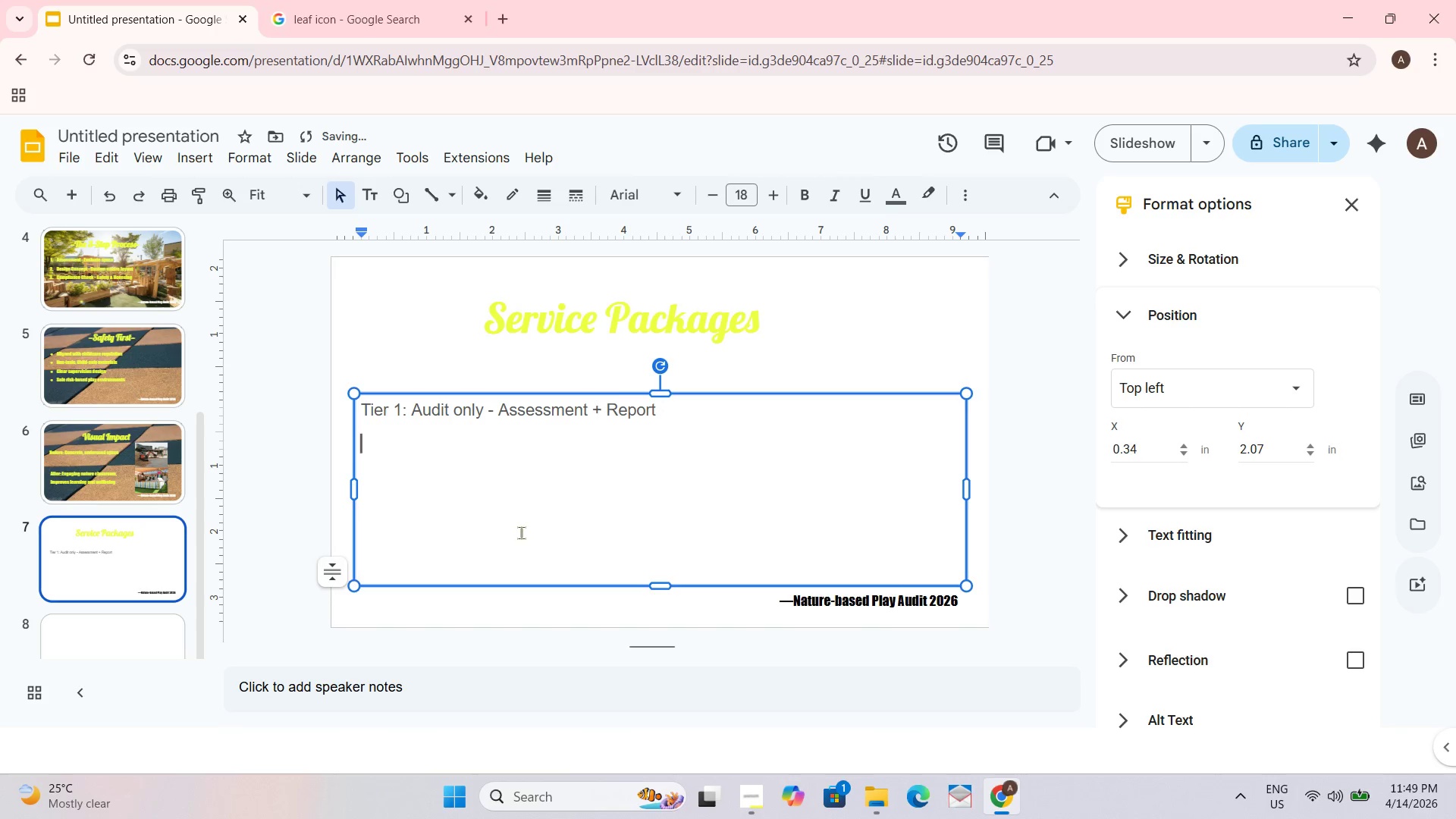 
type(Tier 2: Full service - Audit + Design + g)
key(Backspace)
type(Guidance Flexible for all school sizes)
 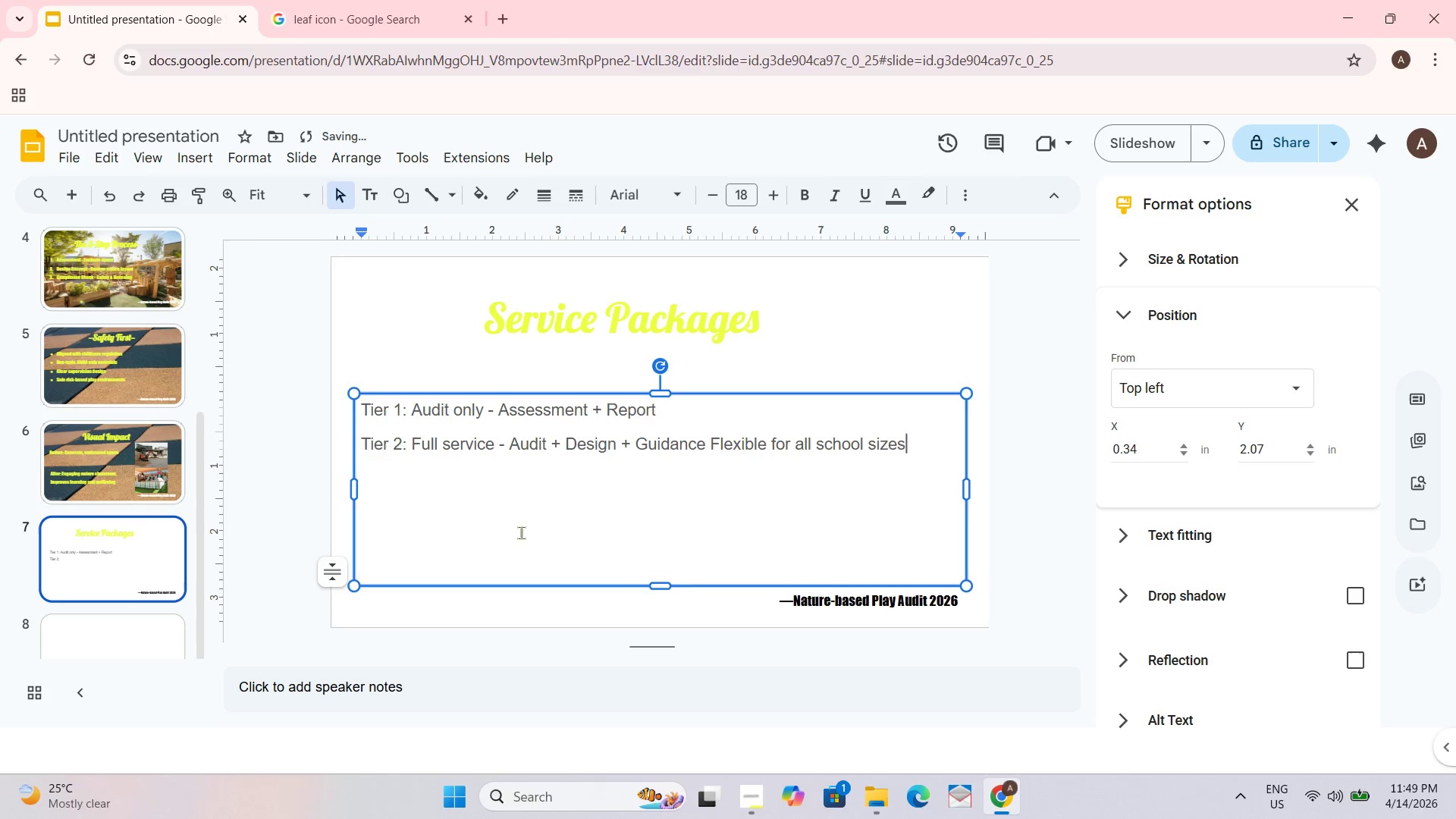 
key(Control+ControlLeft)
 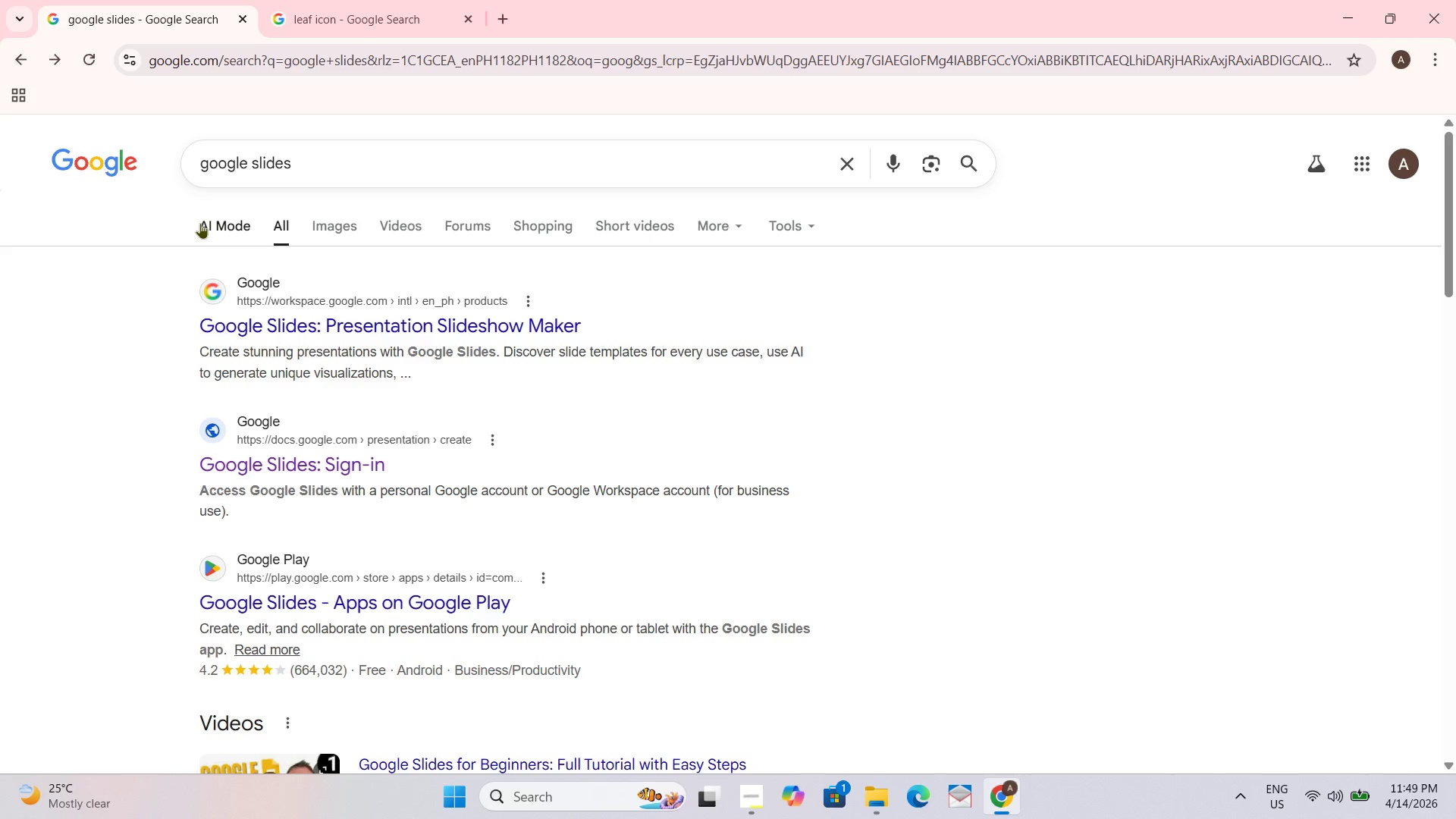 
wait(5.31)
 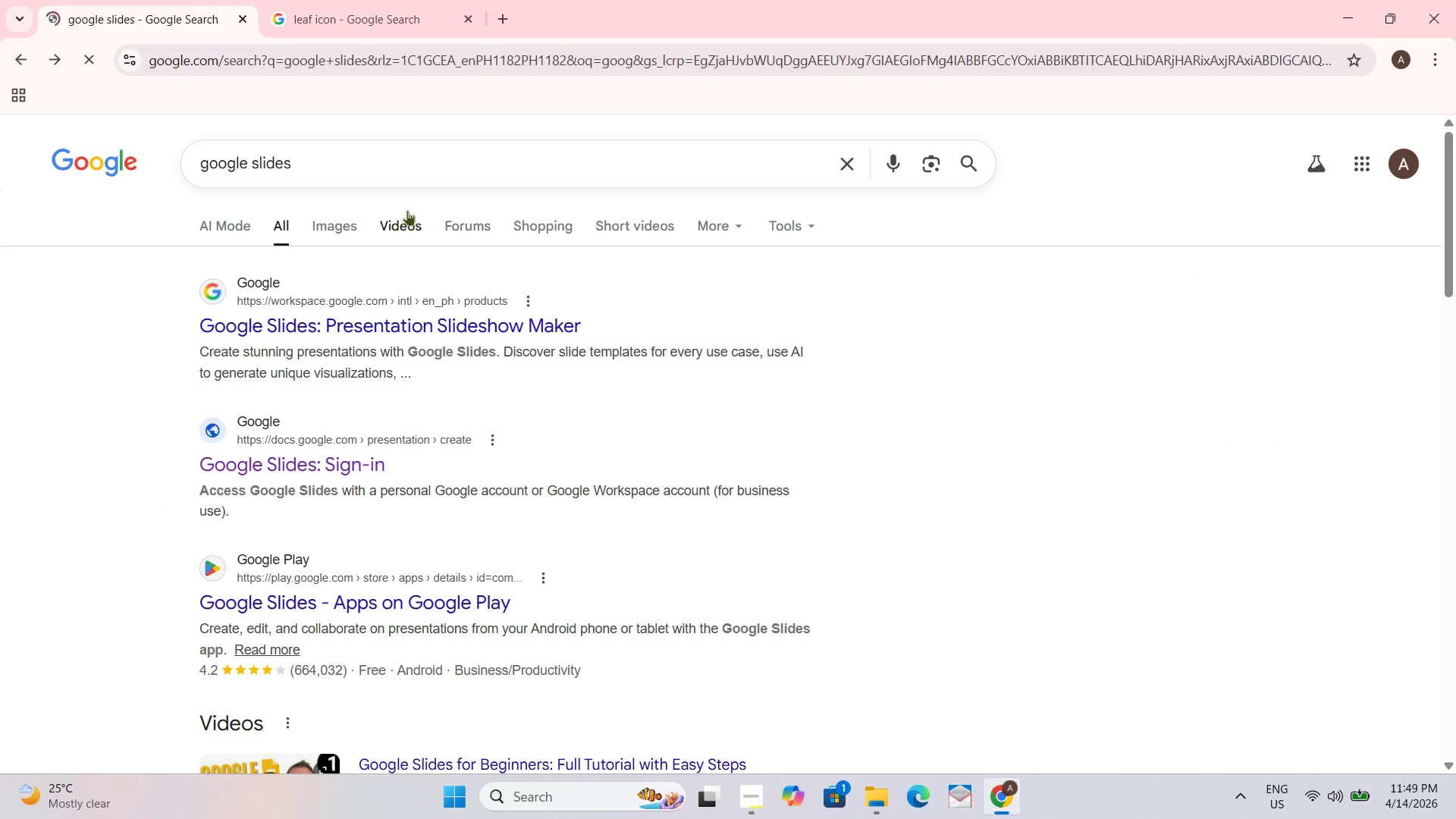 
left_click([55, 58])
 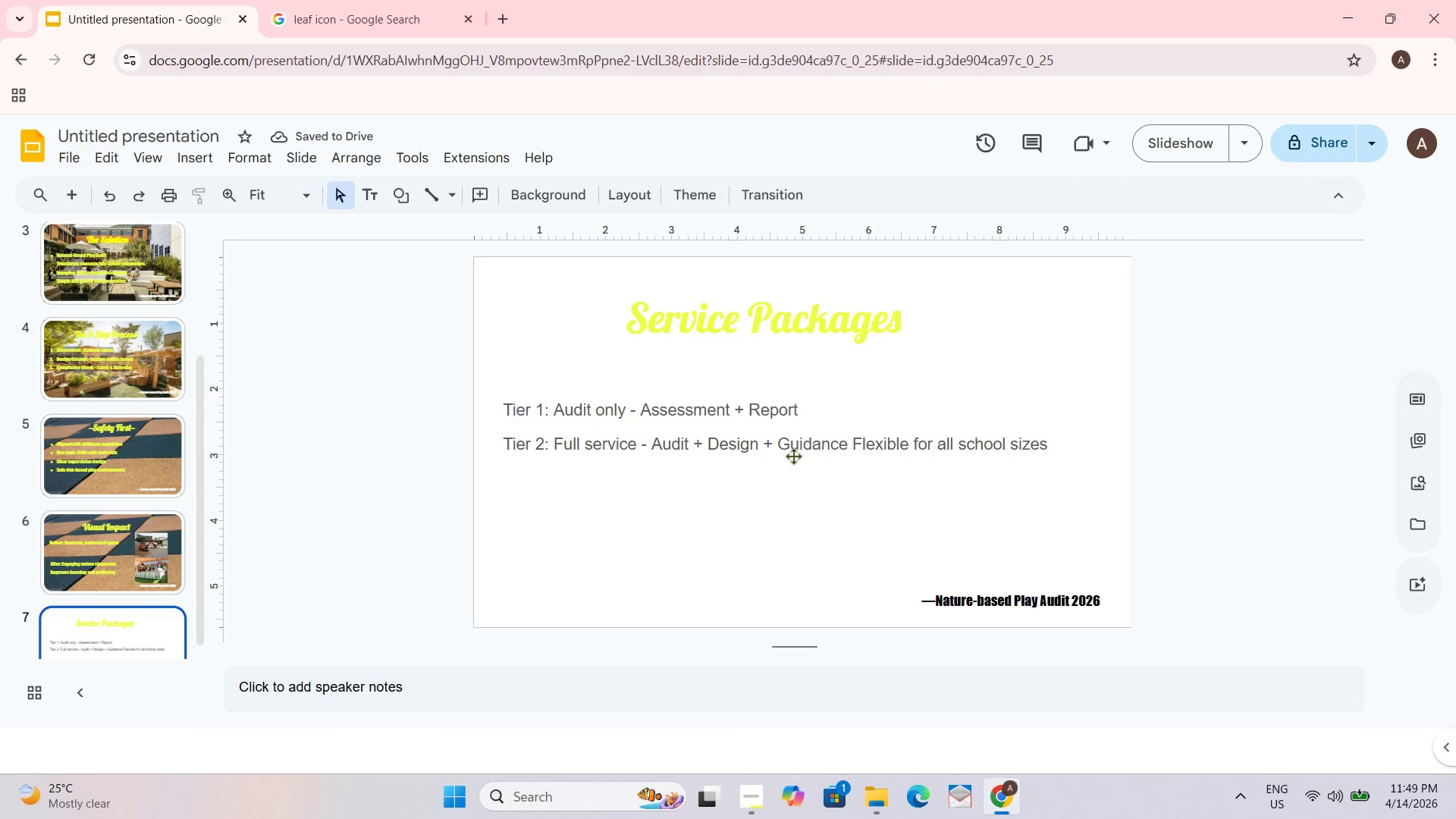 
wait(5.22)
 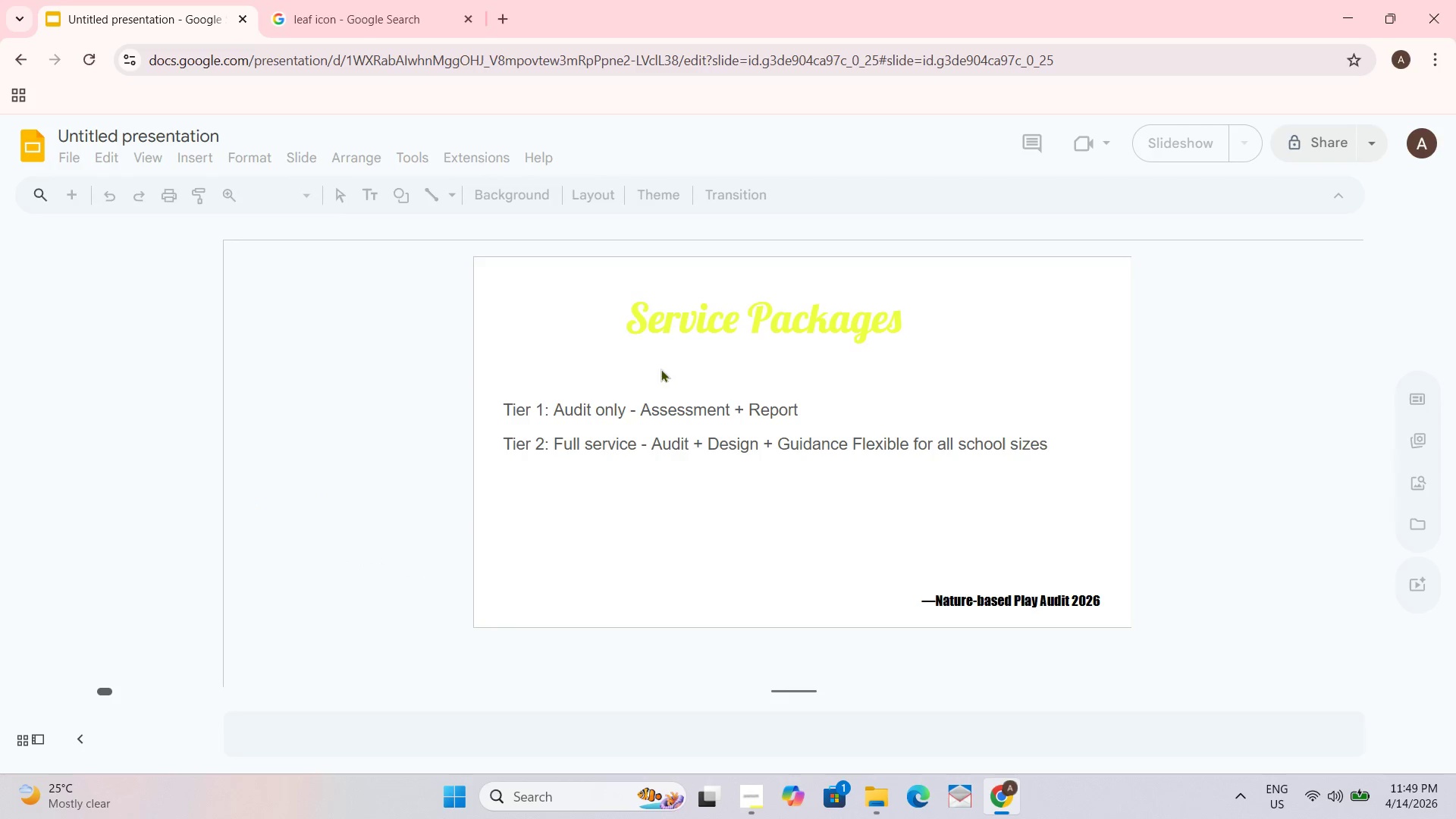 
key(Control+A)
 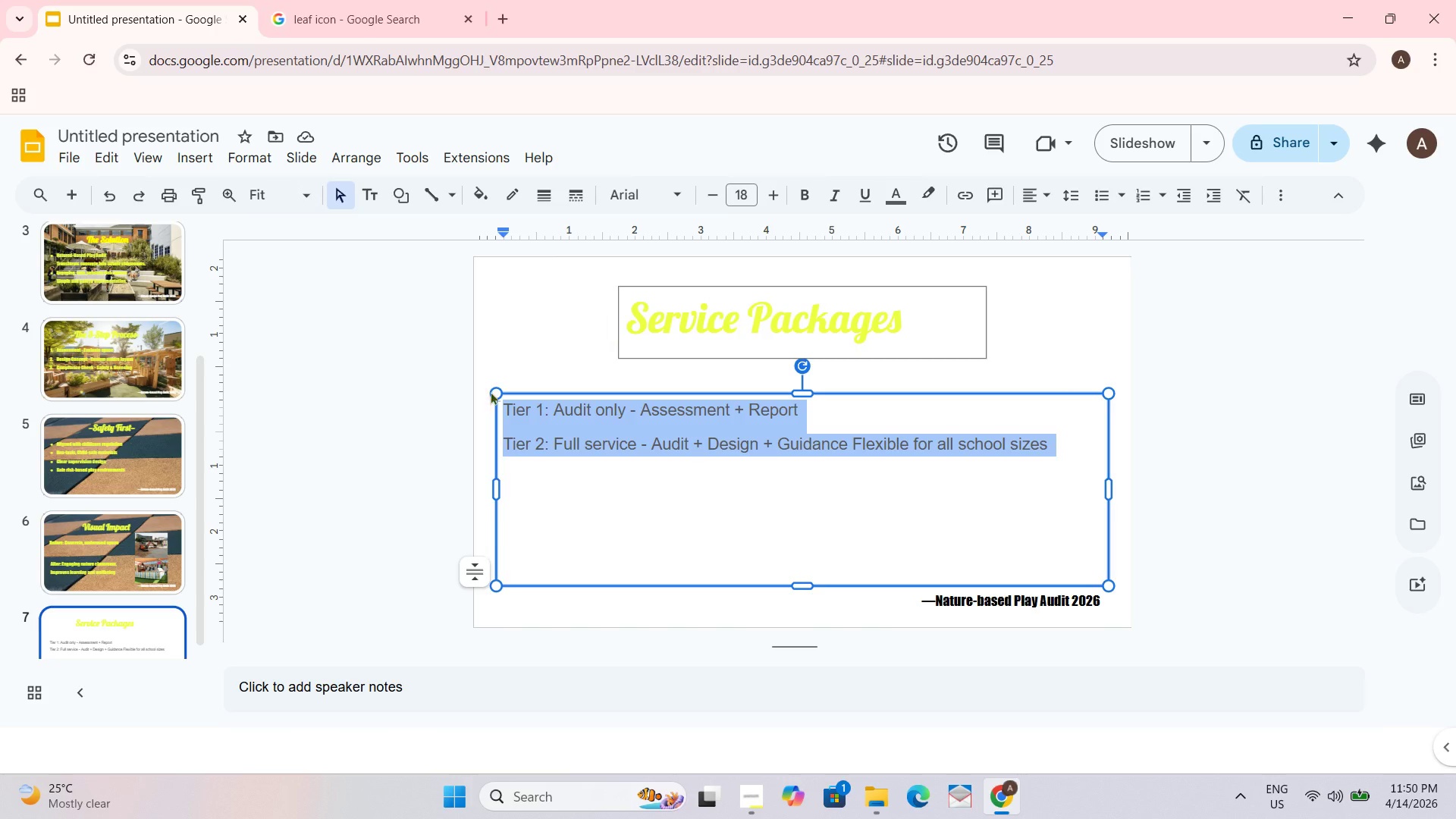 
wait(6.55)
 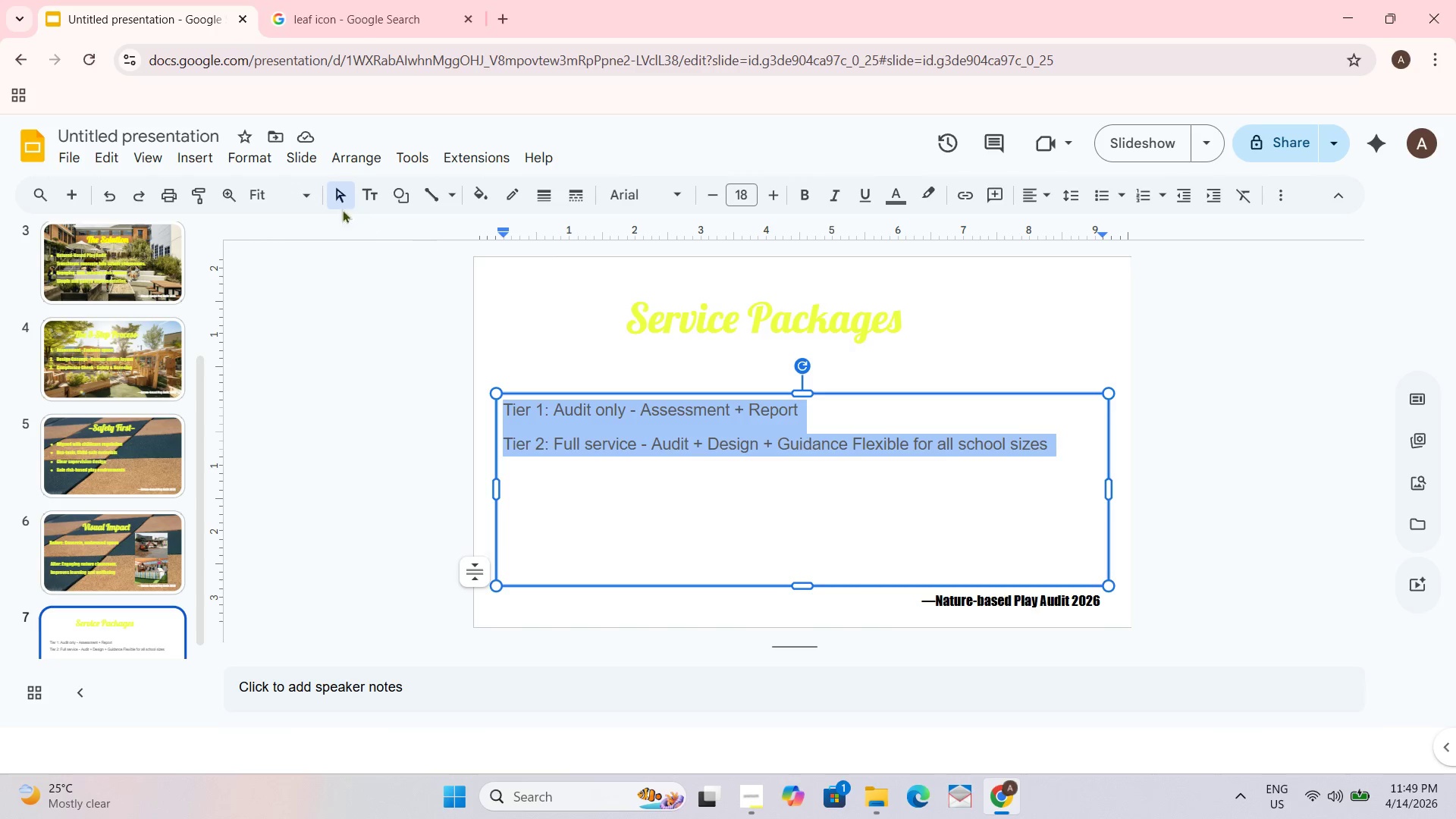 
left_click([674, 545])
 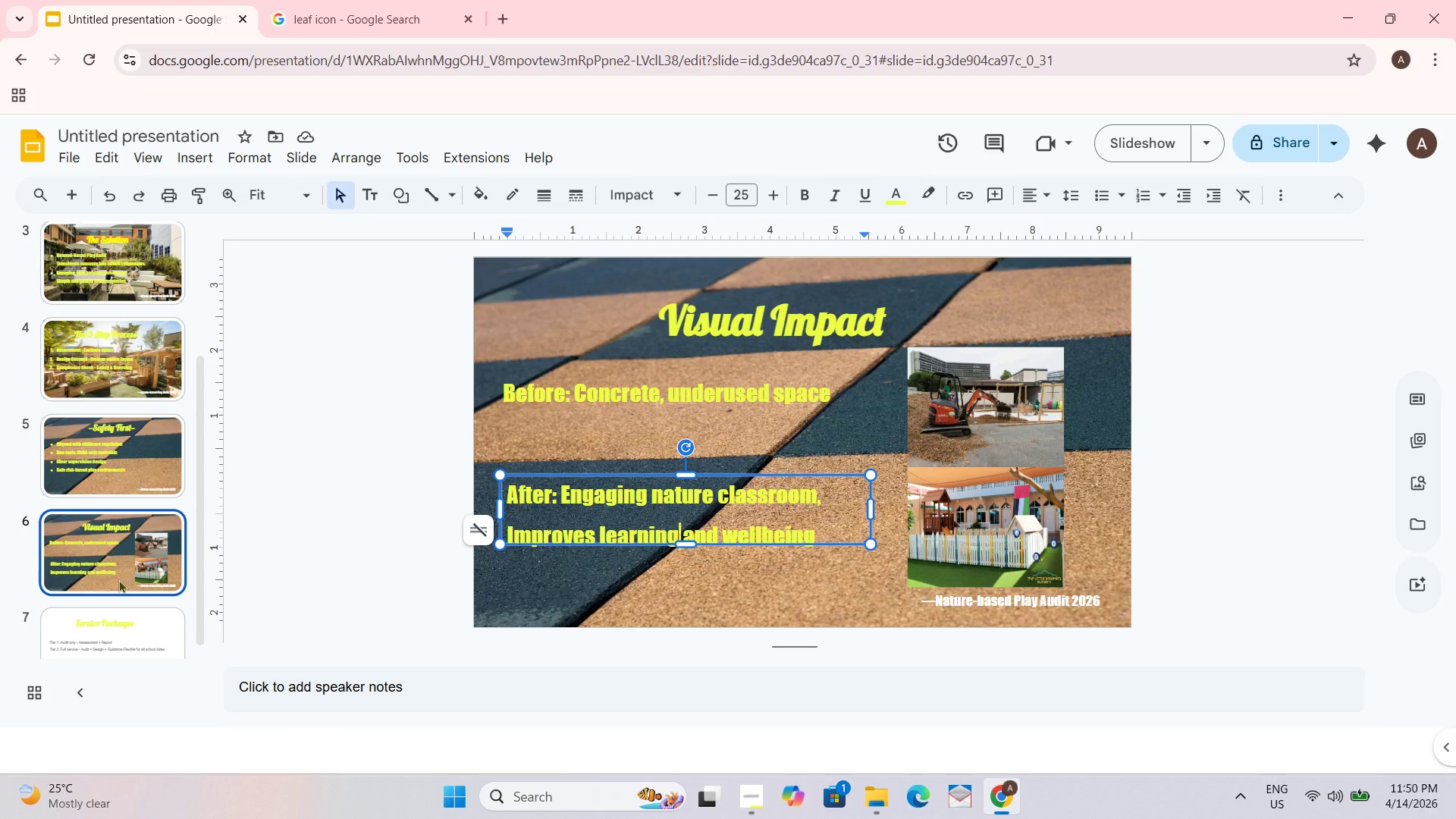 
left_click_drag(start_coordinate=[121, 649], to_coordinate=[122, 639])
 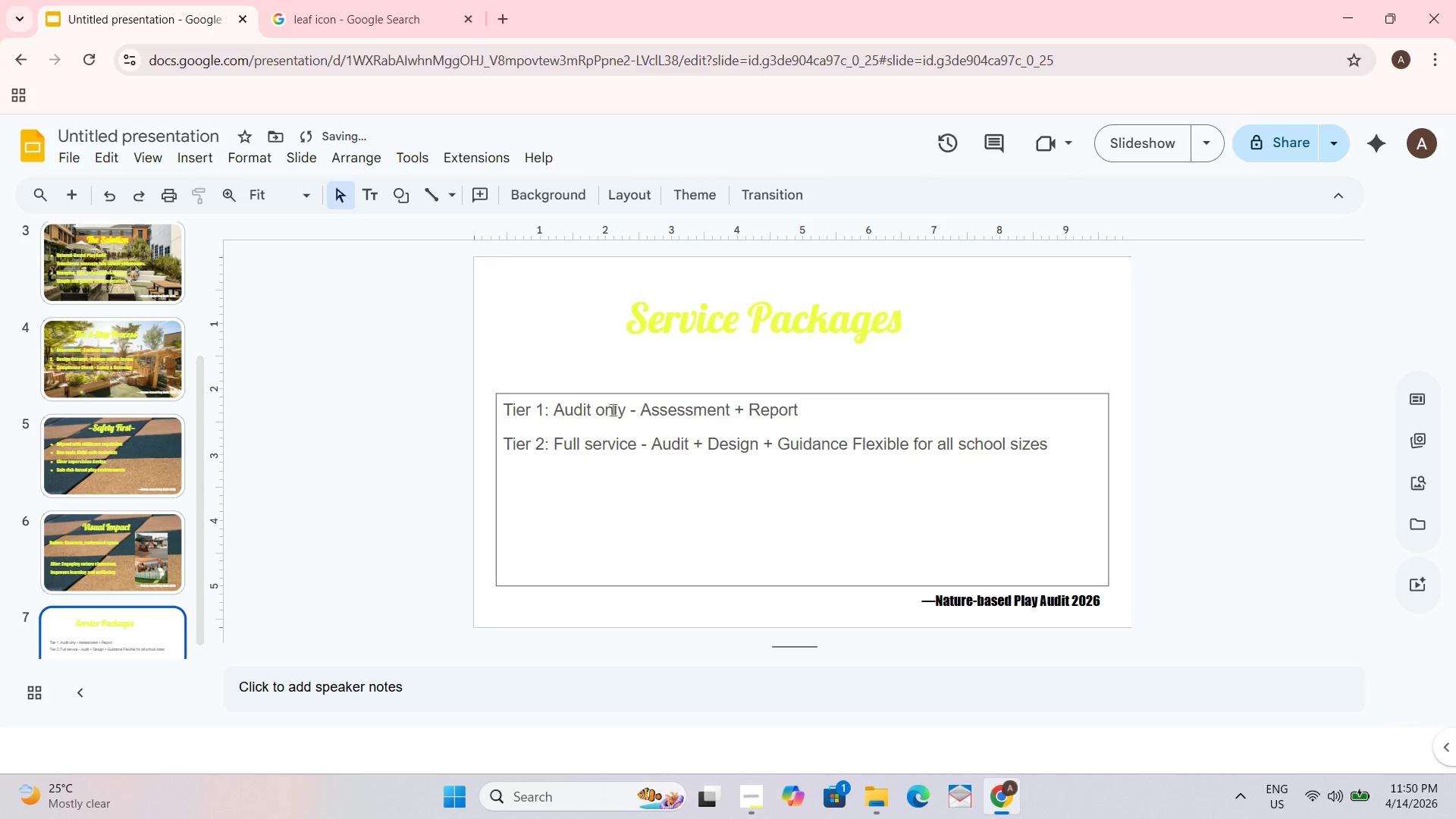 
left_click_drag(start_coordinate=[634, 434], to_coordinate=[635, 440])
 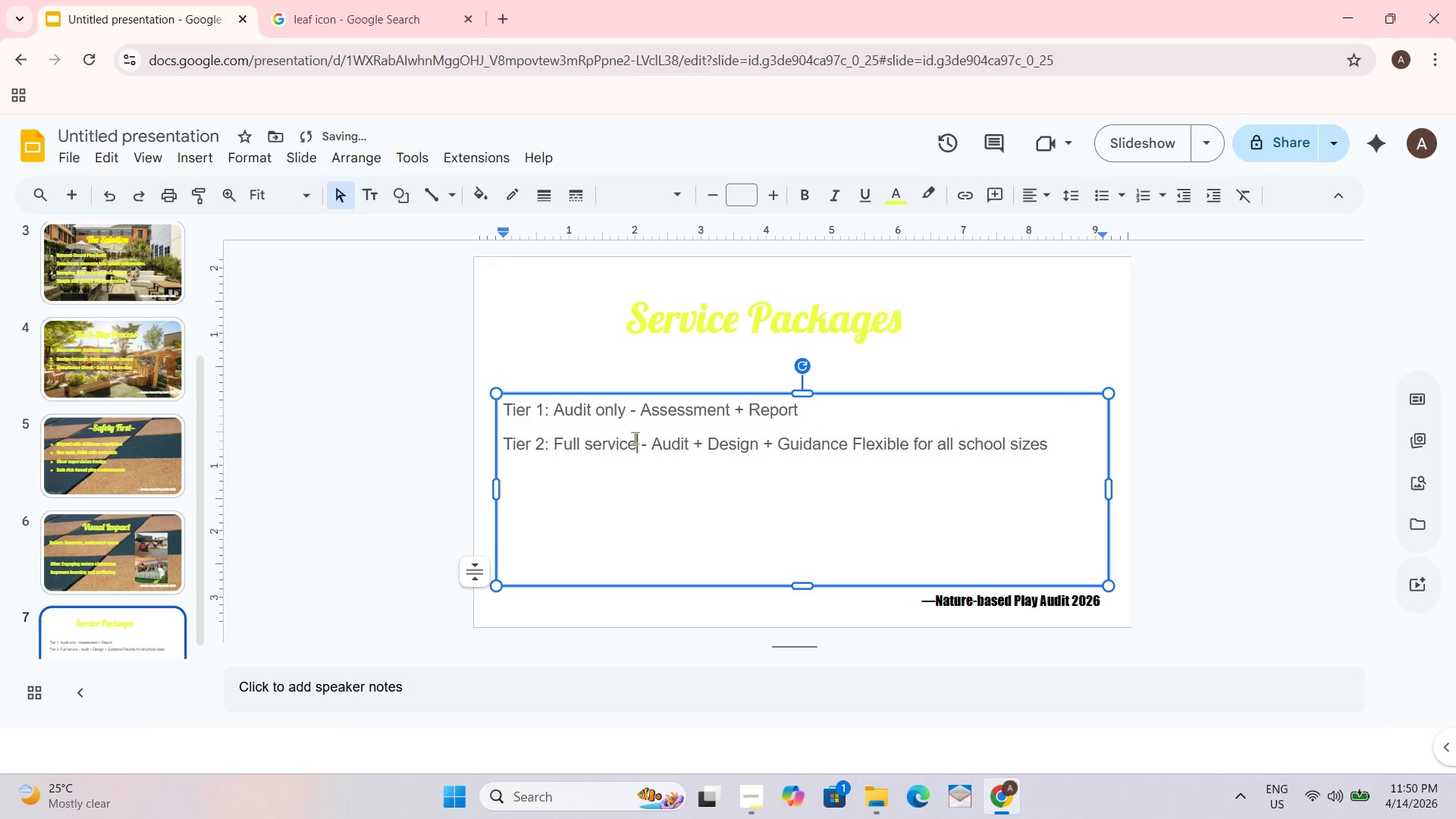 
key(Control+ControlLeft)
 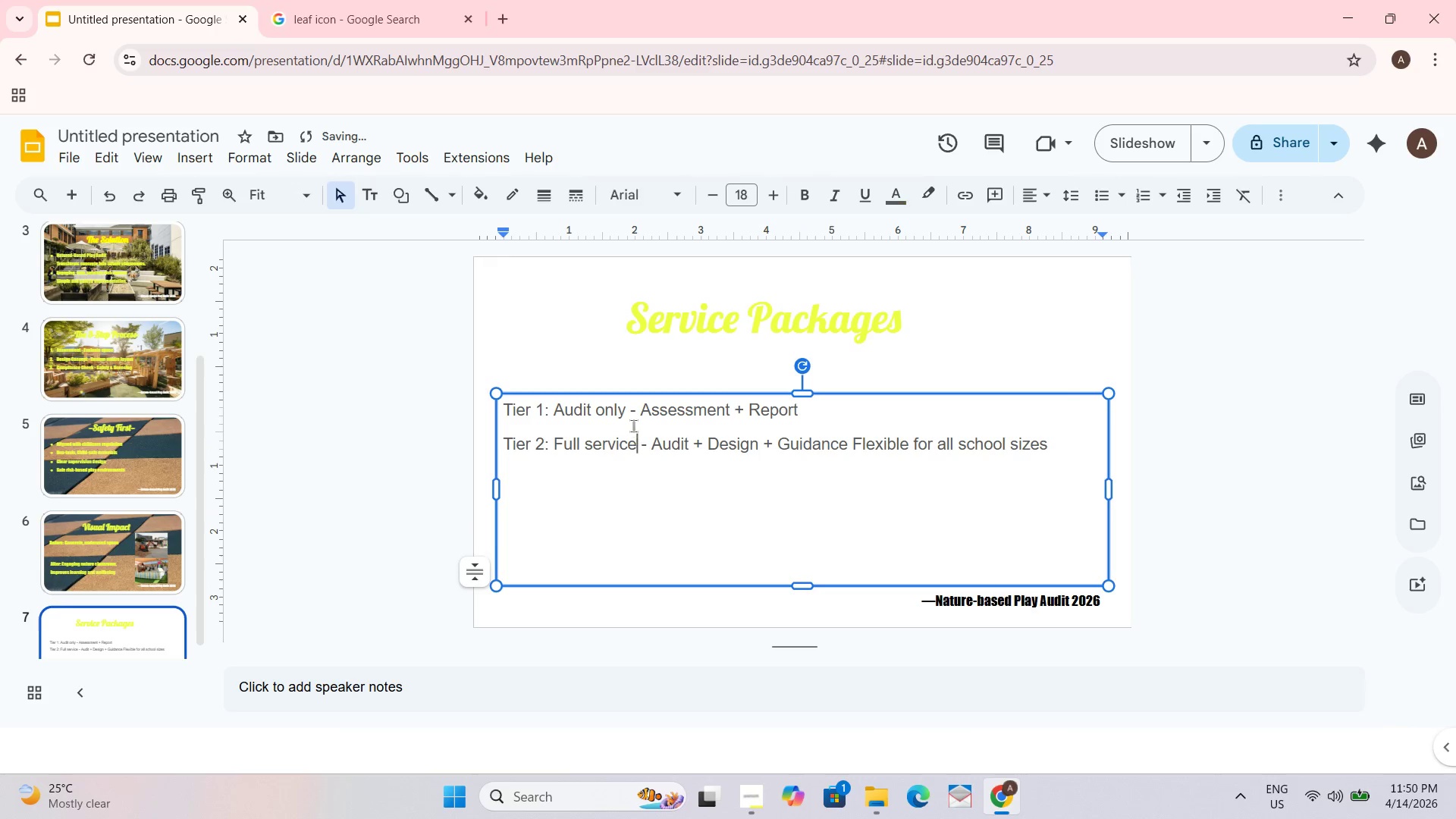 
key(Control+A)
 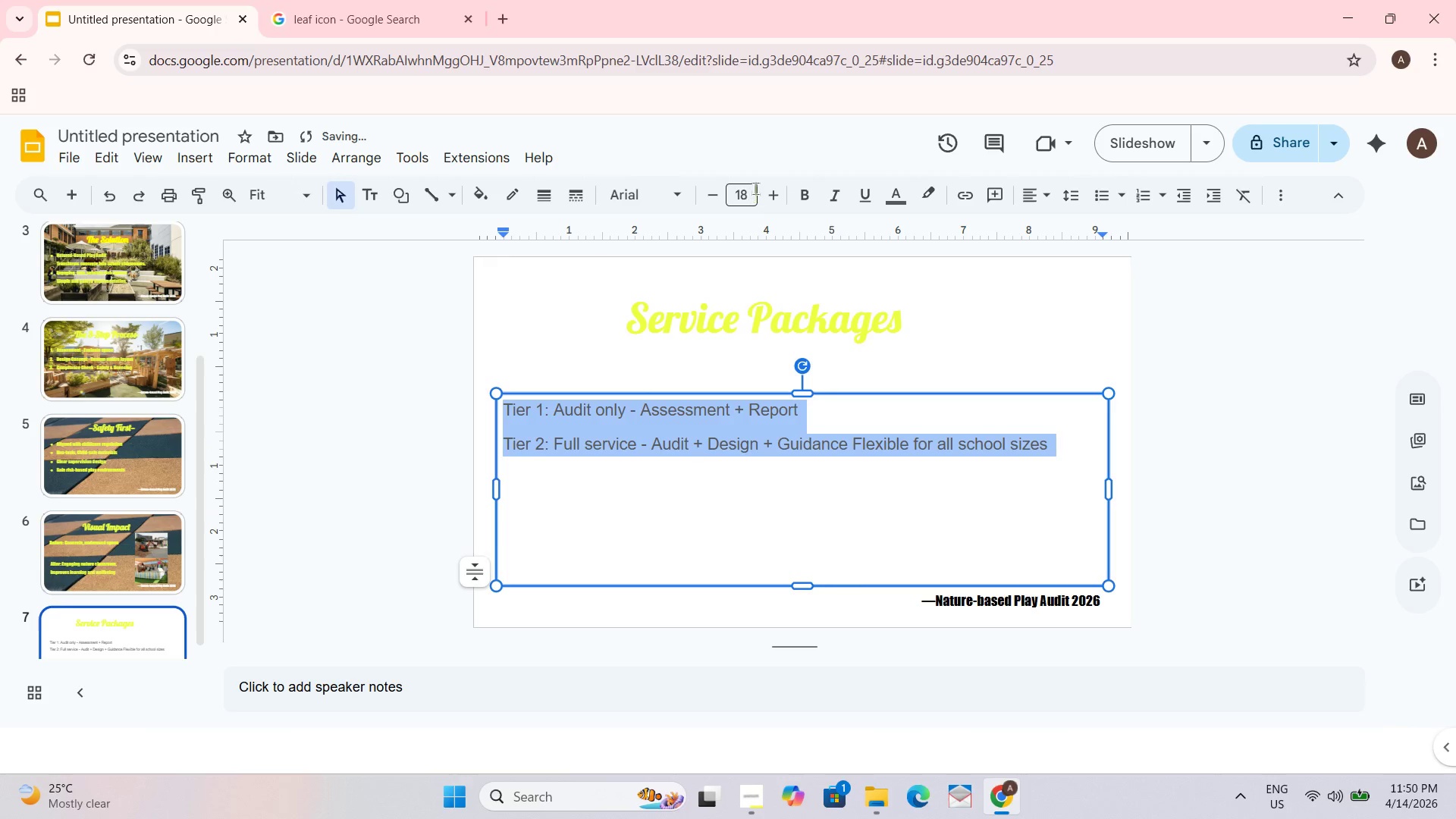 
left_click([745, 200])
 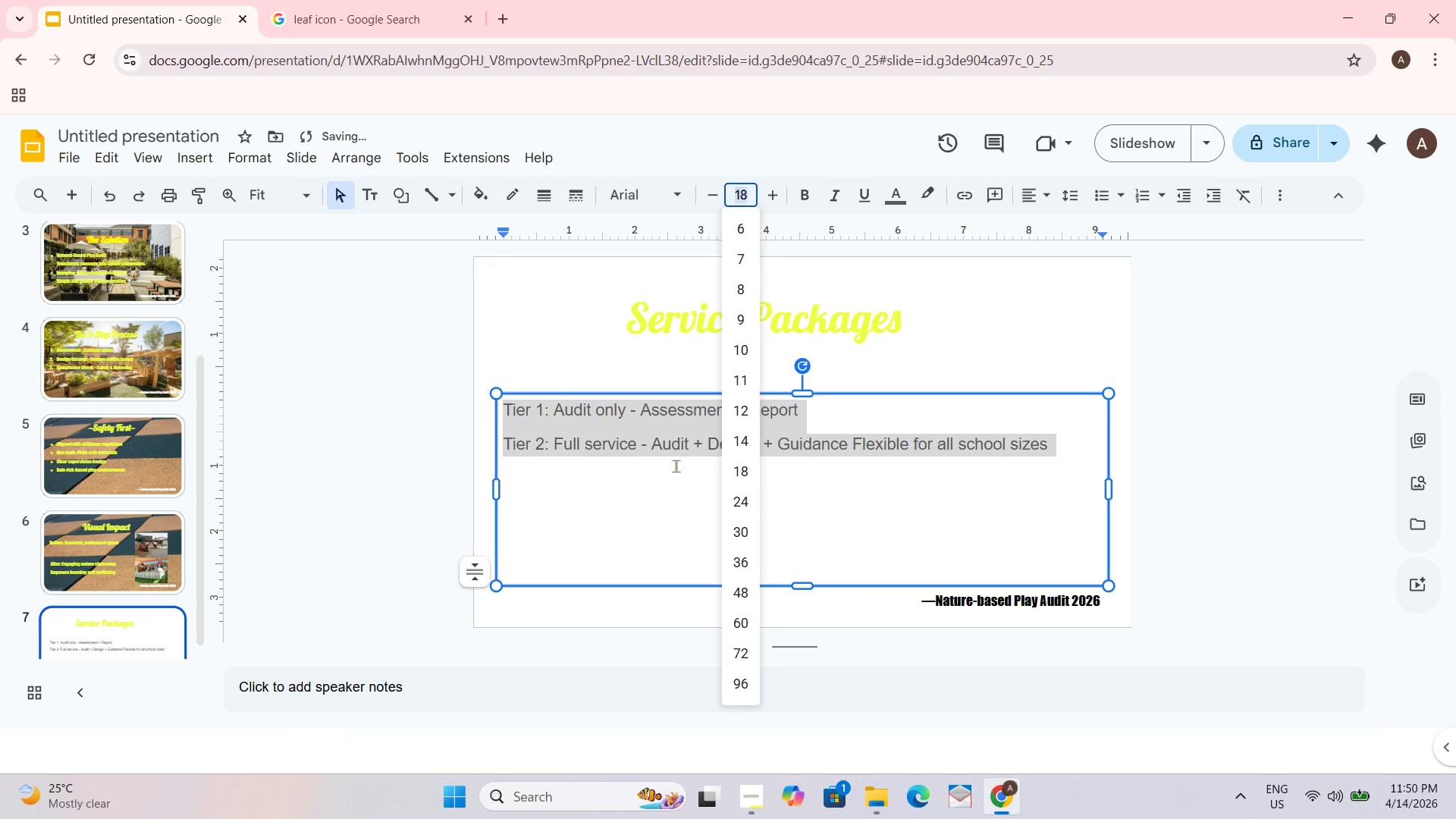 
key(Numpad2)
 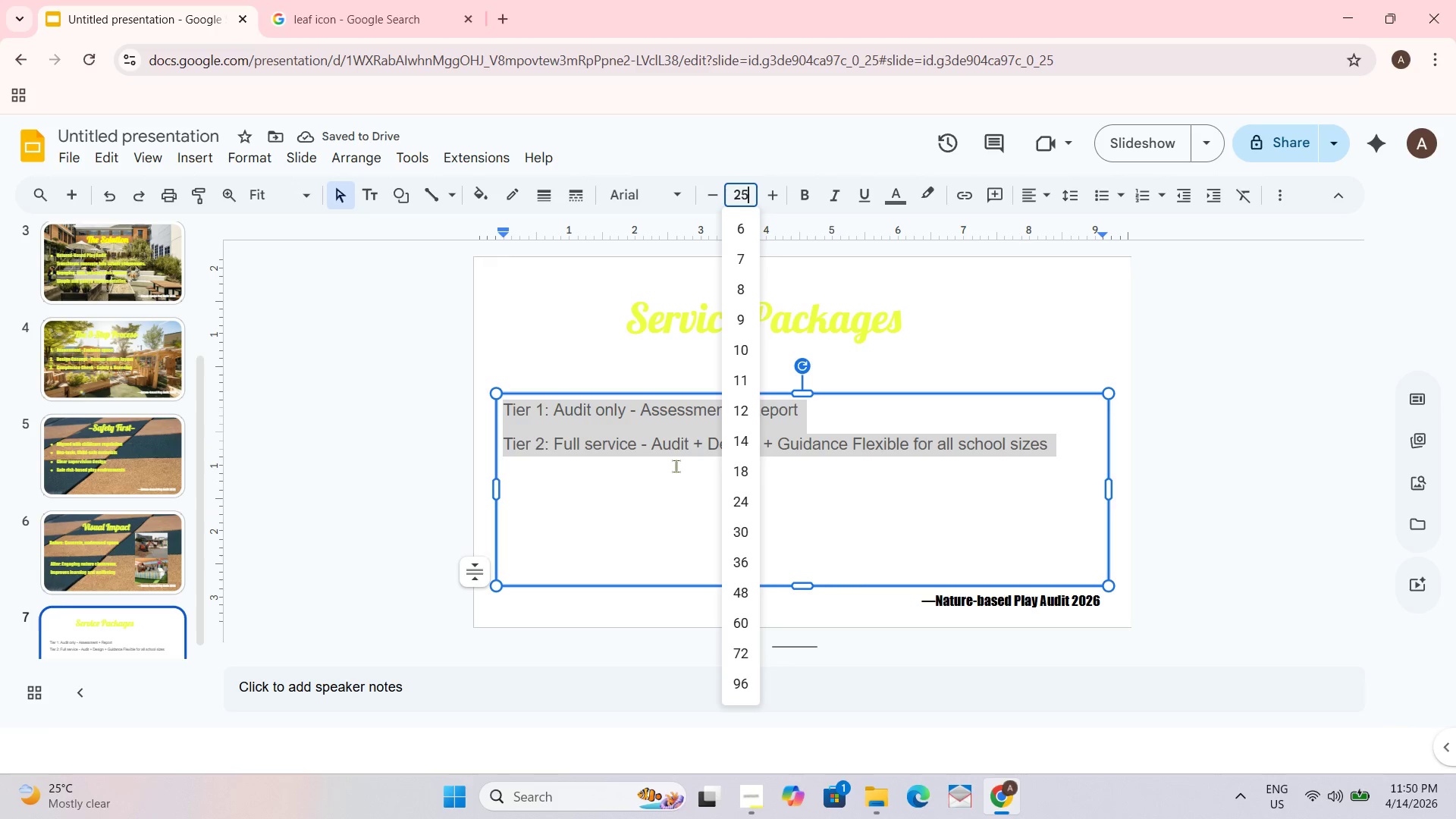 
key(Numpad5)
 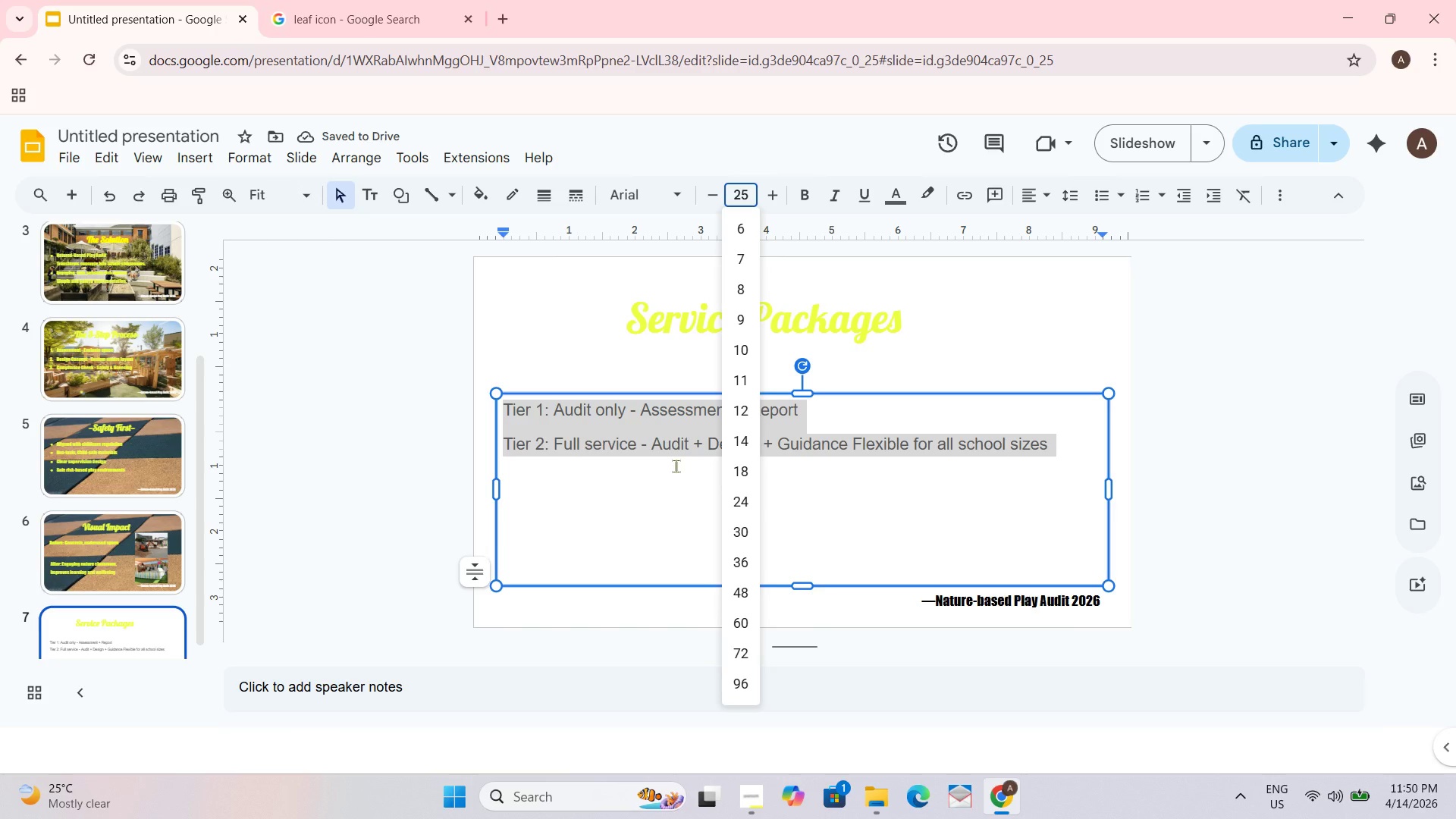 
key(NumpadEnter)
 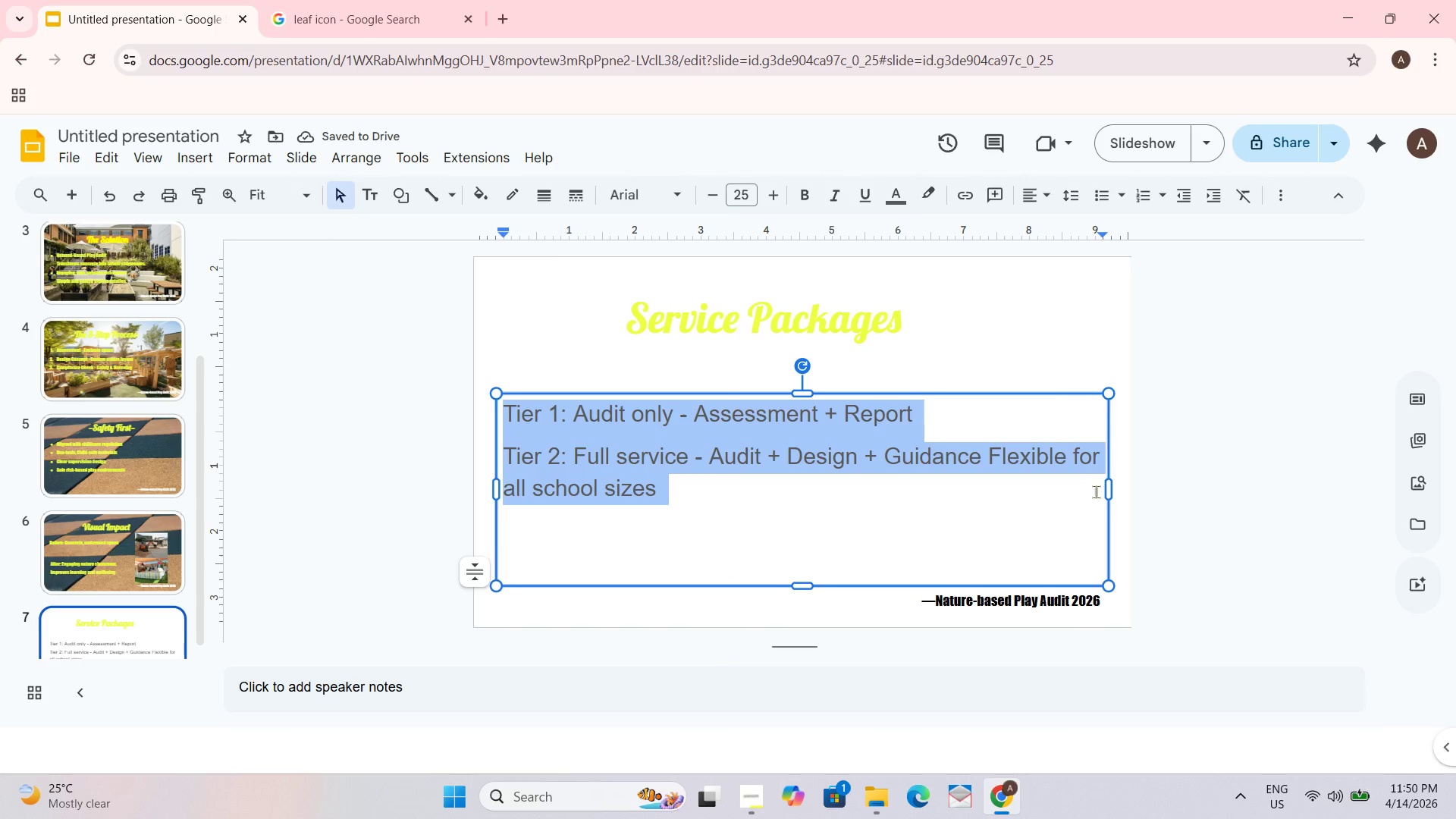 
left_click_drag(start_coordinate=[1110, 492], to_coordinate=[1040, 491])
 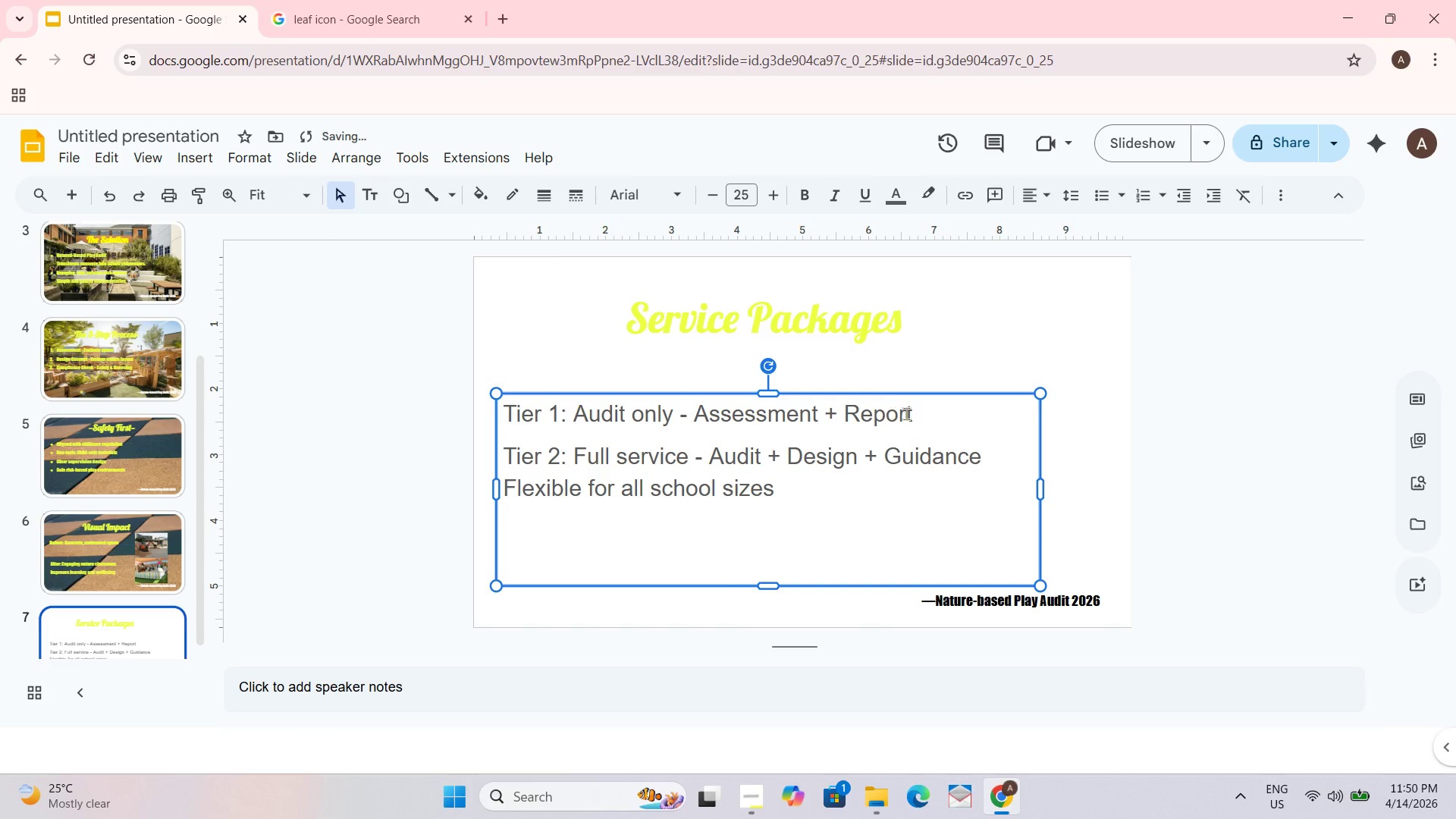 
left_click([912, 414])
 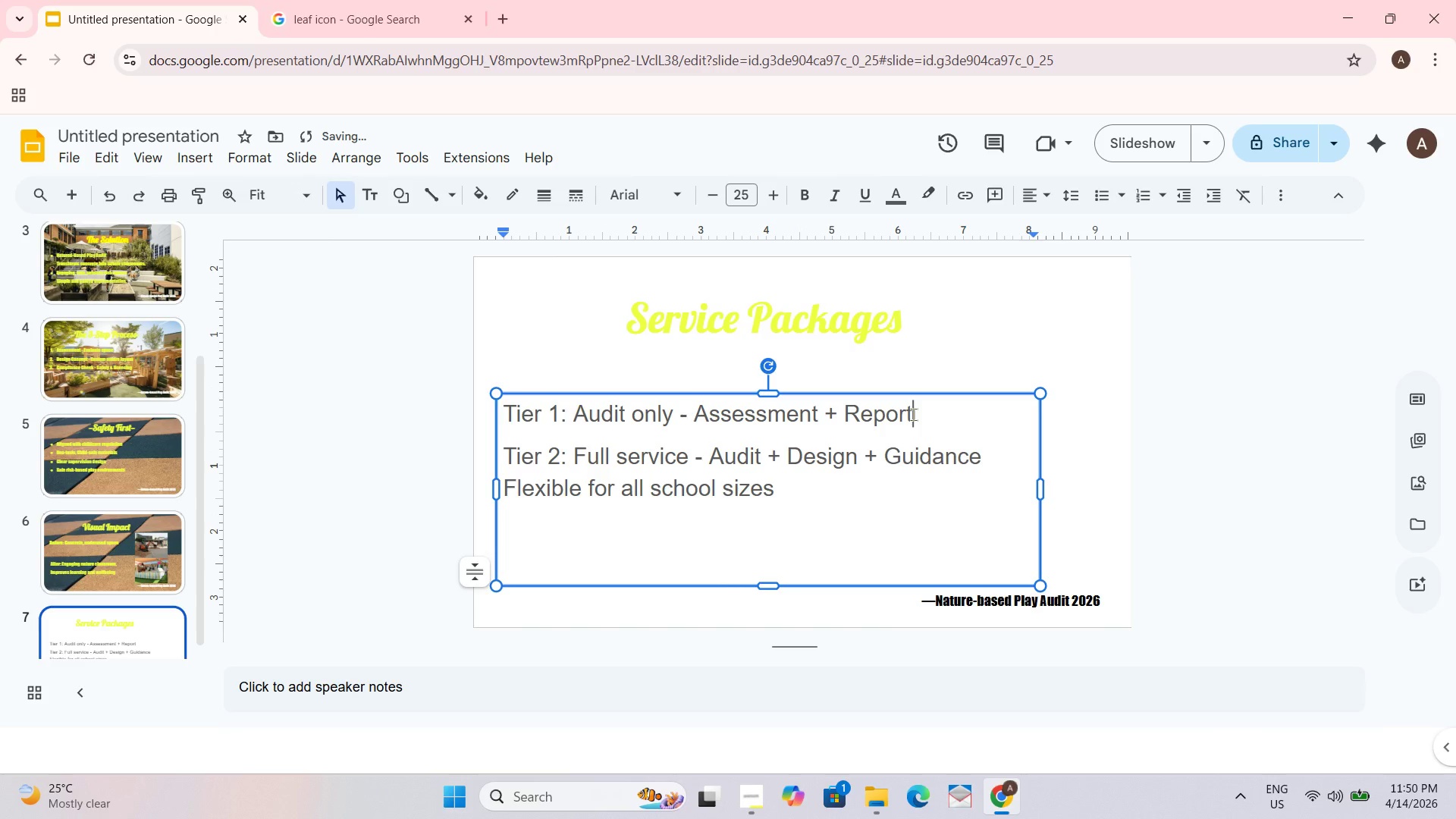 
key(Control+A)
 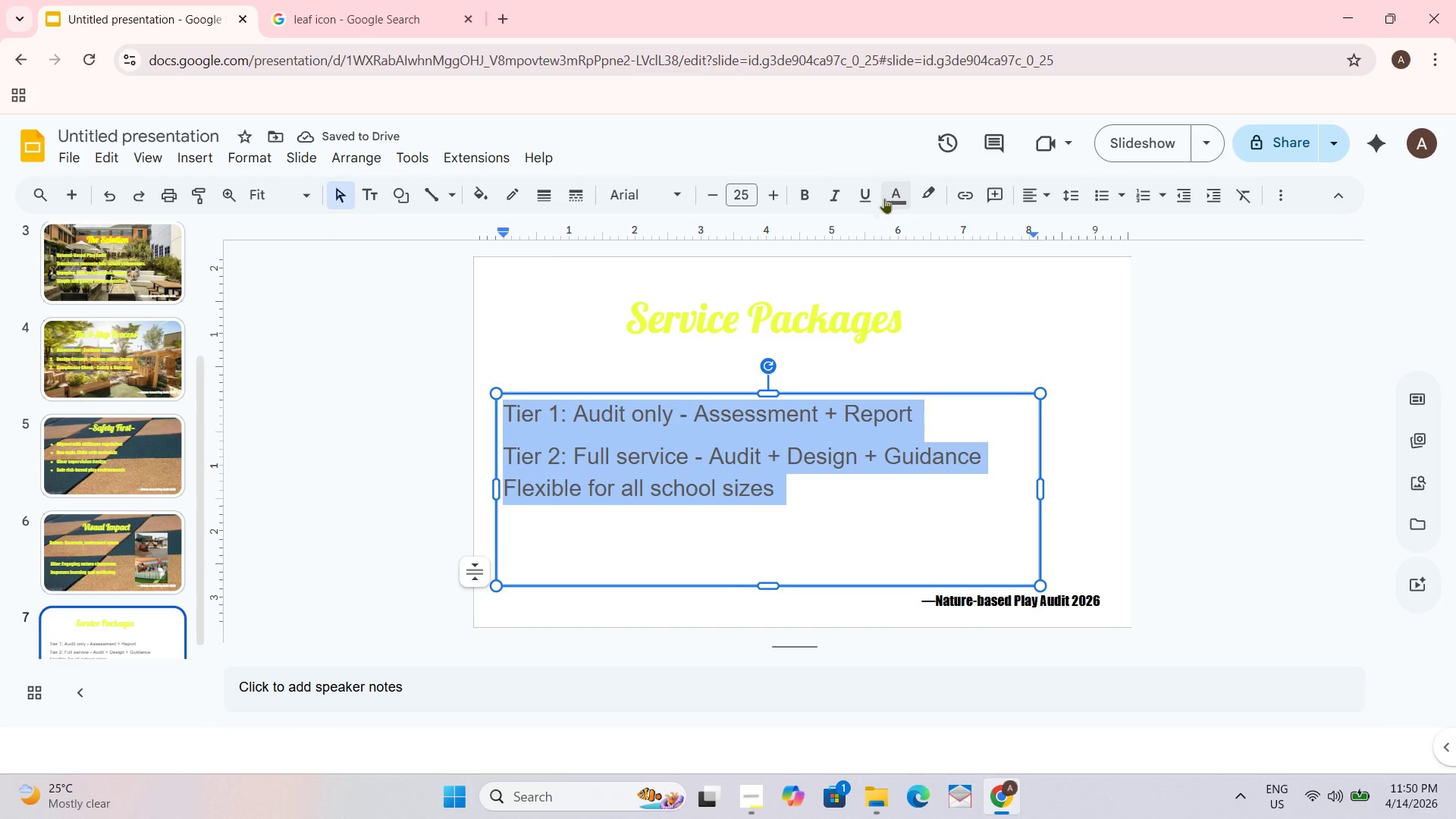 
left_click([883, 198])
 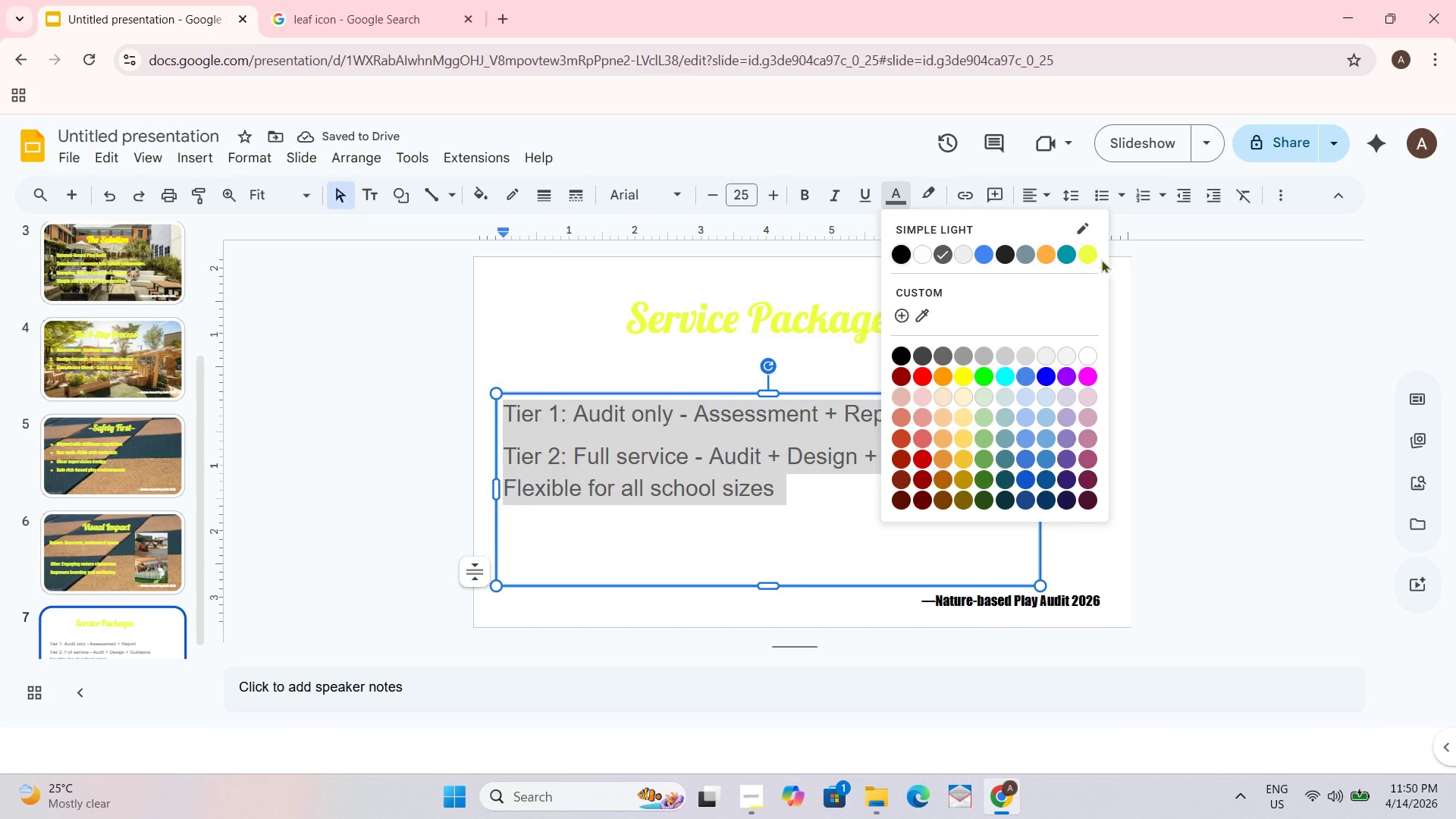 
left_click([1074, 260])
 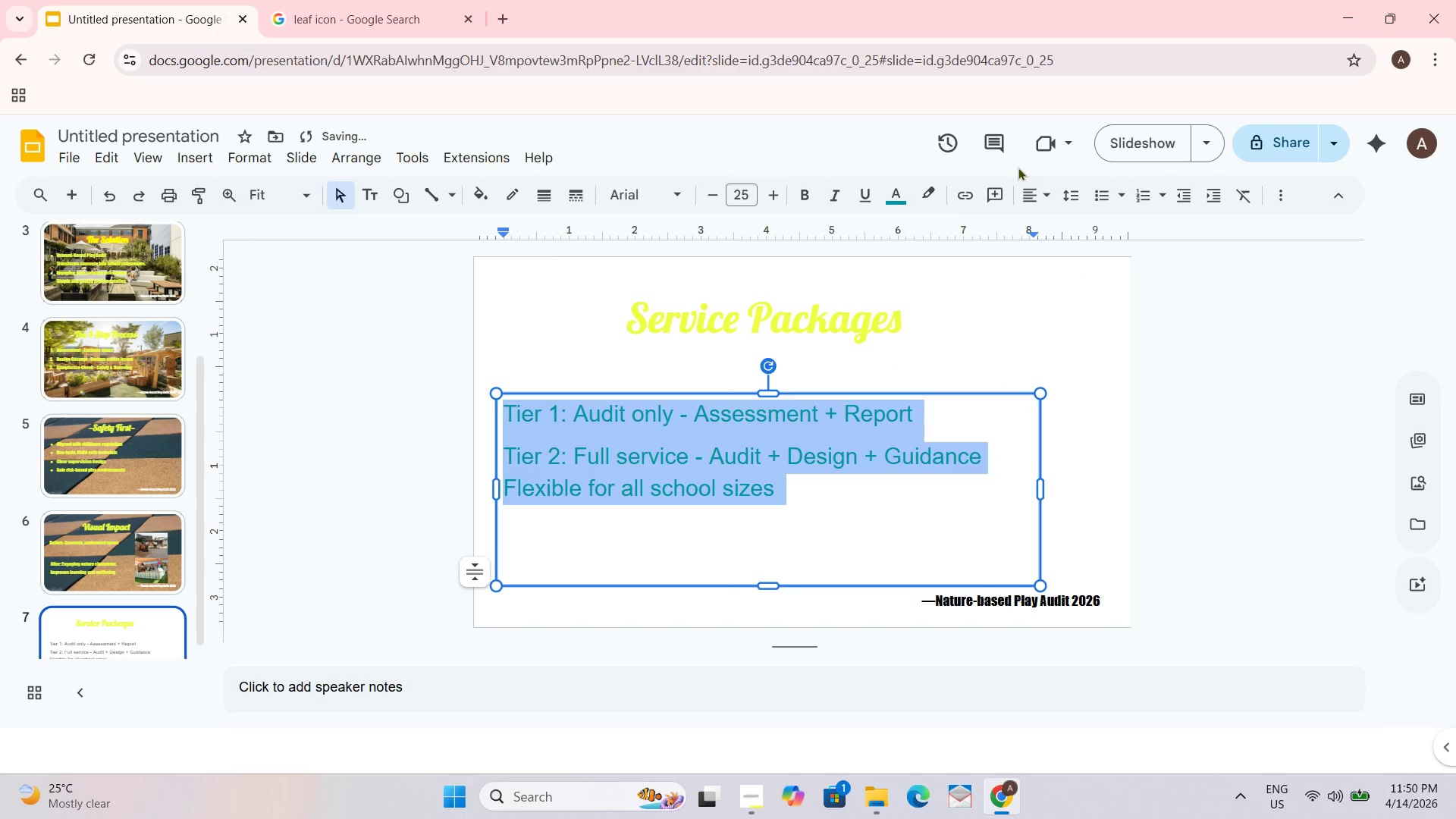 
left_click([903, 190])
 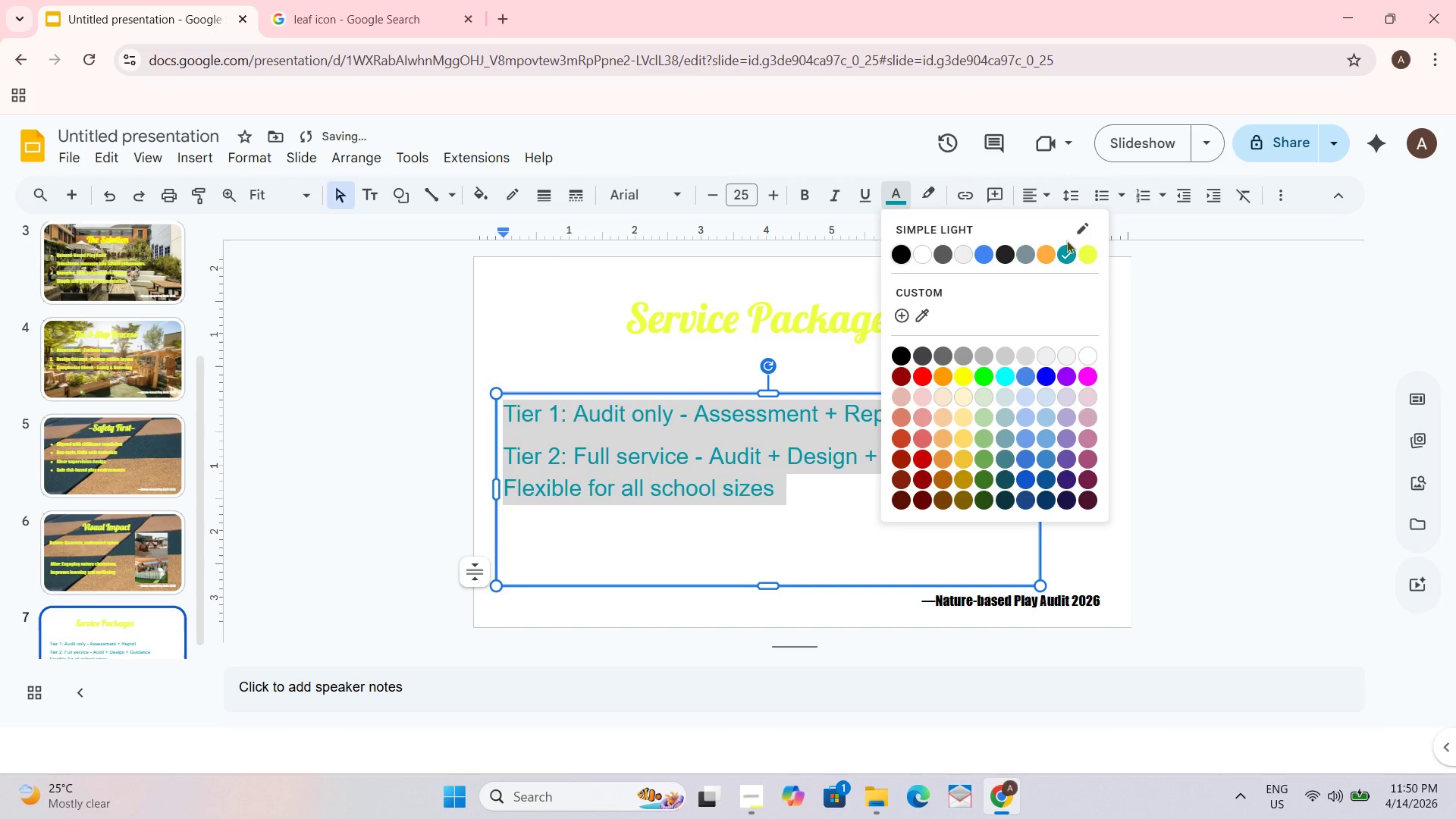 
left_click([1087, 256])
 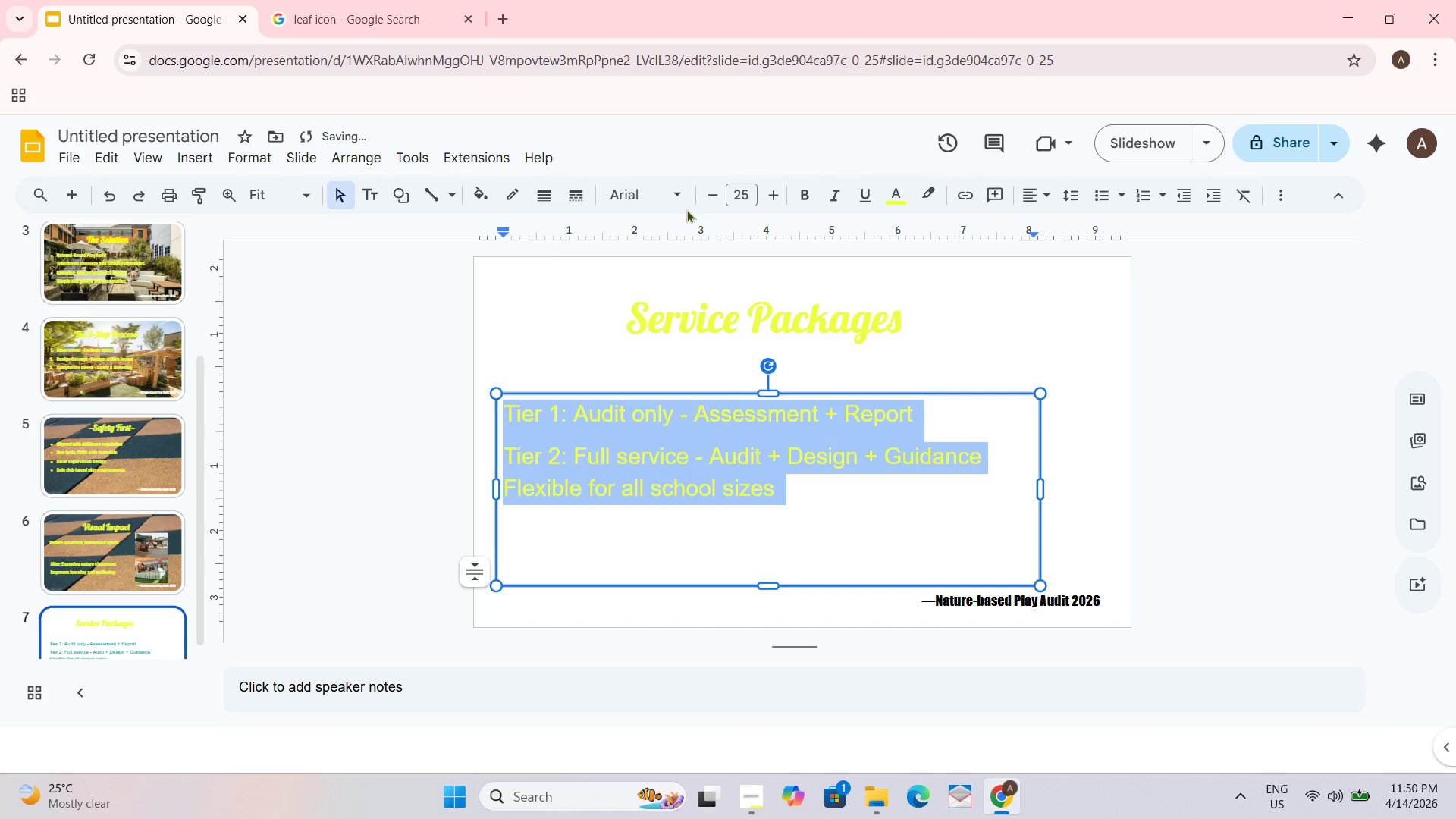 
left_click([674, 196])
 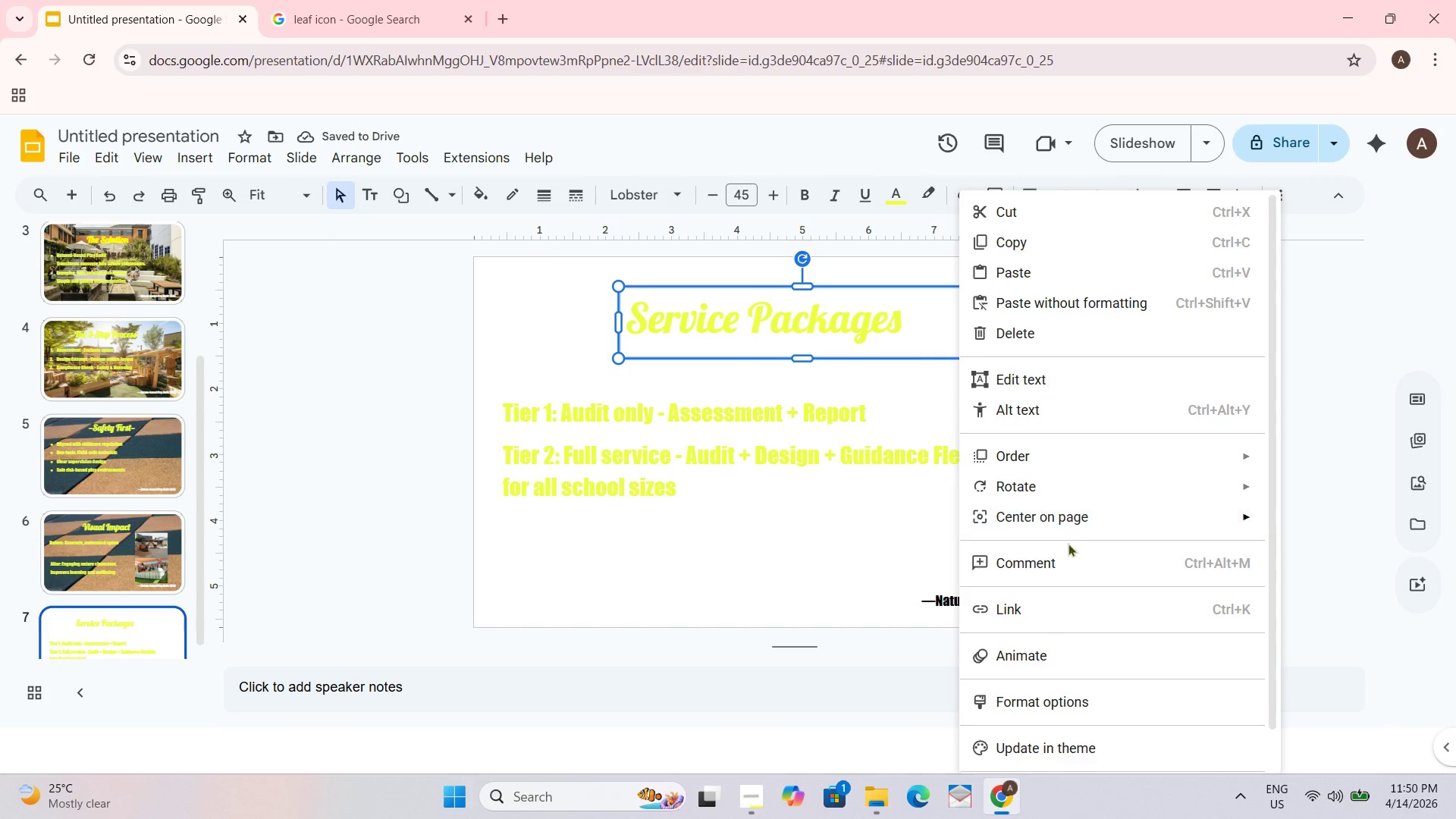 
wait(10.52)
 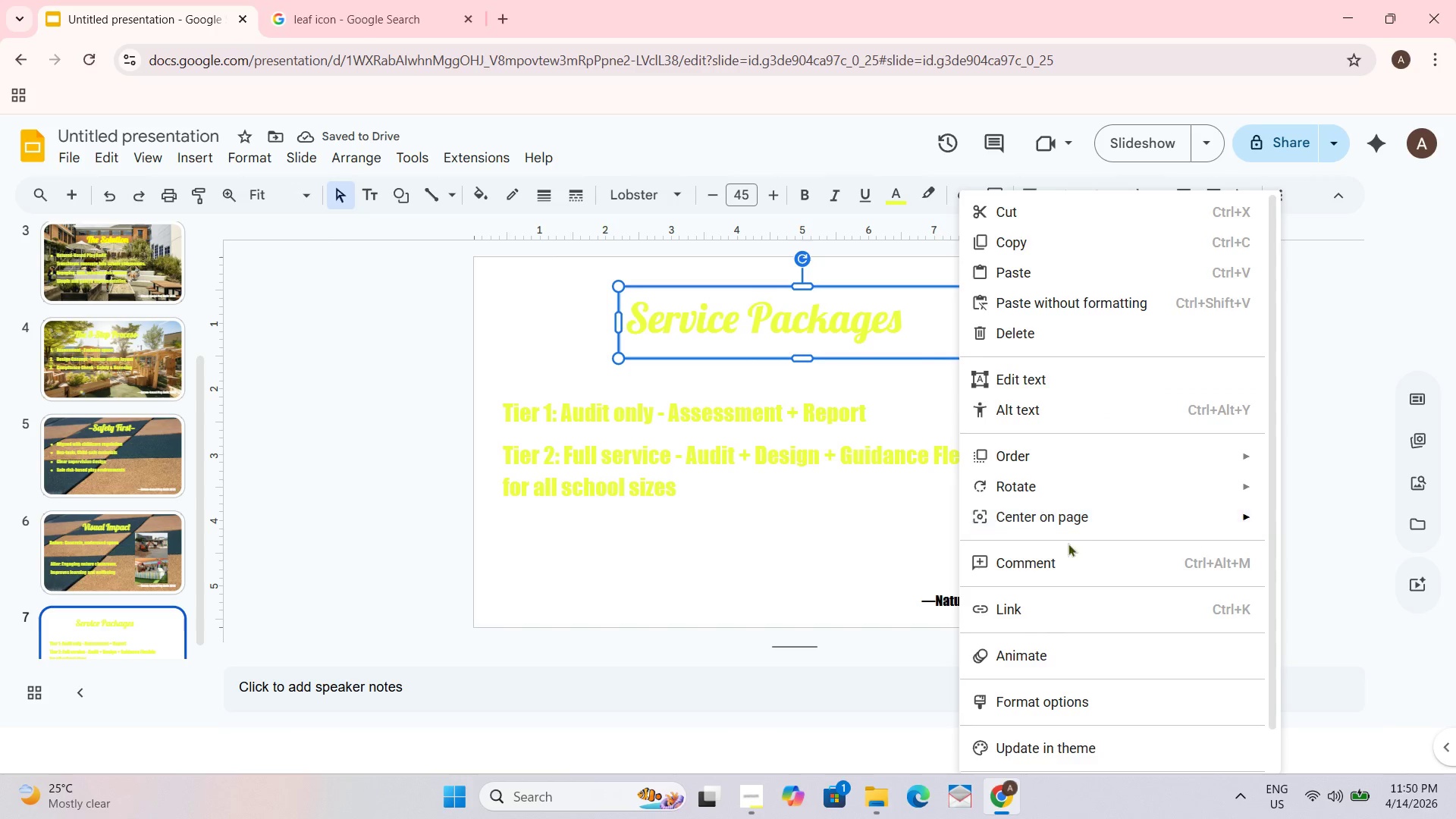 
left_click_drag(start_coordinate=[149, 535], to_coordinate=[145, 530])
 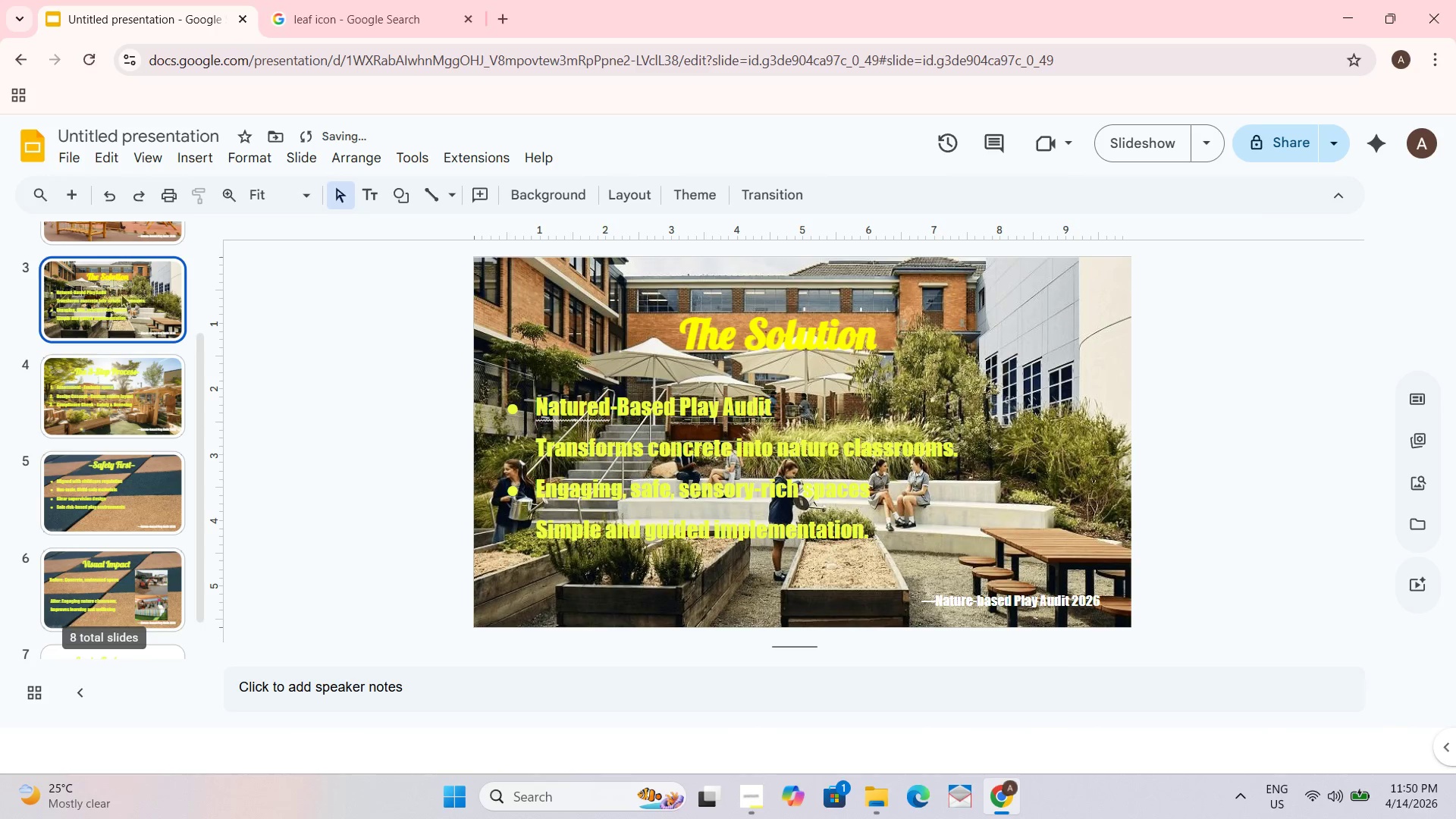 
scroll: coordinate [133, 322], scroll_direction: up, amount: 1.0
 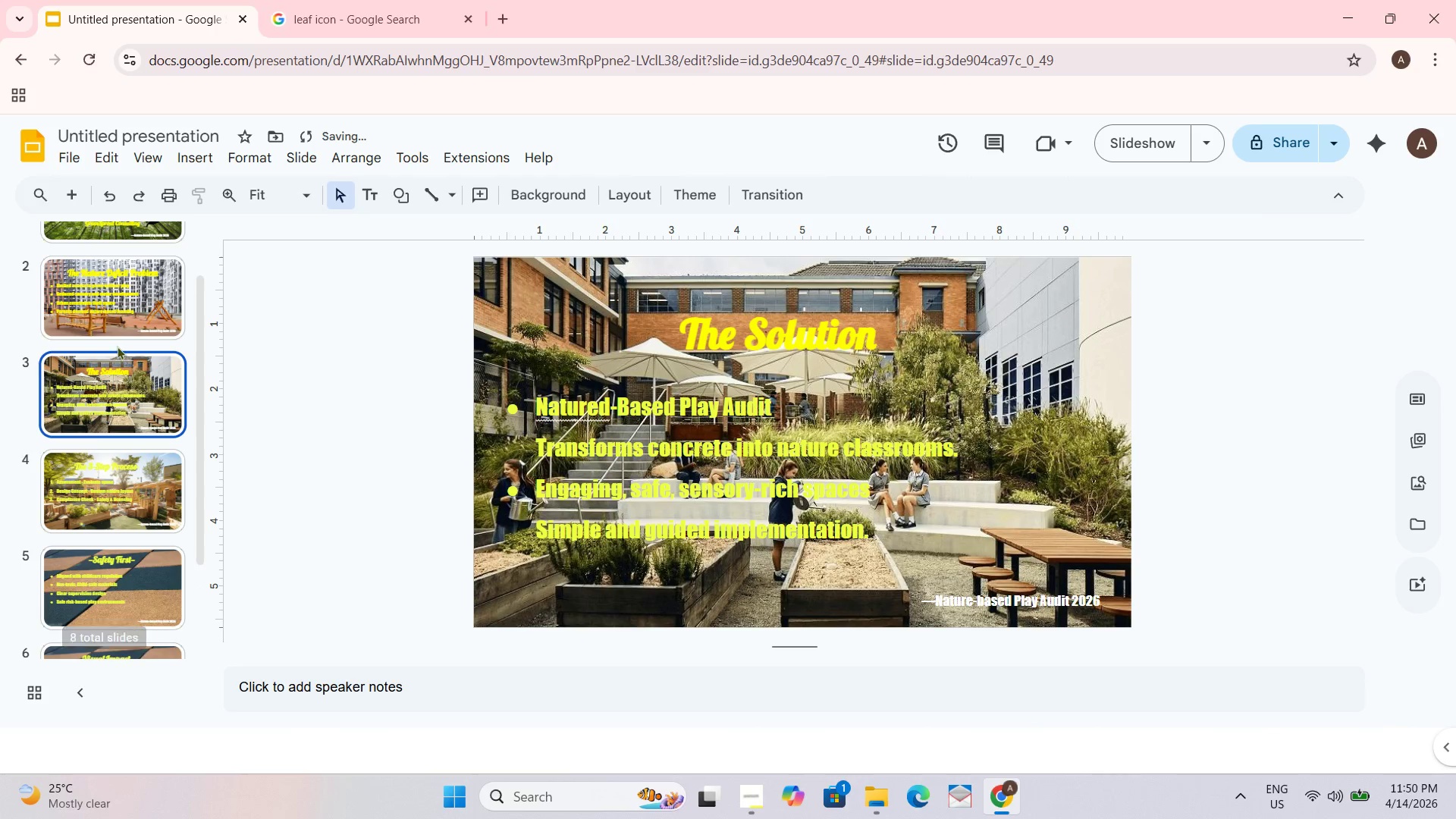 
left_click([119, 330])
 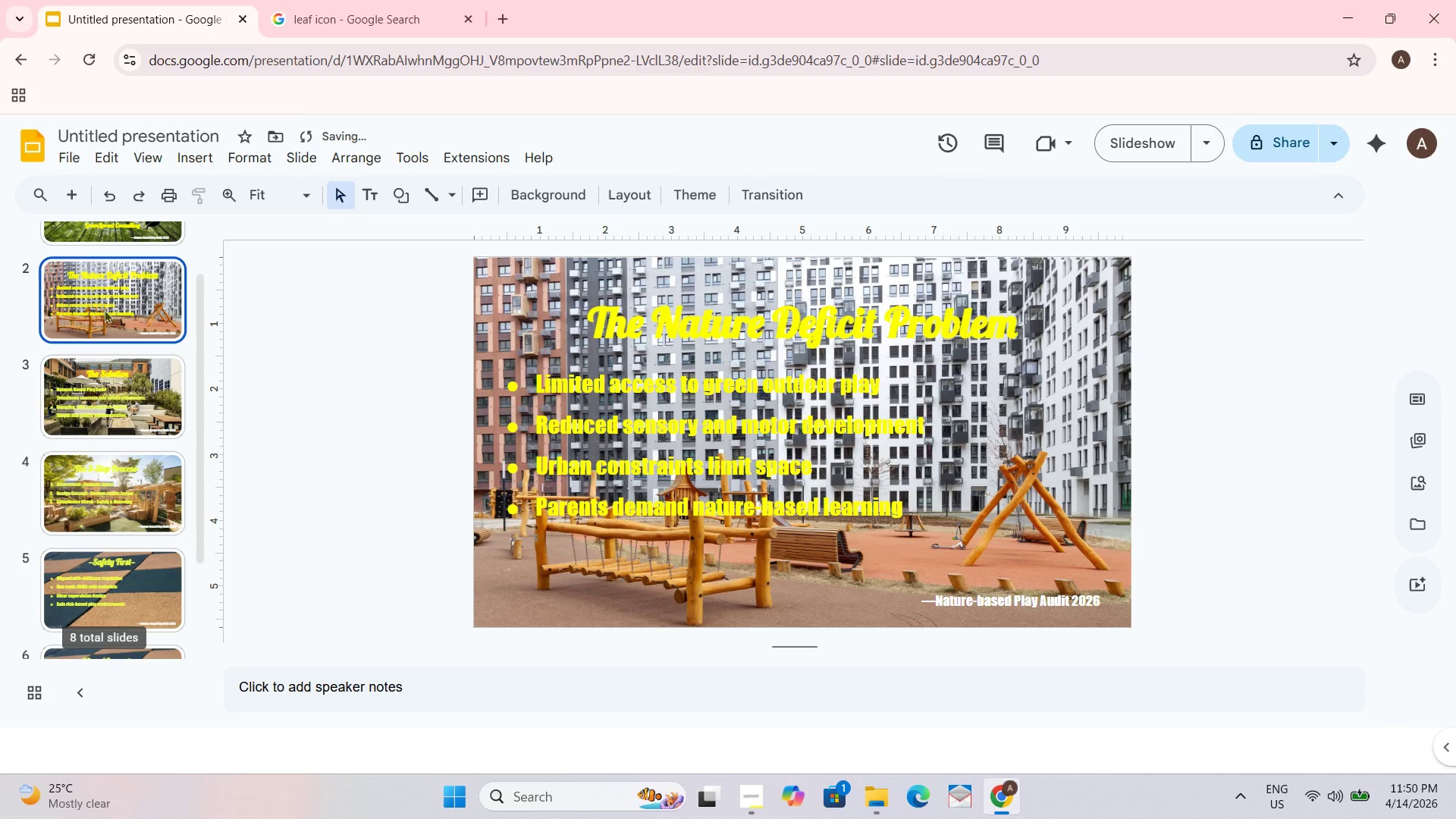 
left_click([111, 246])
 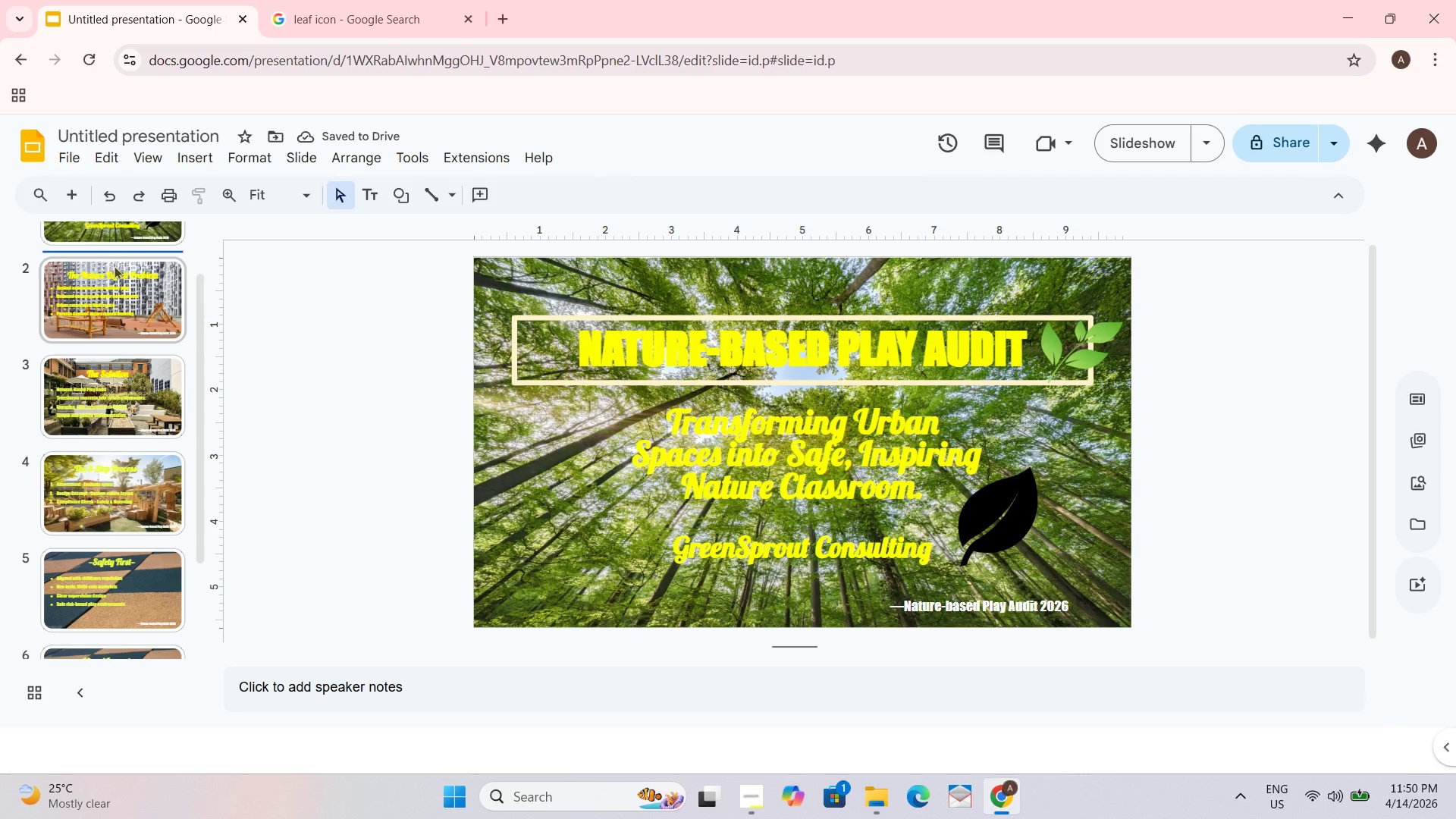 
scroll: coordinate [136, 314], scroll_direction: up, amount: 2.0
 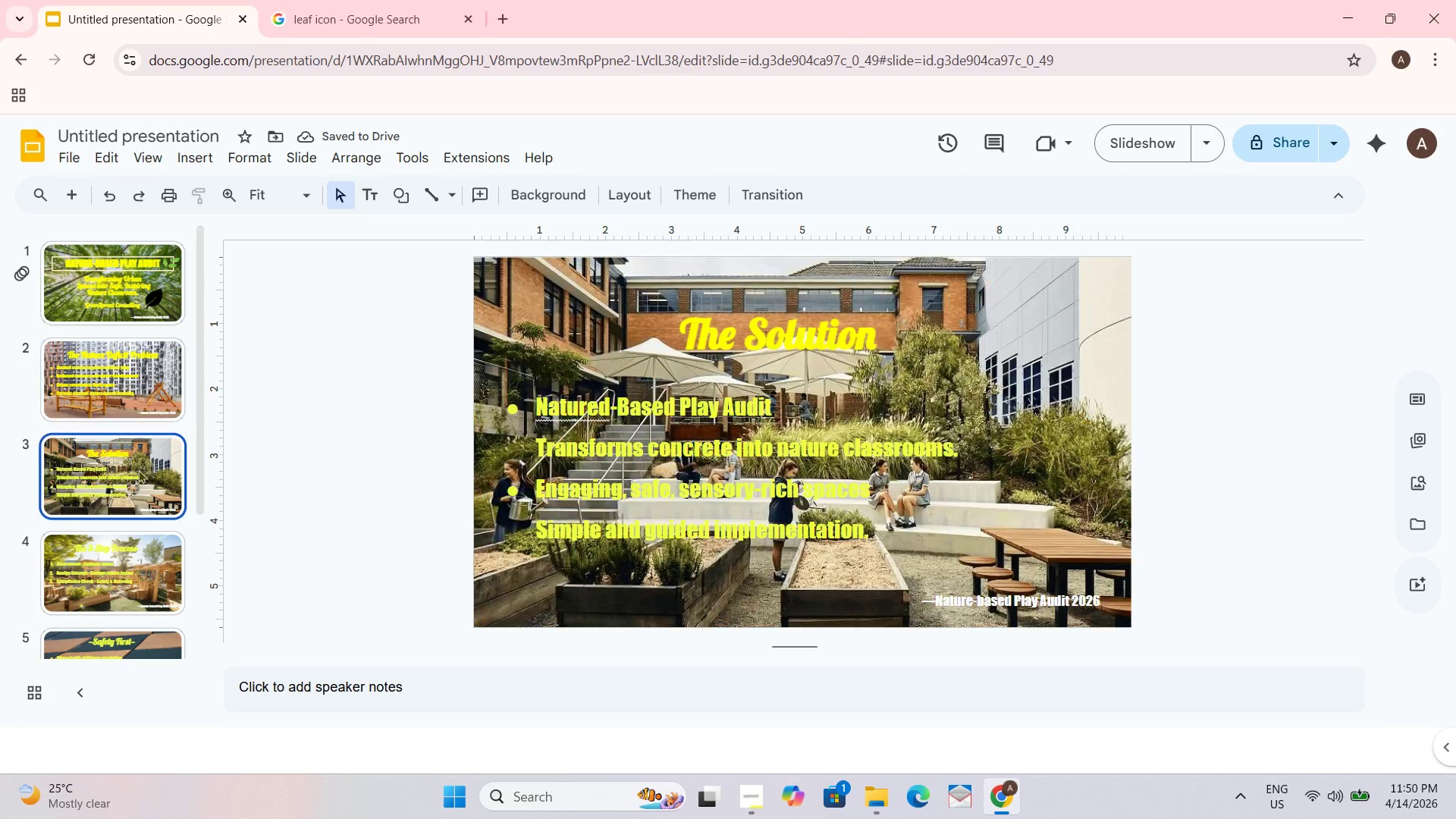 
scroll: coordinate [148, 485], scroll_direction: down, amount: 1.0
 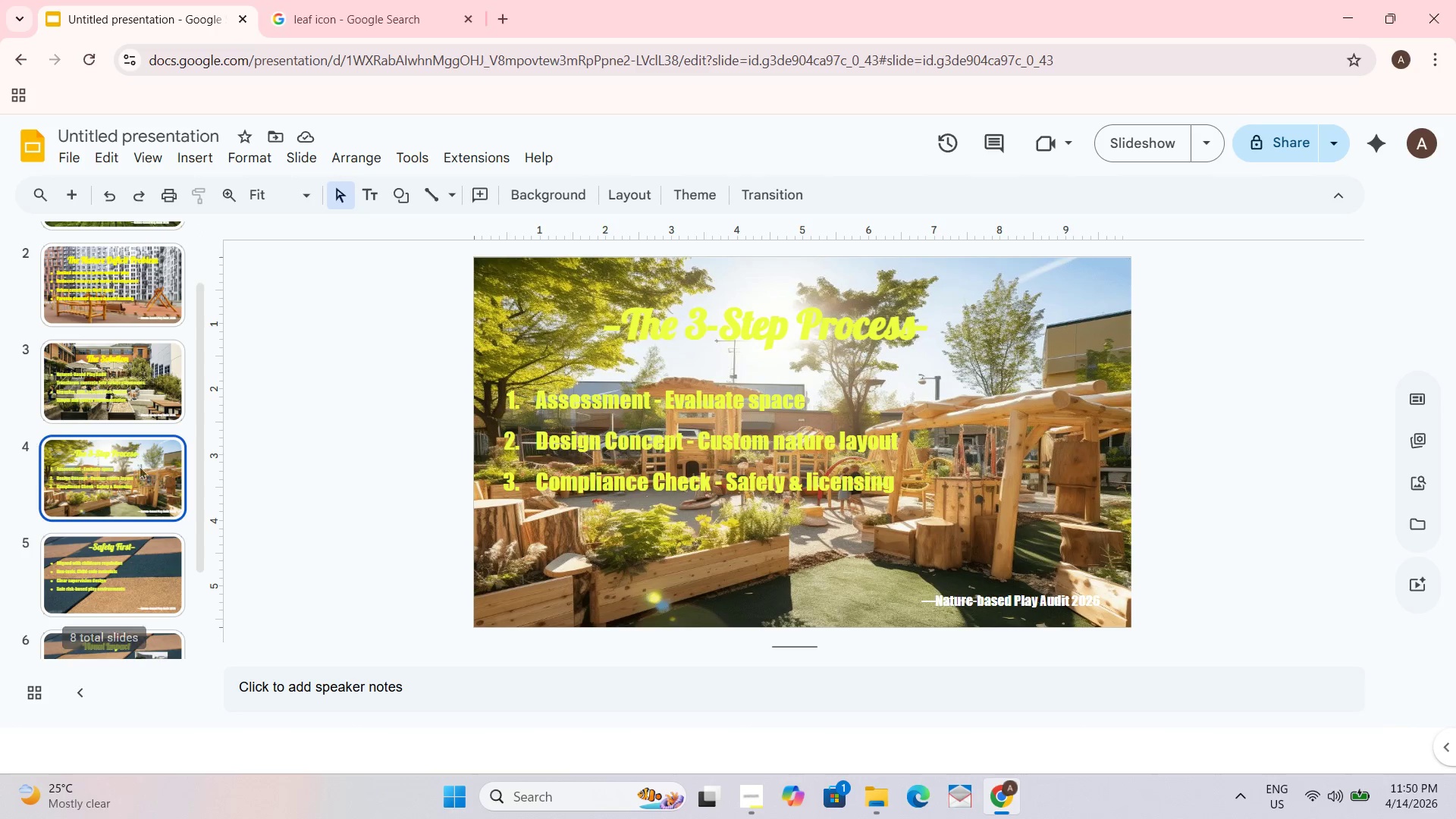 
double_click([165, 579])
 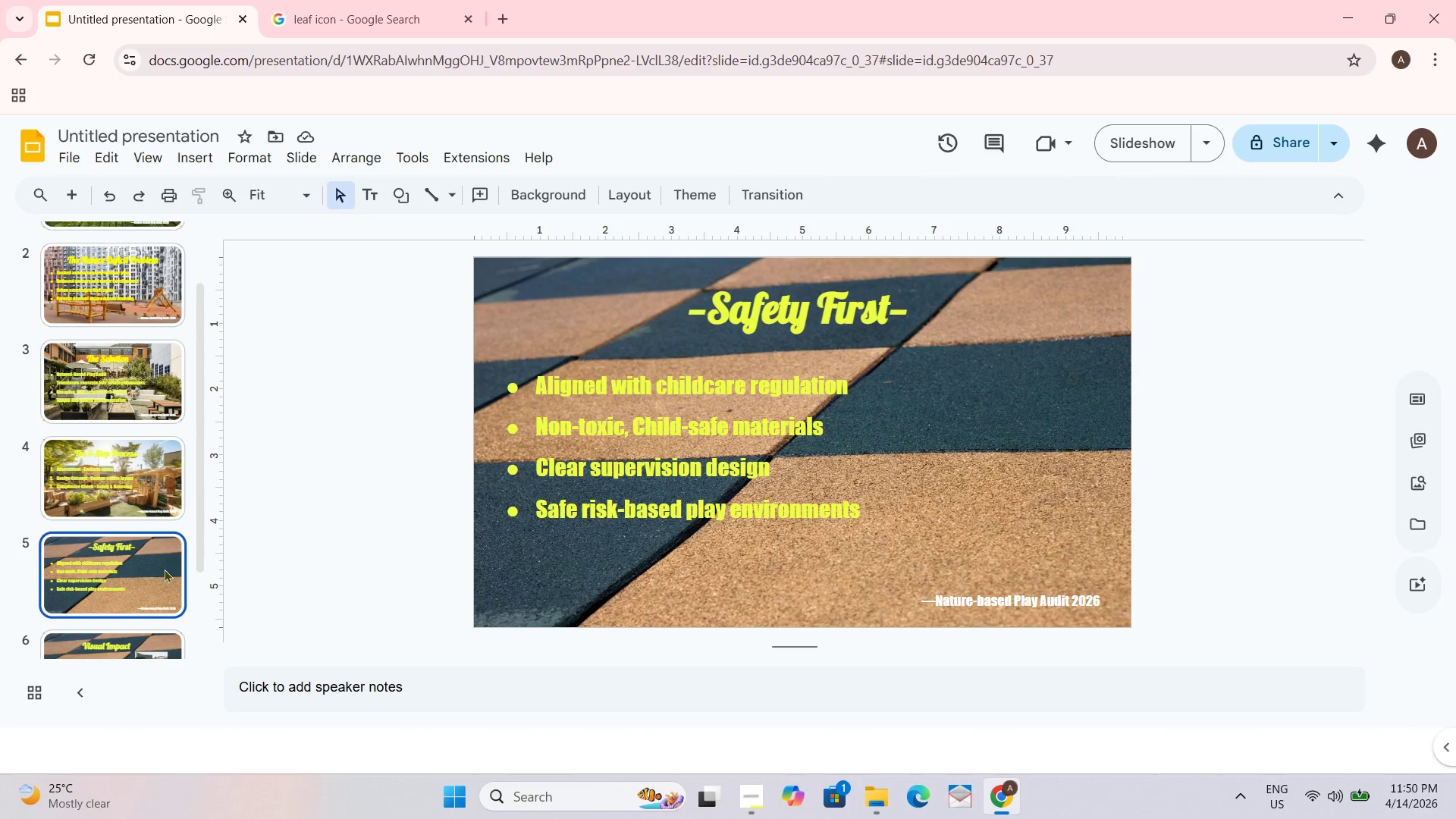 
scroll: coordinate [163, 568], scroll_direction: down, amount: 2.0
 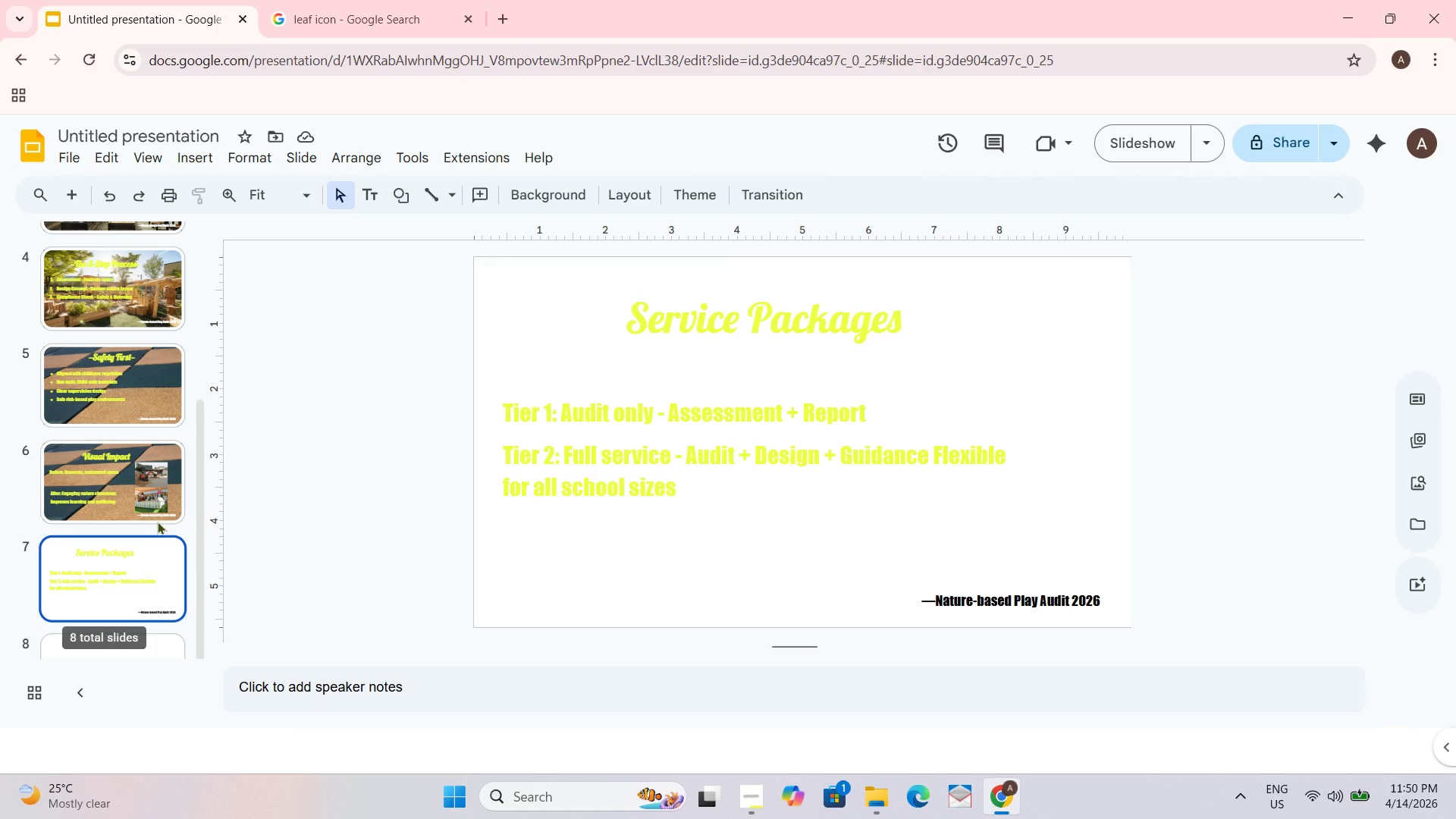 
scroll: coordinate [155, 511], scroll_direction: up, amount: 2.0
 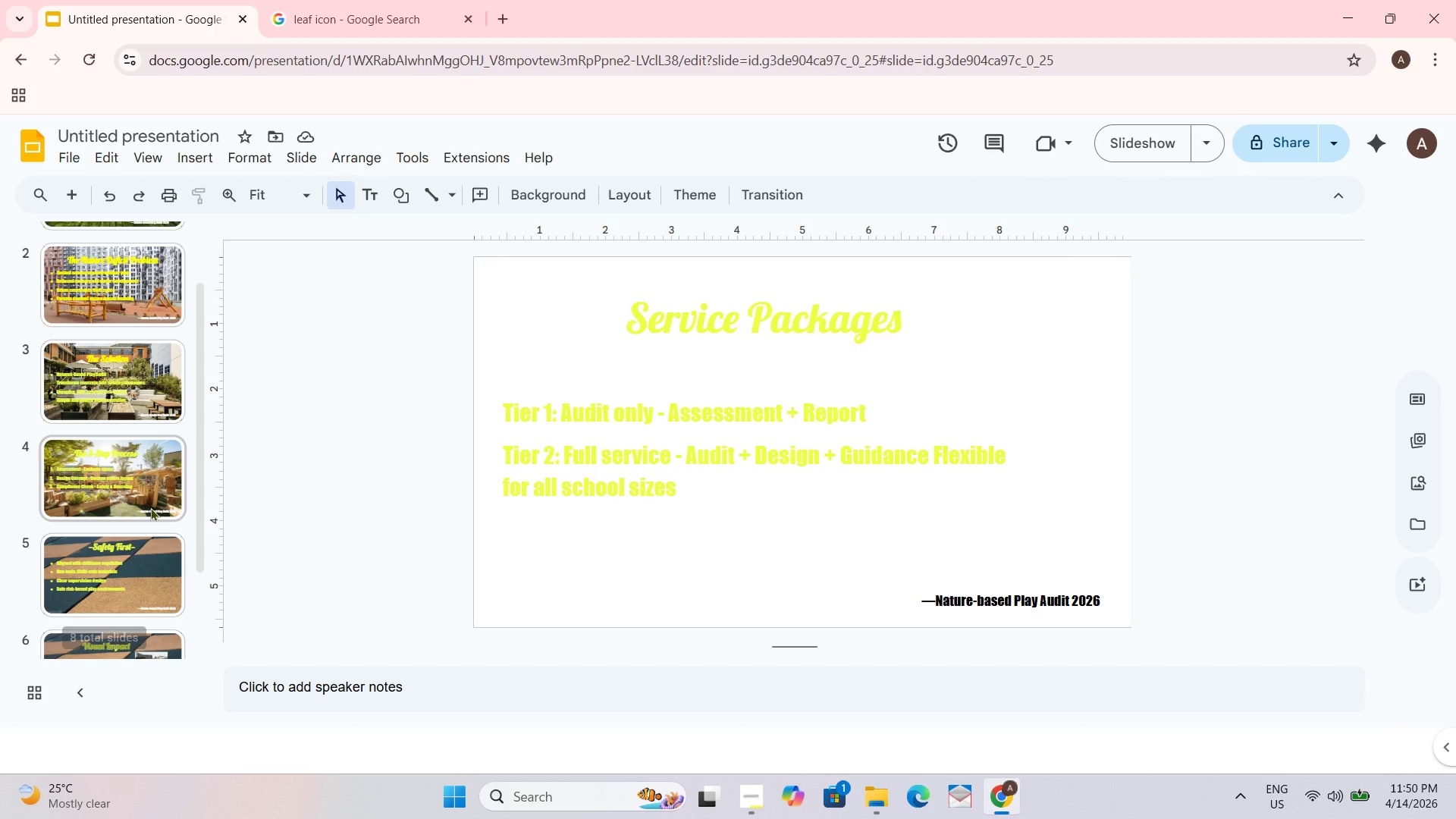 
scroll: coordinate [150, 507], scroll_direction: down, amount: 2.0
 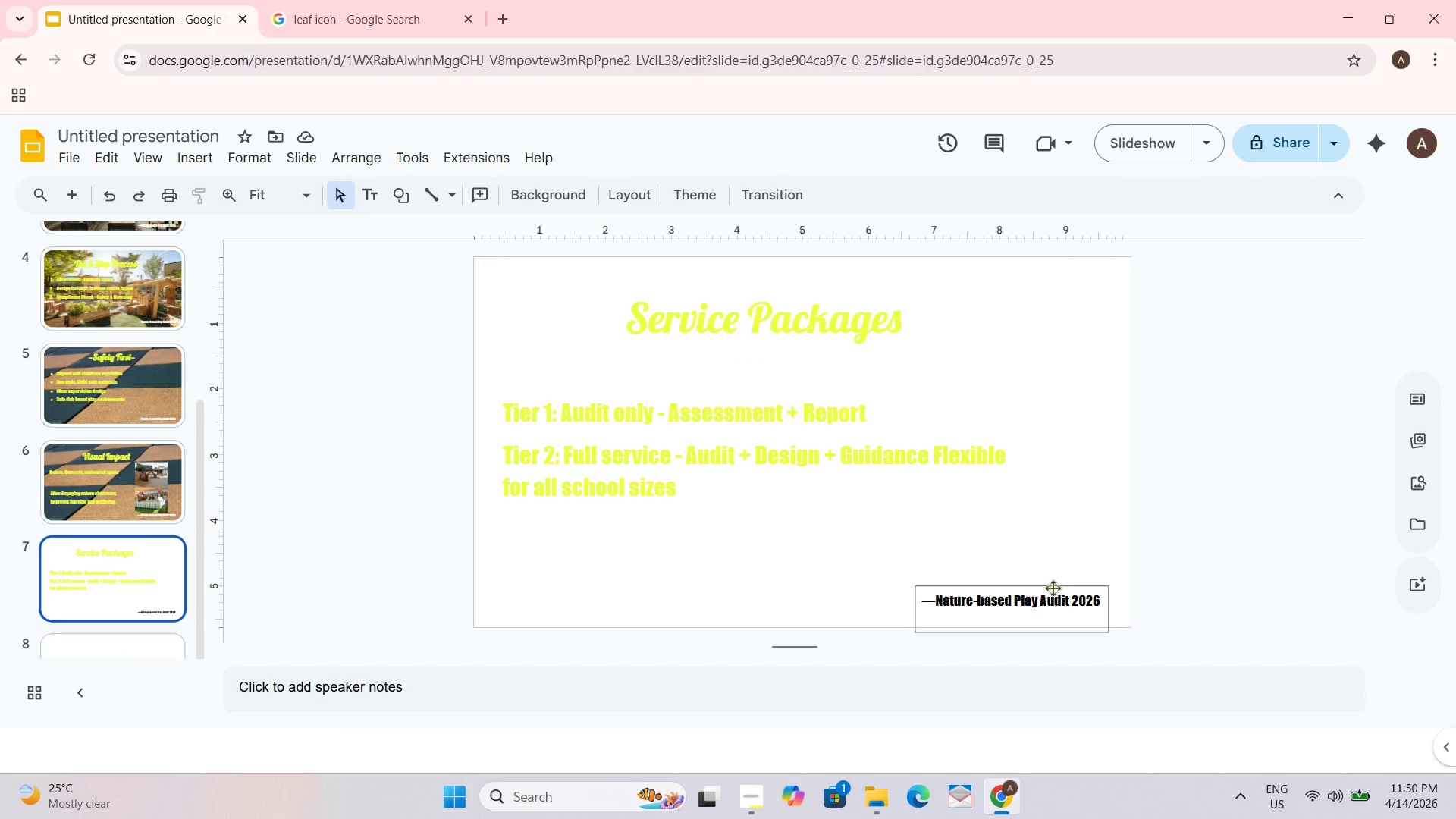 
hold_key(key=ControlLeft, duration=0.53)
 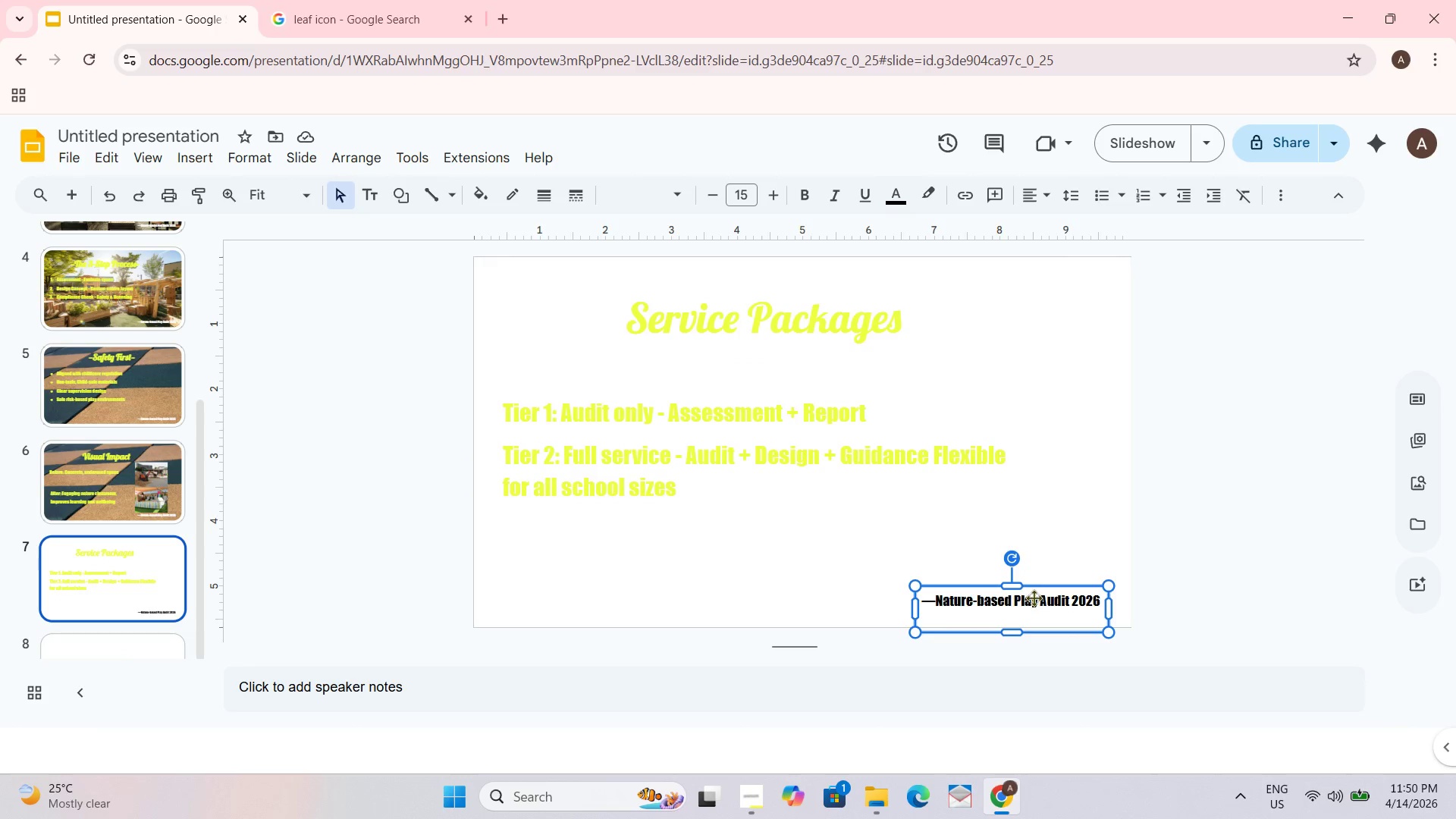 
left_click([1034, 598])
 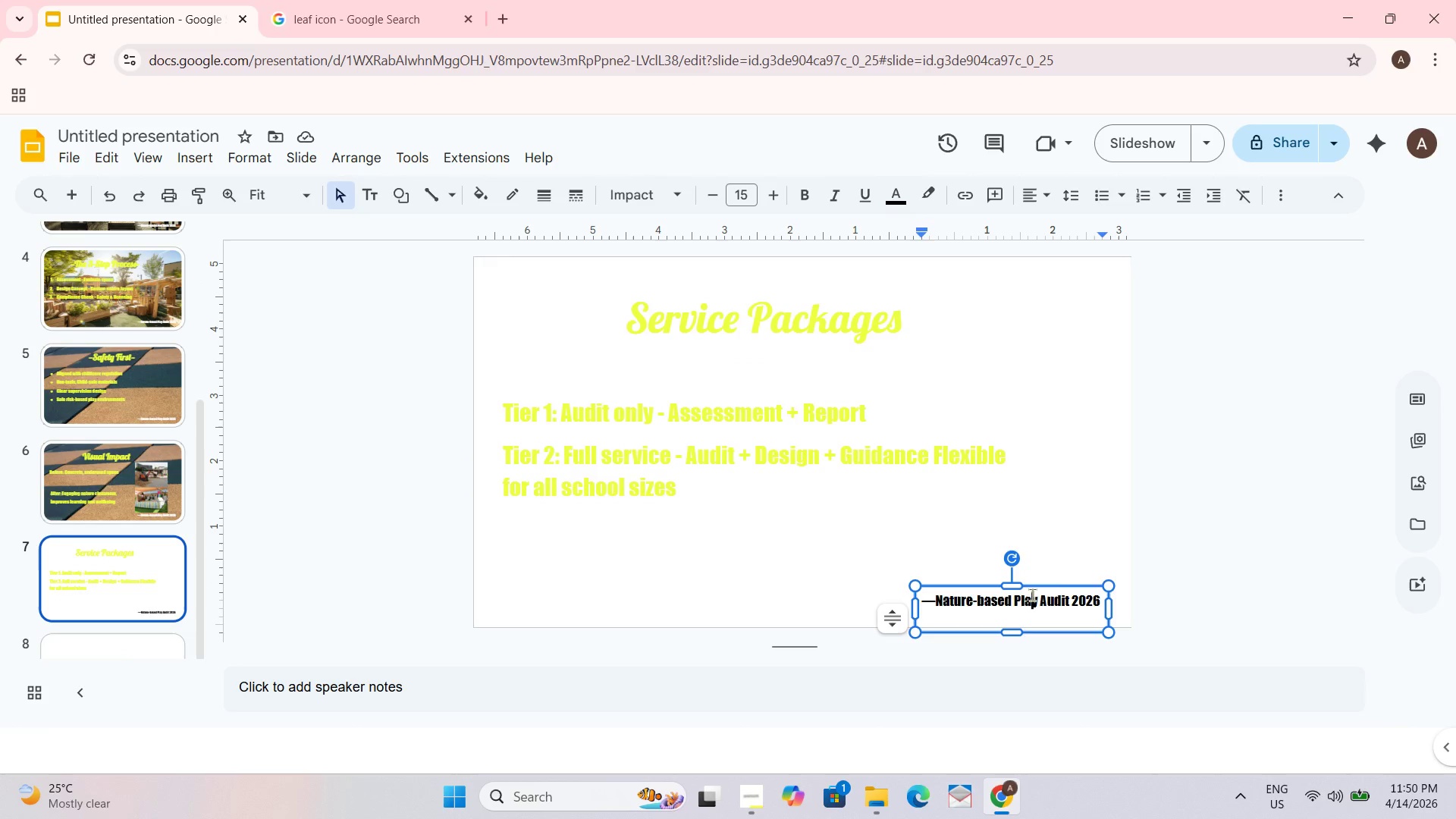 
key(Control+ControlLeft)
 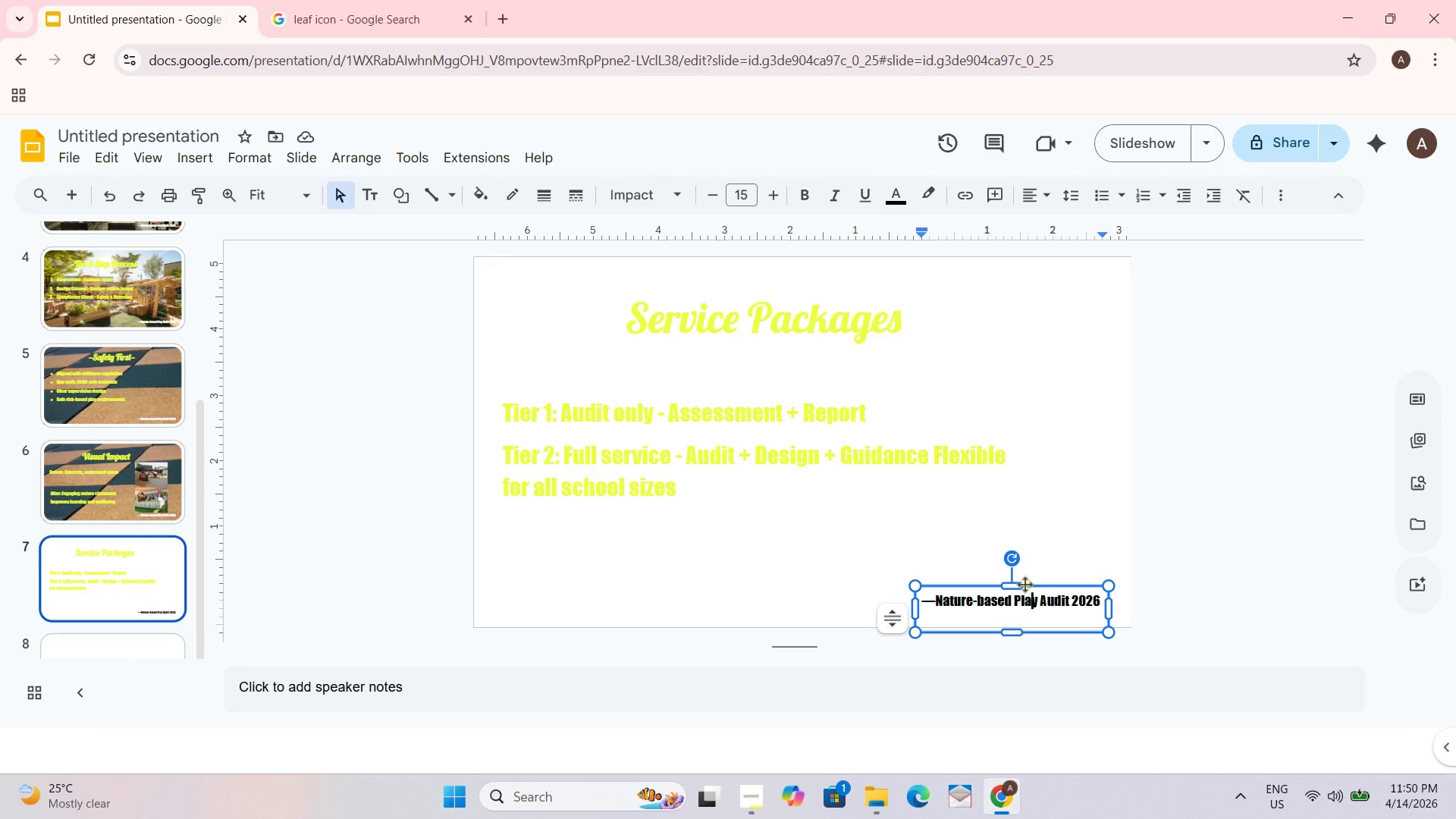 
key(Control+A)
 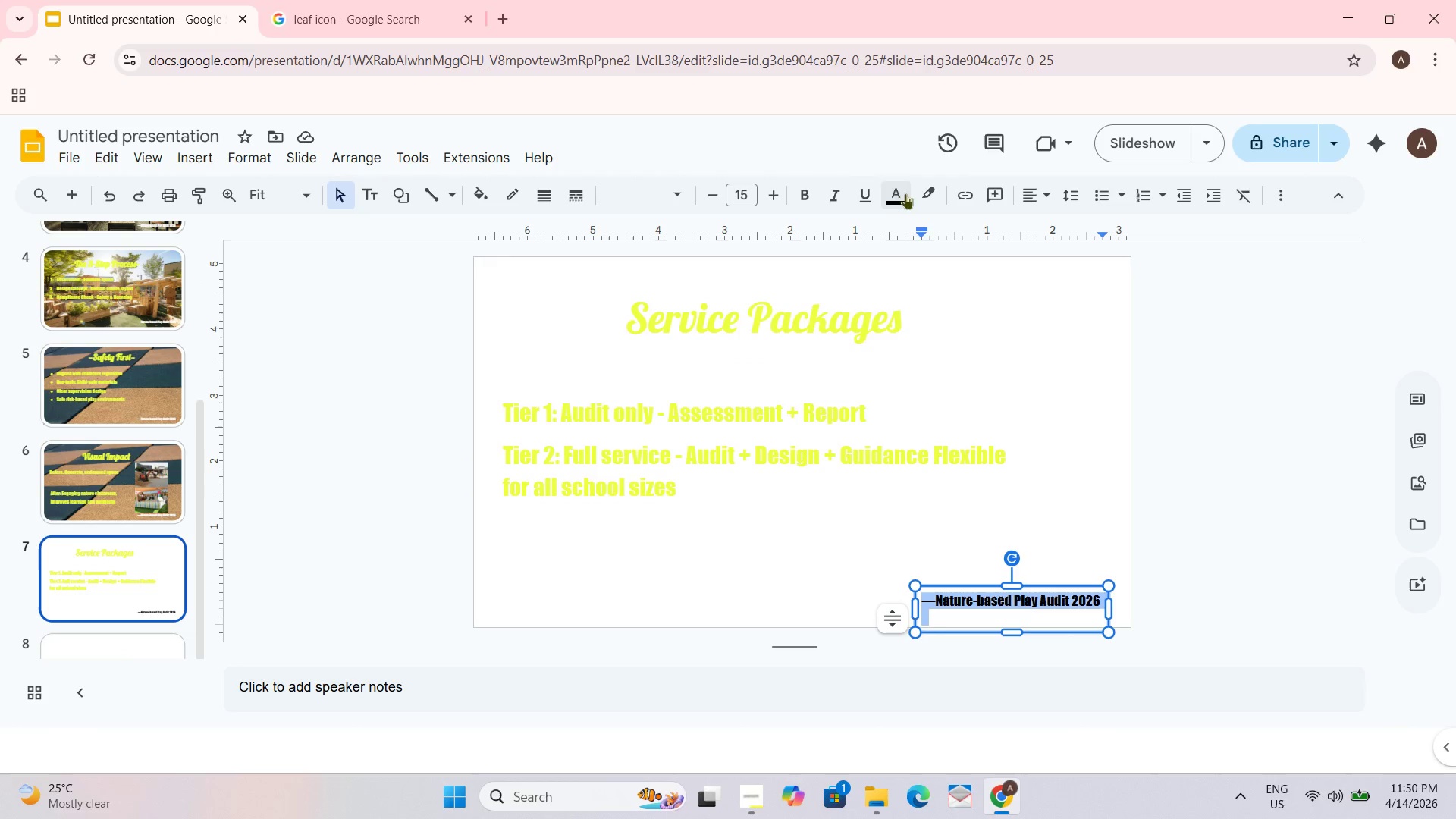 
left_click([897, 196])
 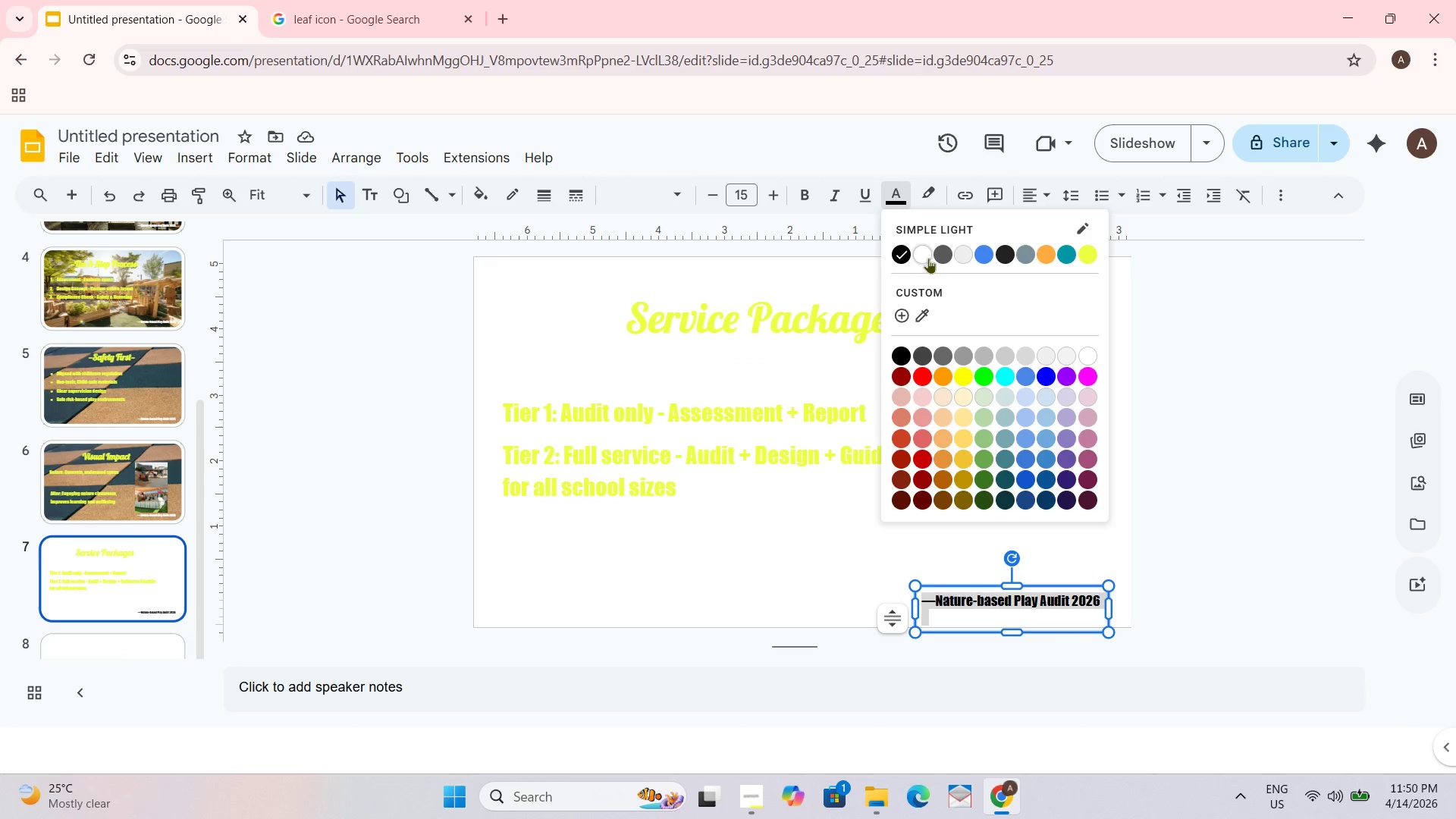 
left_click([925, 258])
 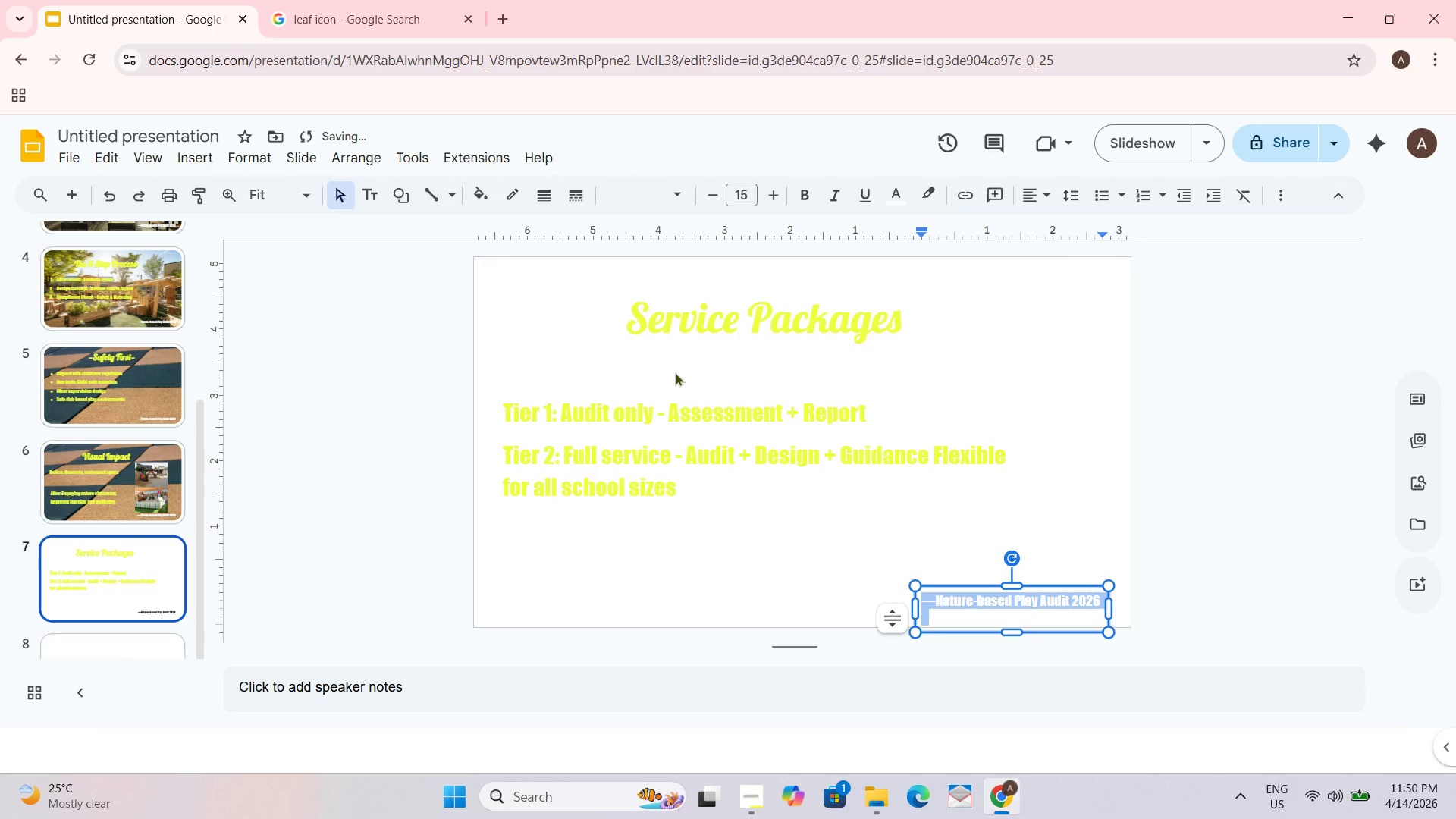 
left_click([675, 372])
 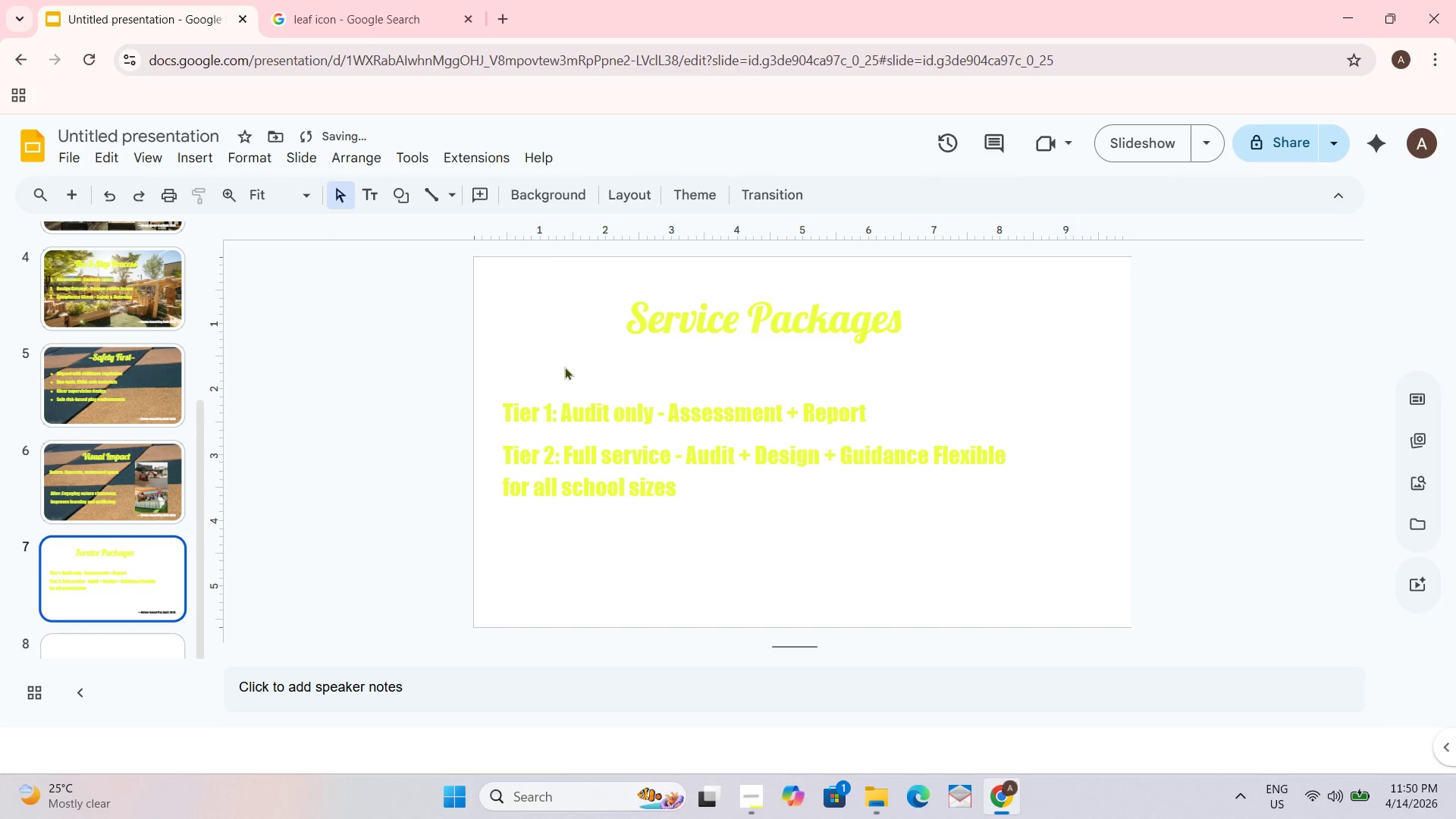 
right_click([564, 366])
 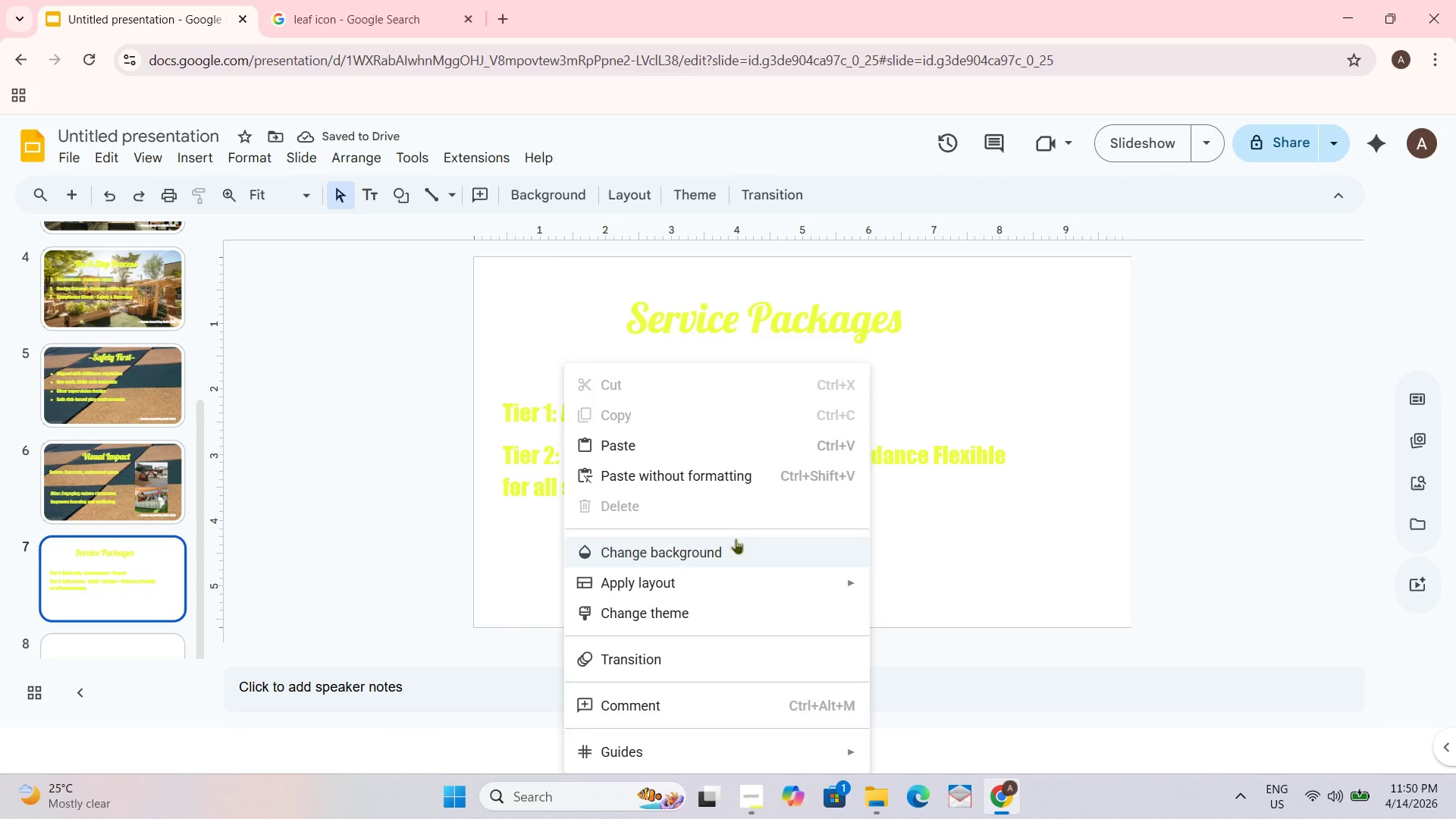 
left_click([720, 548])
 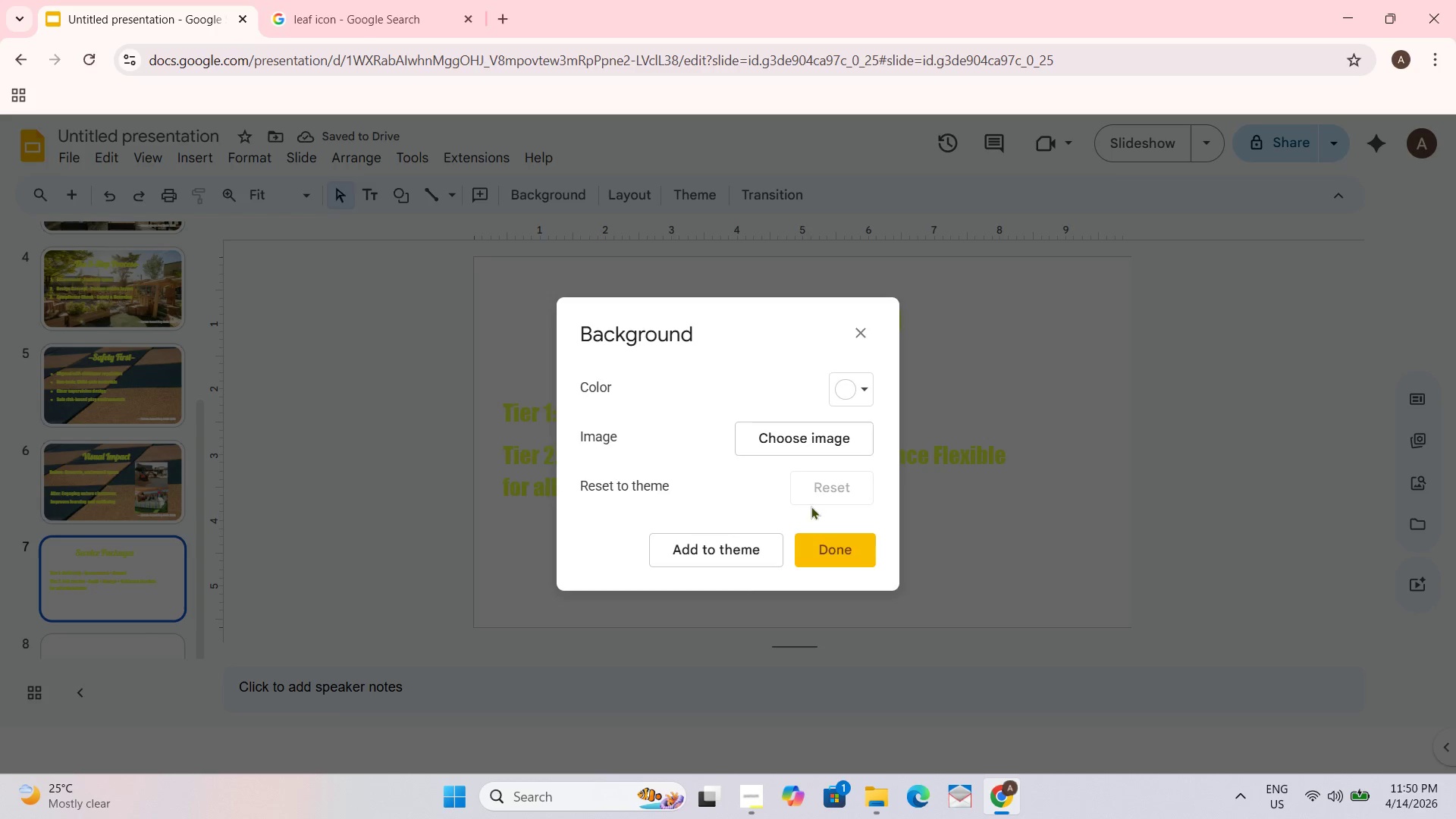 
left_click([831, 431])
 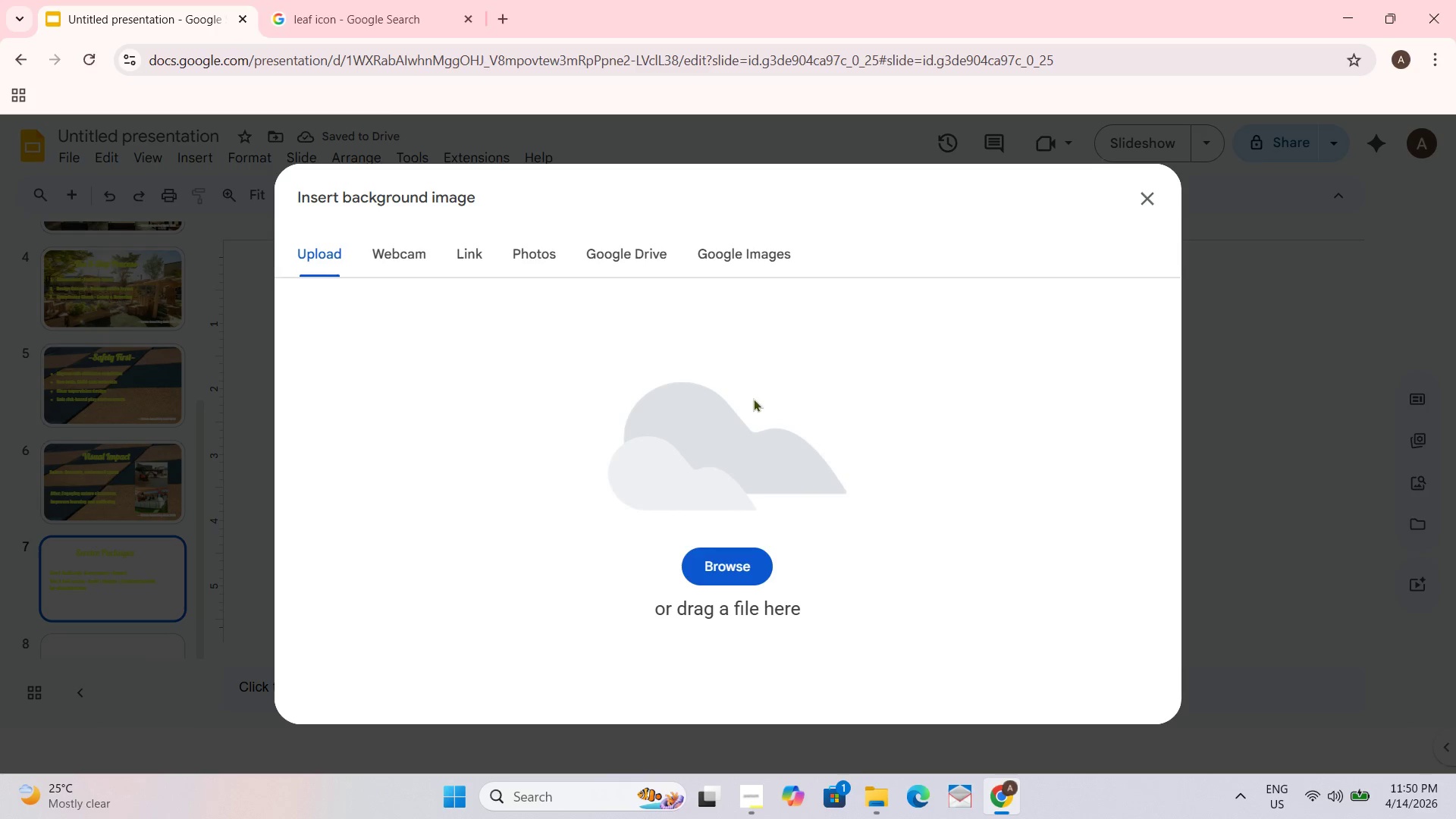 
left_click([755, 553])
 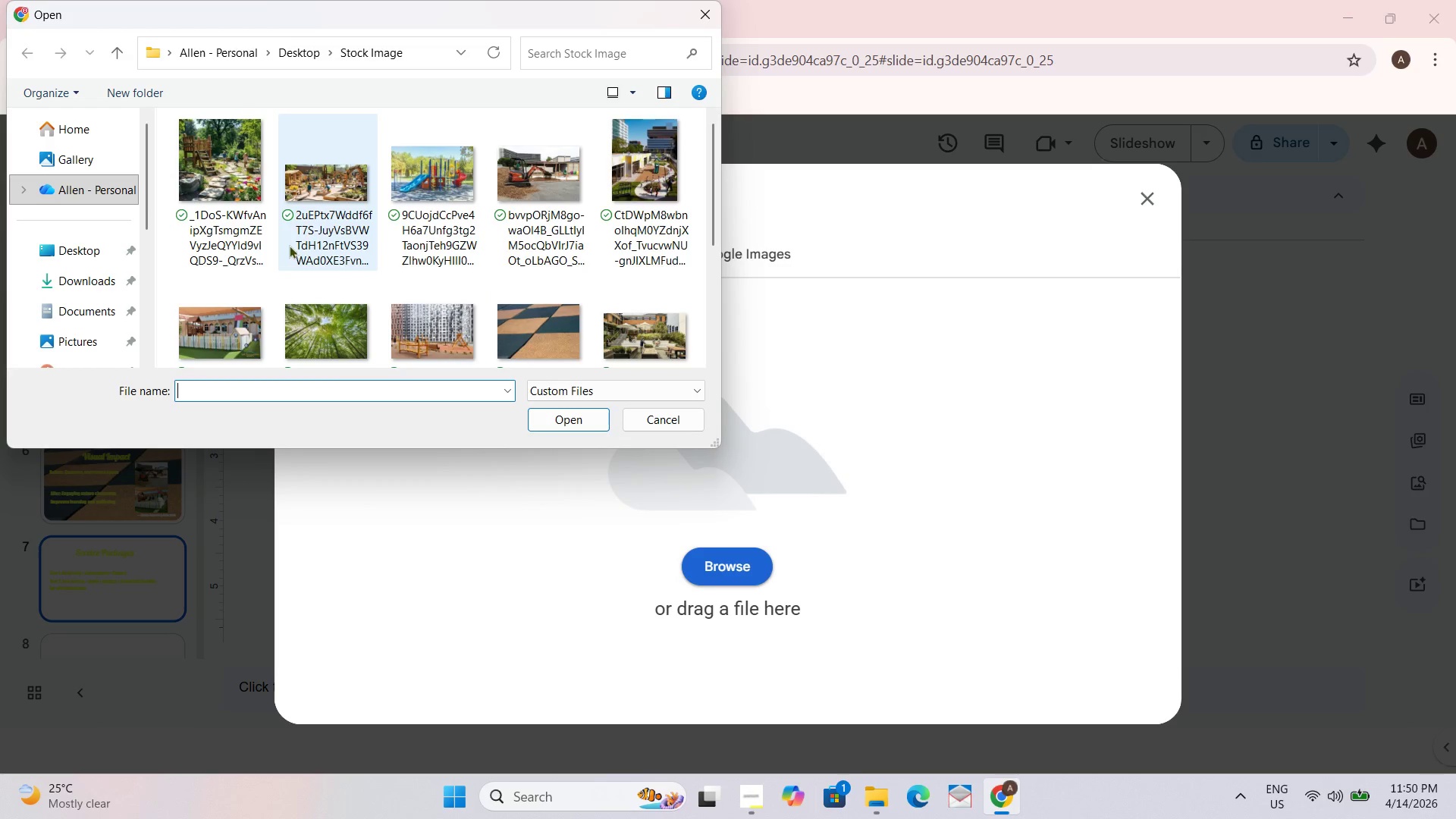 
left_click([303, 220])
 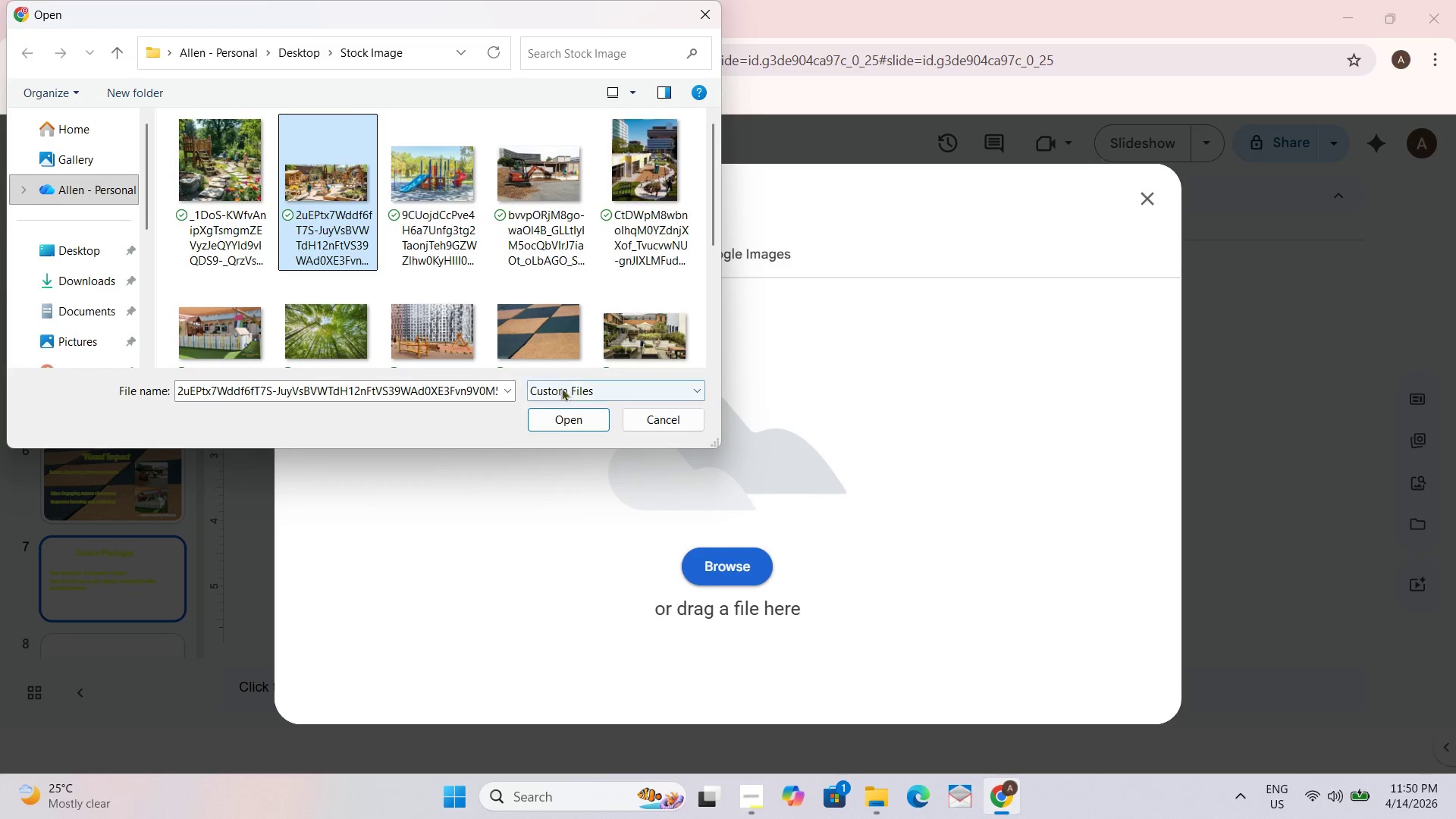 
left_click([571, 427])
 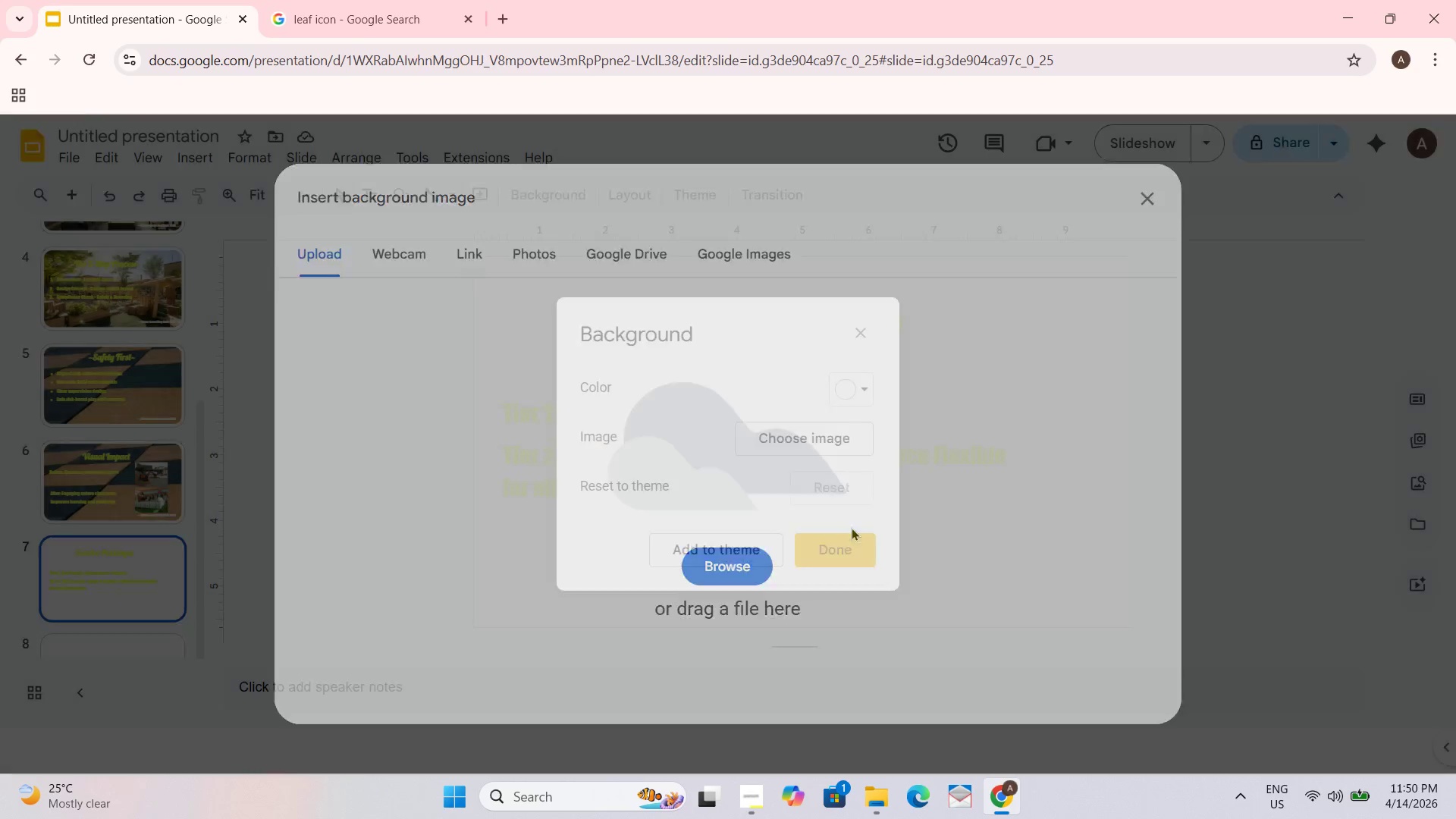 
left_click([821, 542])
 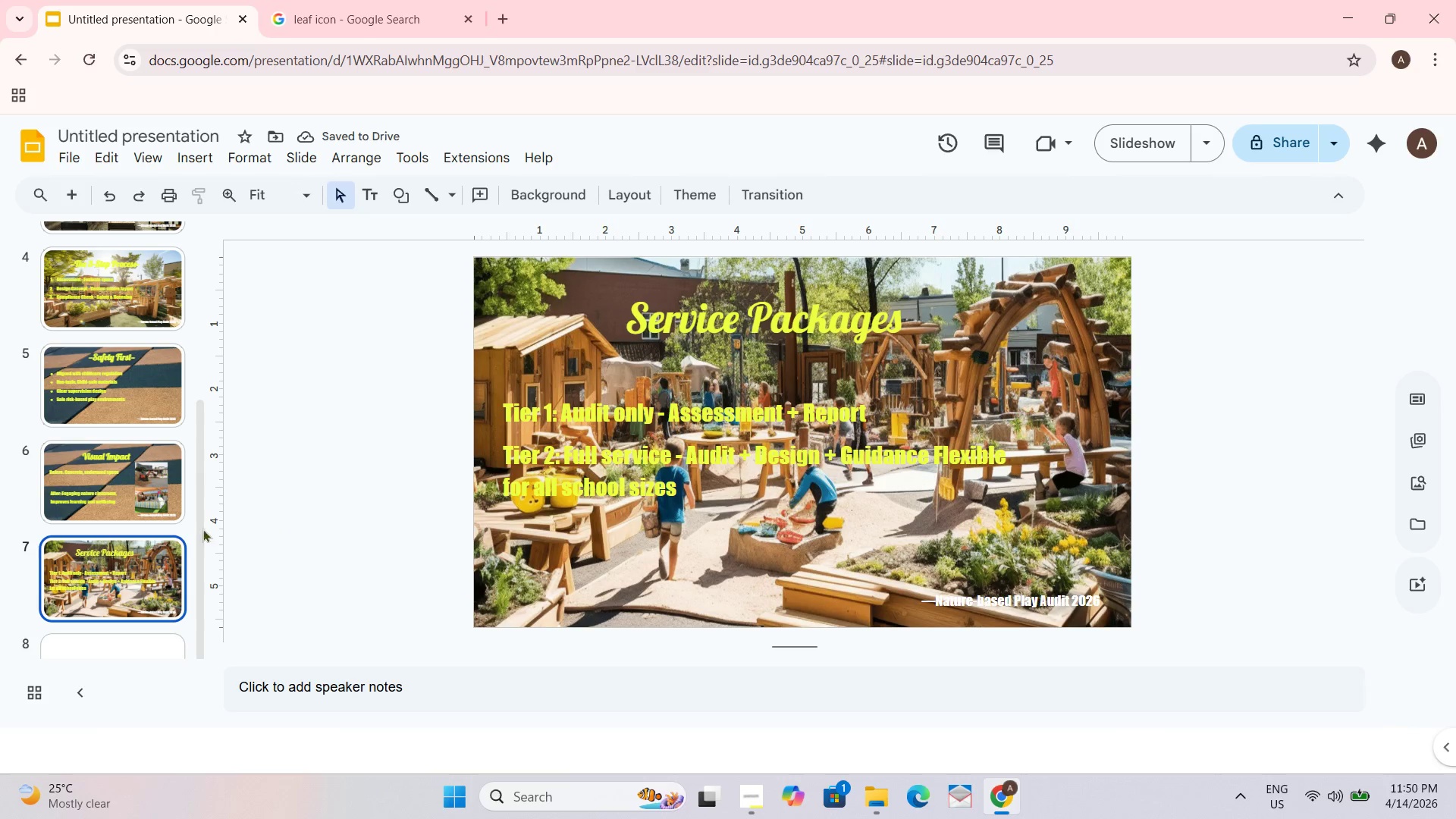 
scroll: coordinate [138, 490], scroll_direction: up, amount: 4.0
 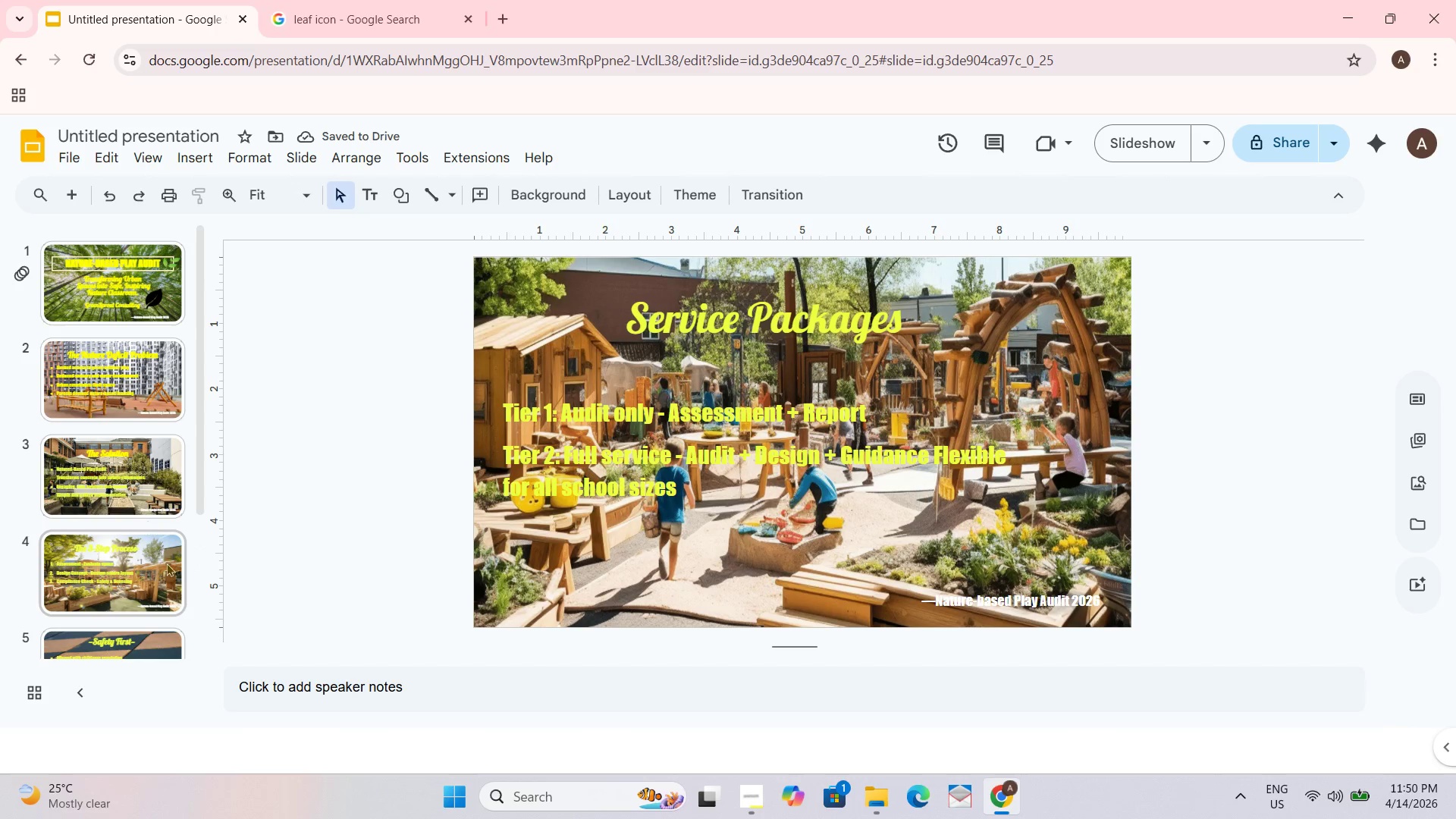 
left_click([167, 566])
 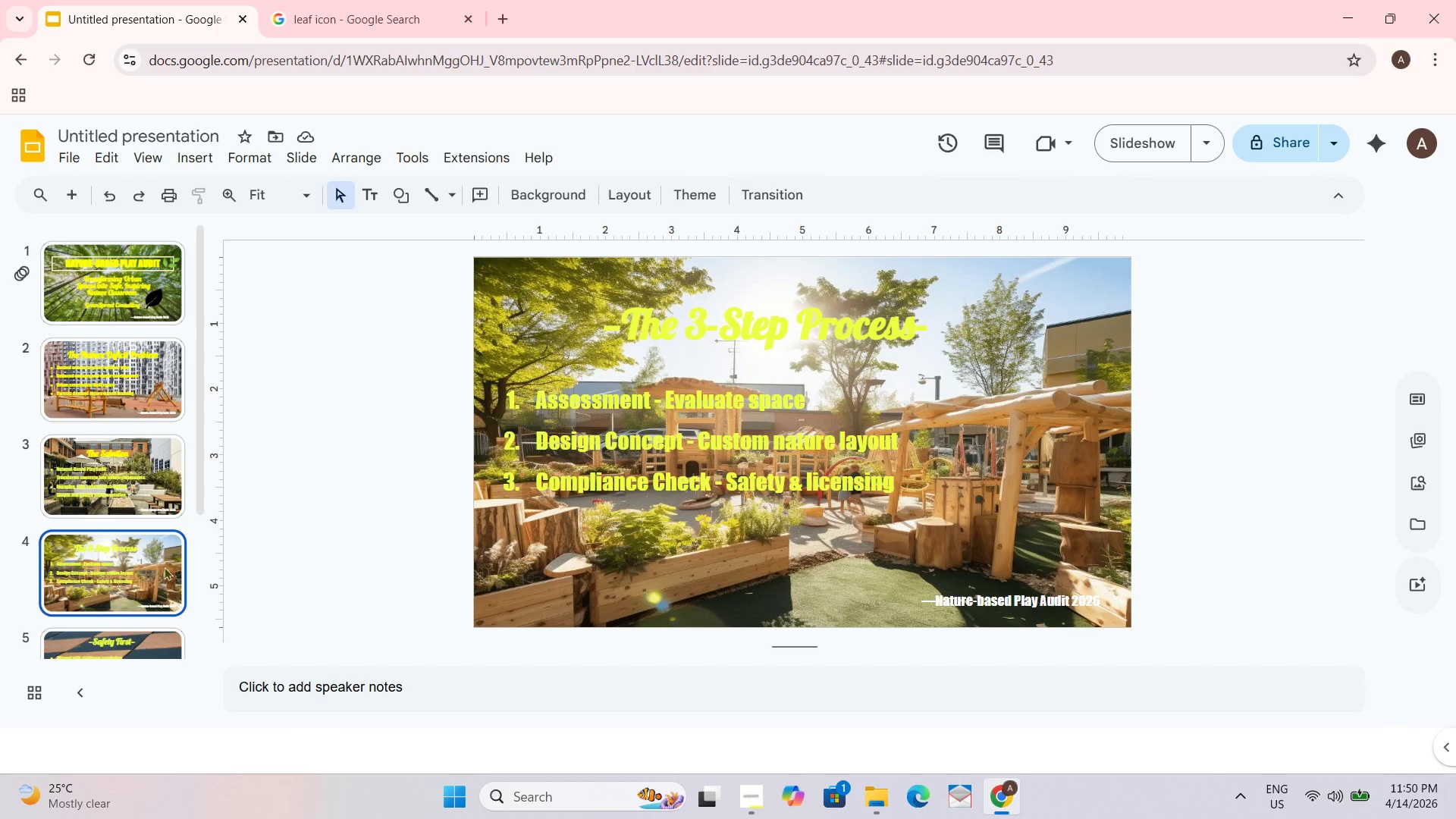 
scroll: coordinate [162, 566], scroll_direction: down, amount: 2.0
 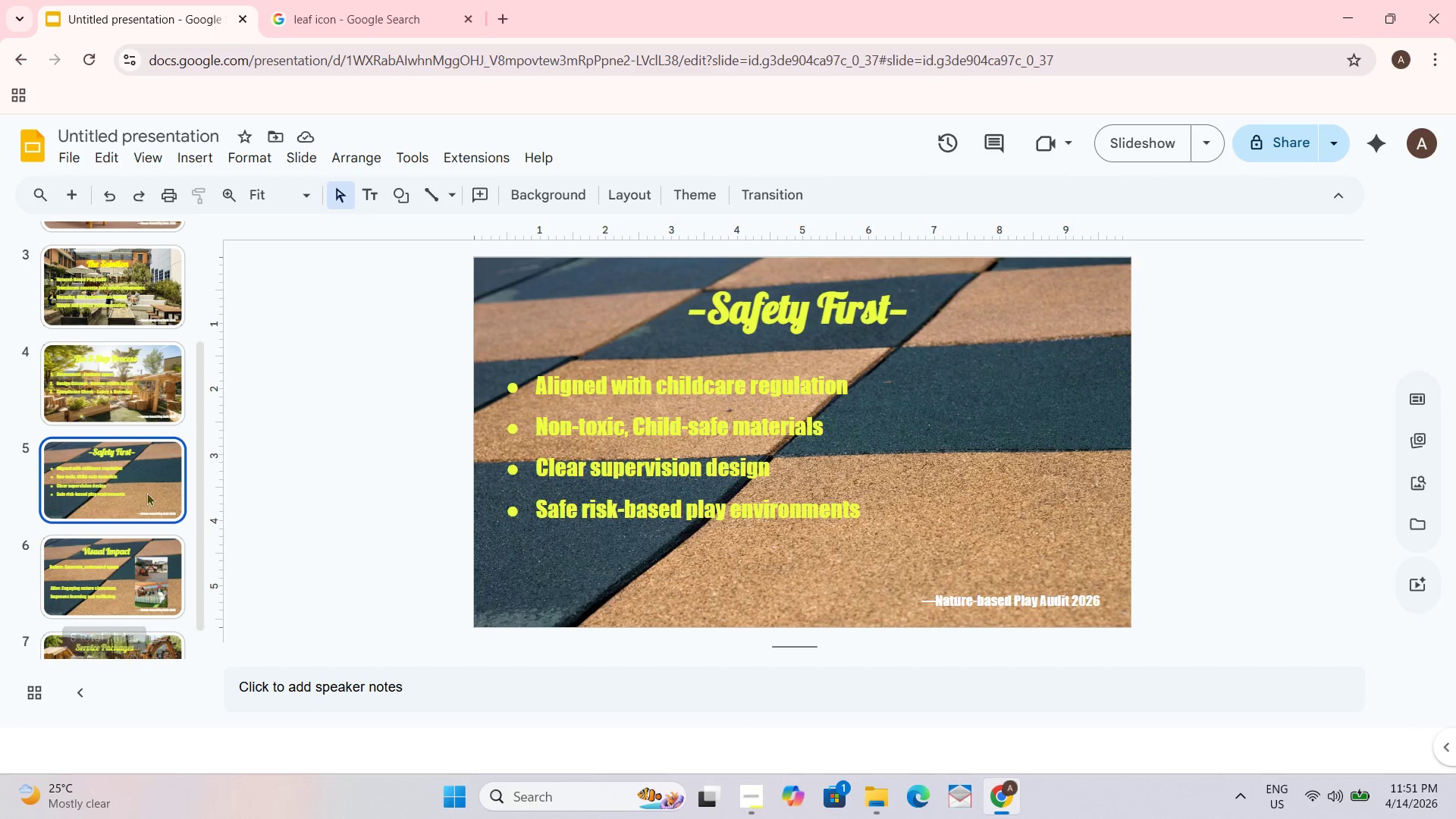 
double_click([165, 556])
 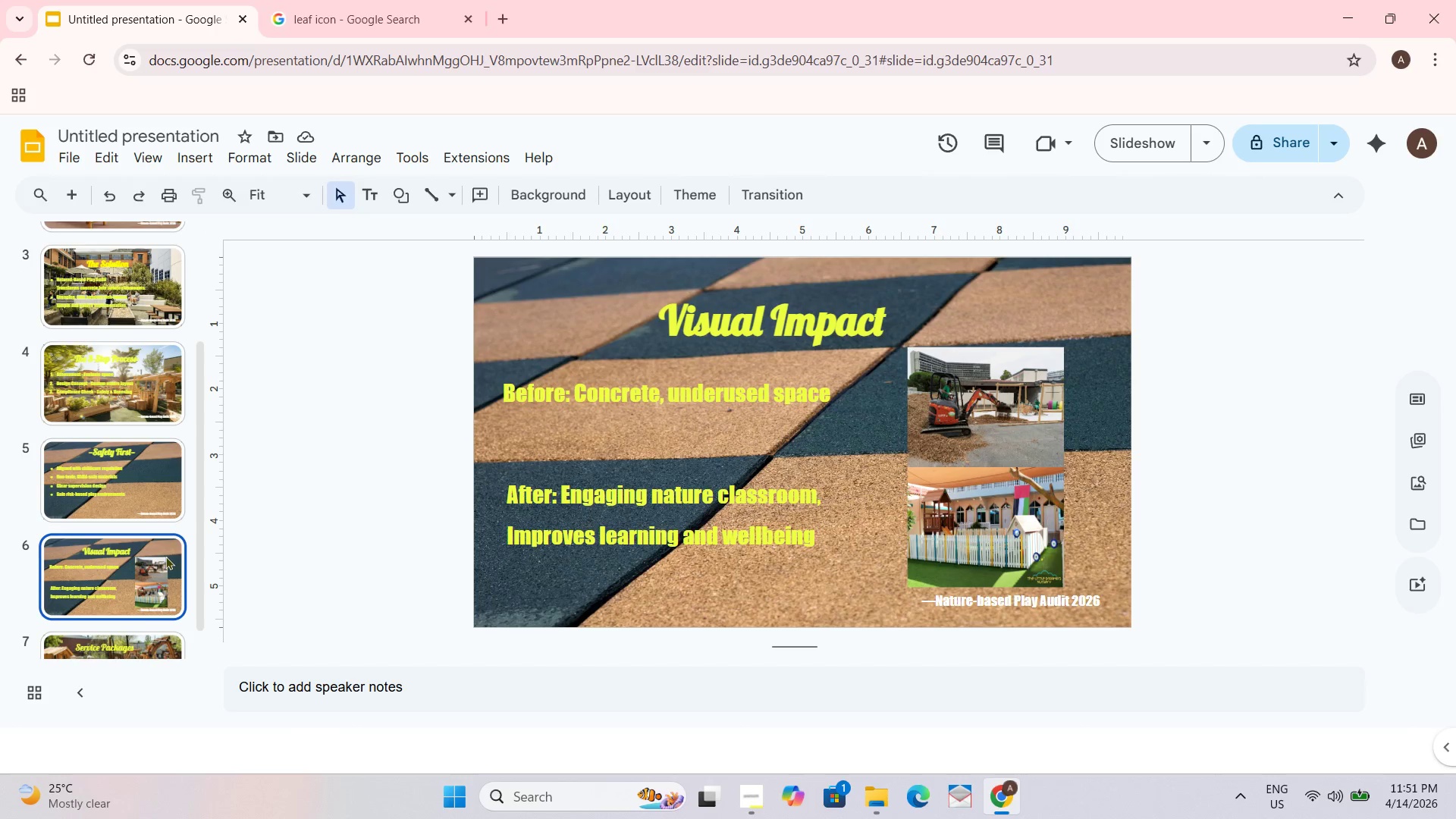 
scroll: coordinate [165, 556], scroll_direction: down, amount: 1.0
 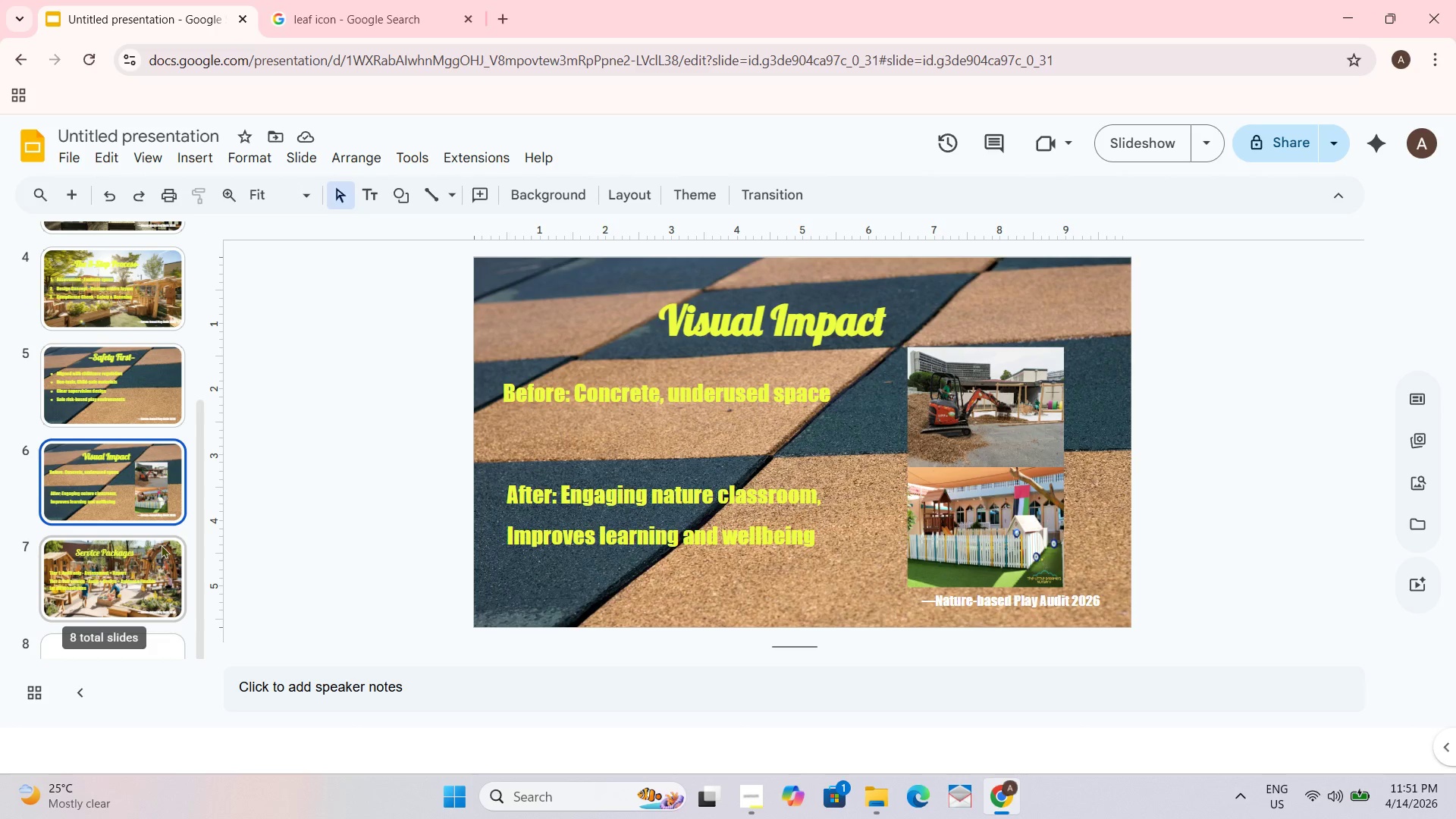 
left_click([158, 544])
 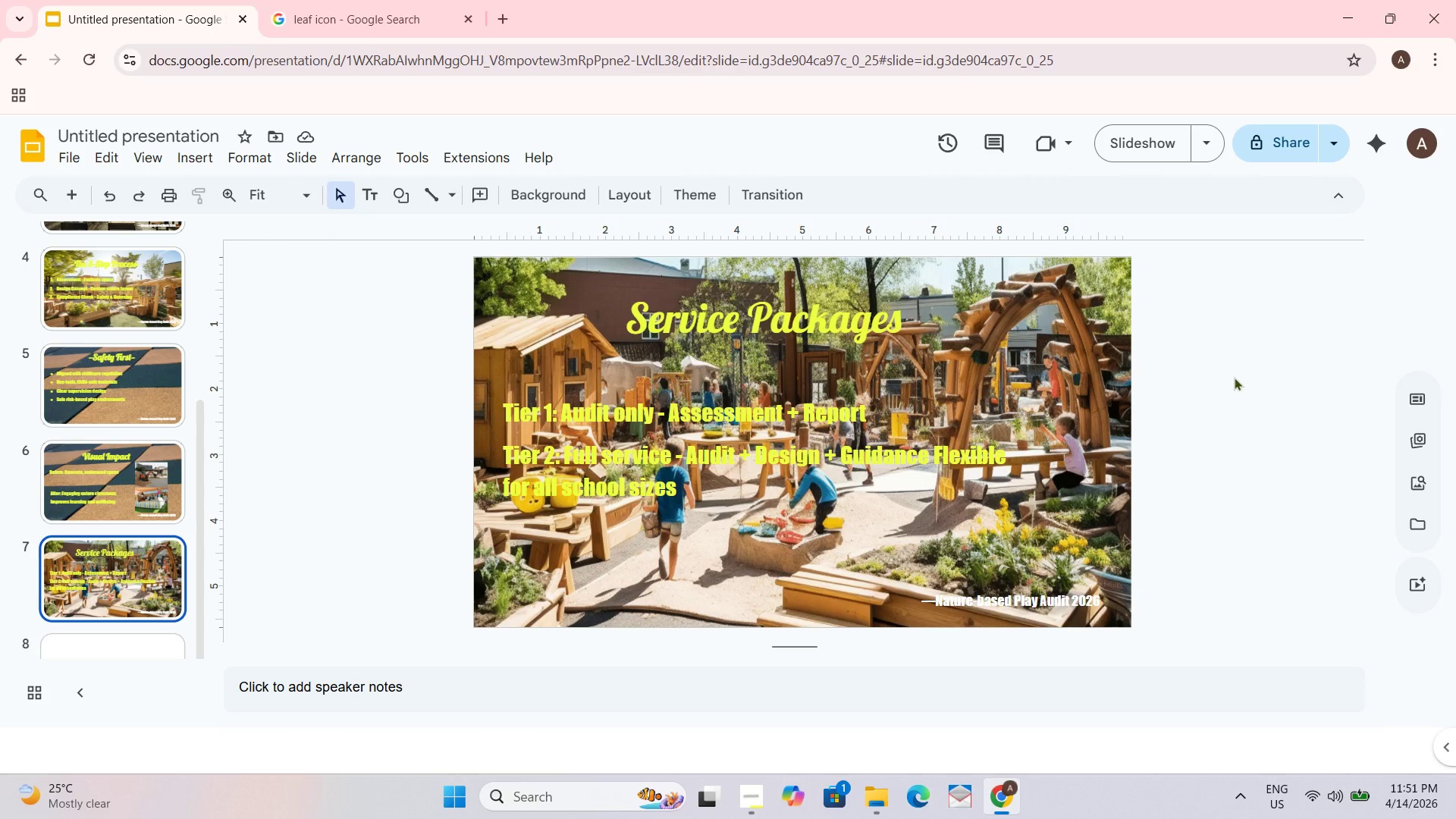 
left_click([928, 453])
 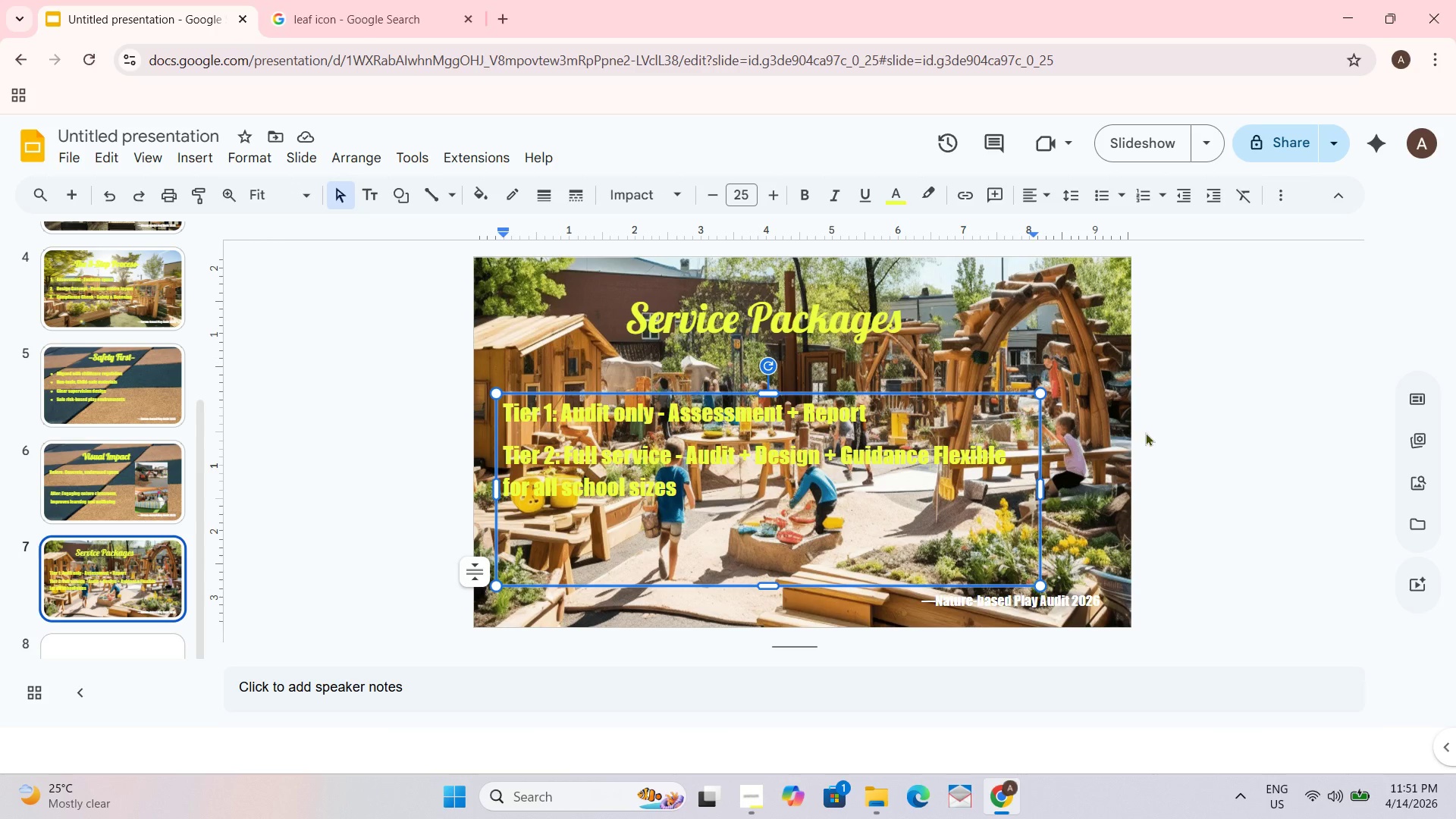 
left_click([1019, 457])
 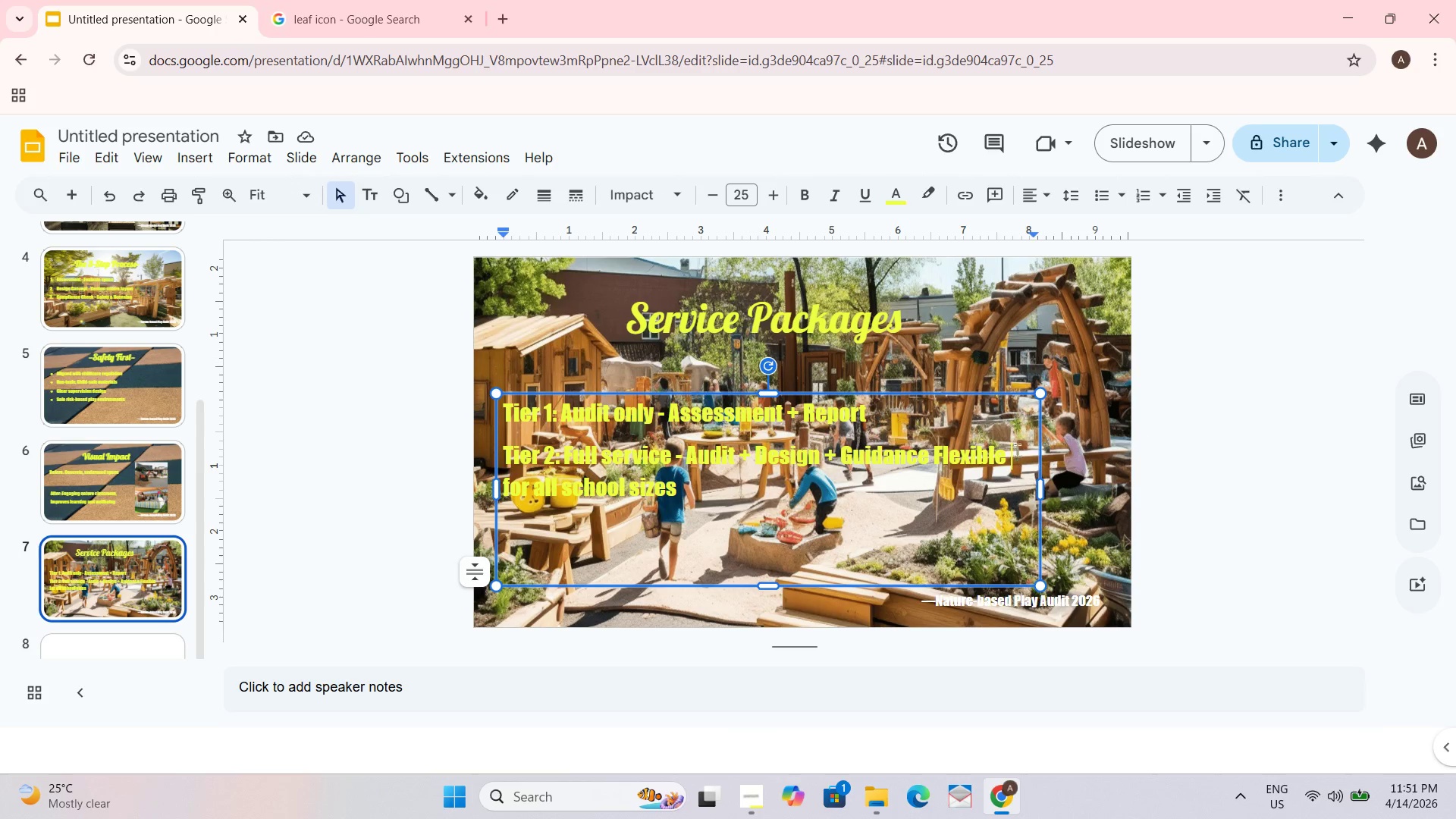 
right_click([1016, 449])
 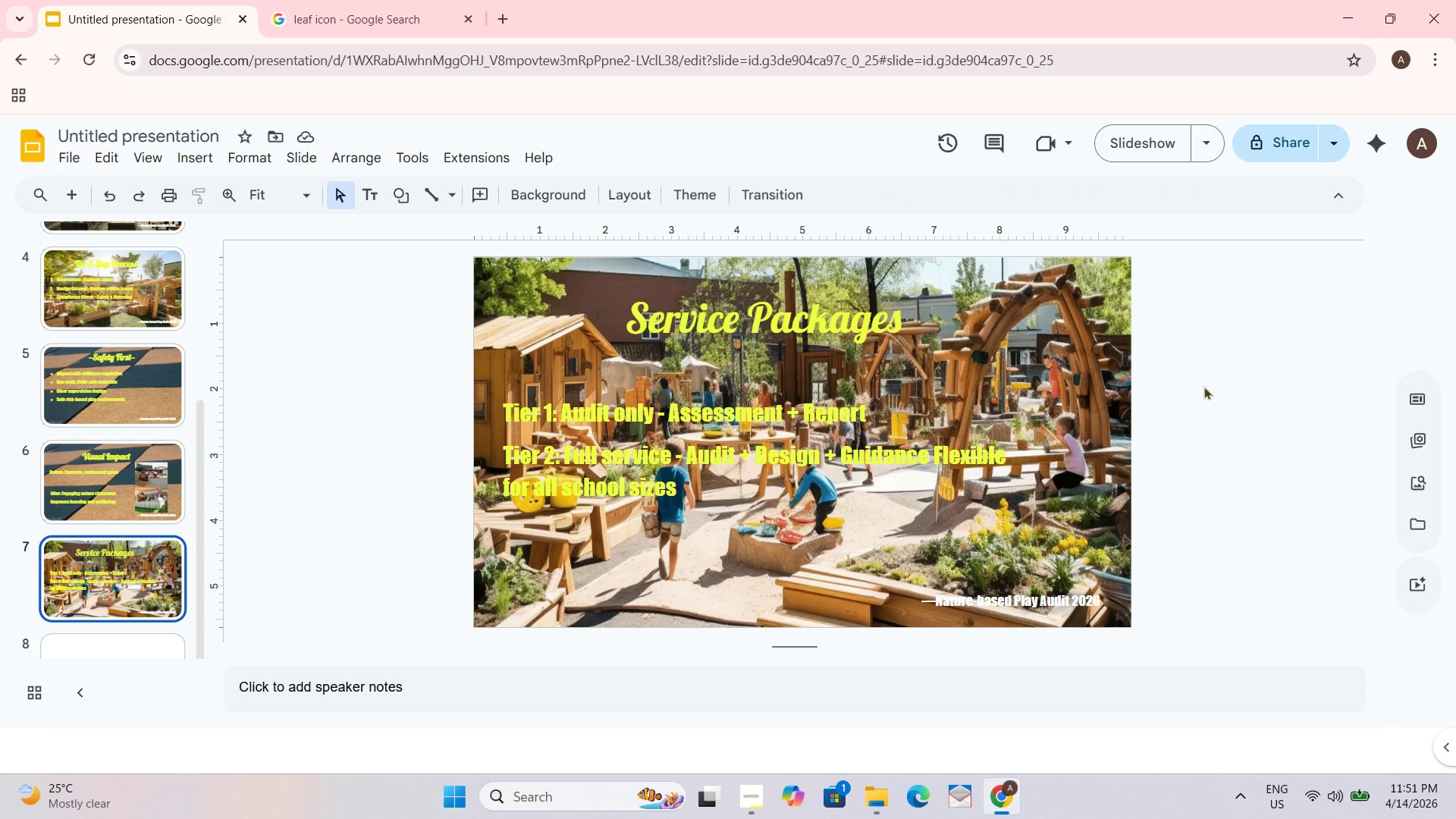 
scroll: coordinate [114, 548], scroll_direction: down, amount: 3.0
 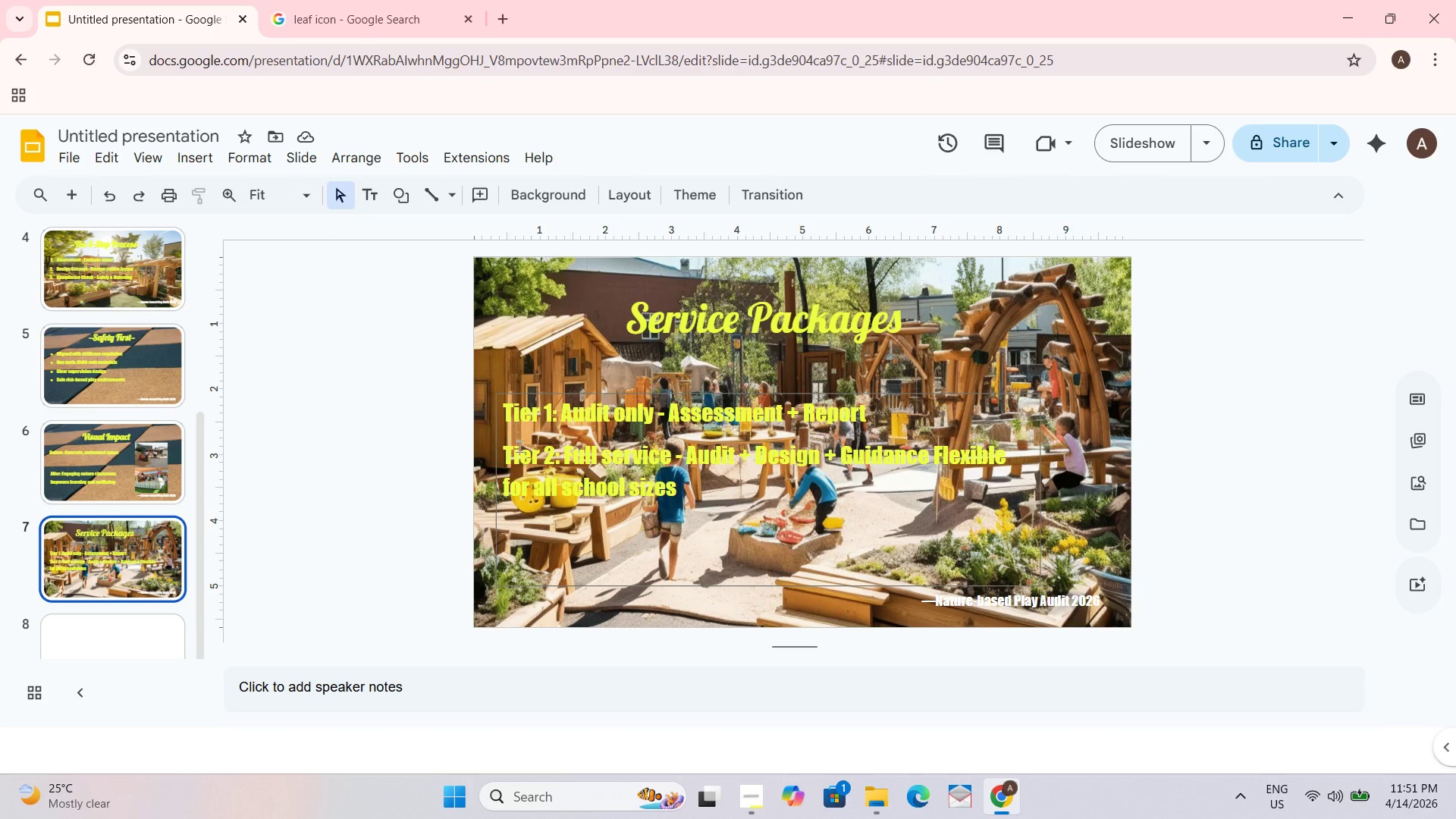 
left_click_drag(start_coordinate=[499, 453], to_coordinate=[675, 479])
 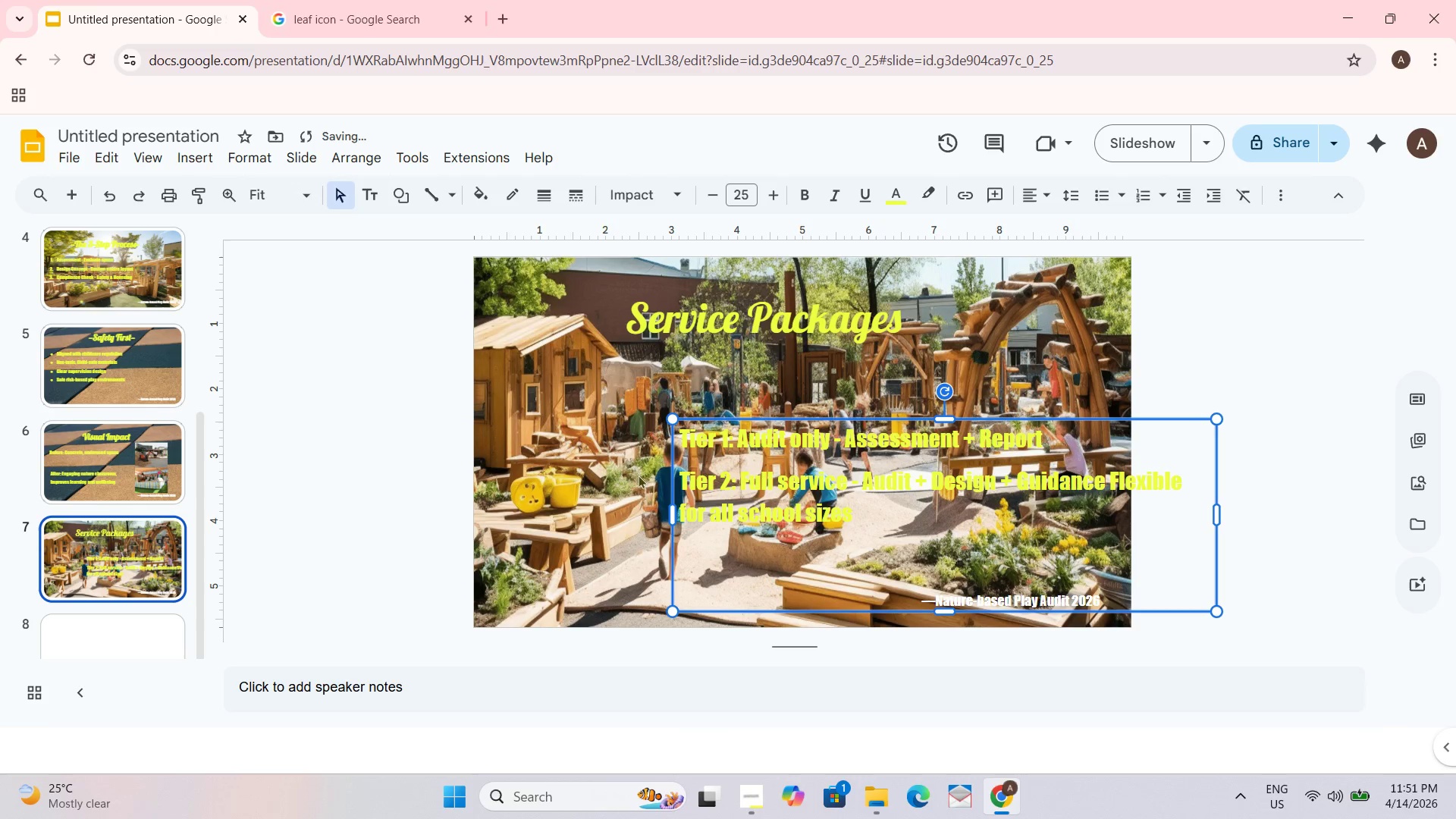 
key(Control+Z)
 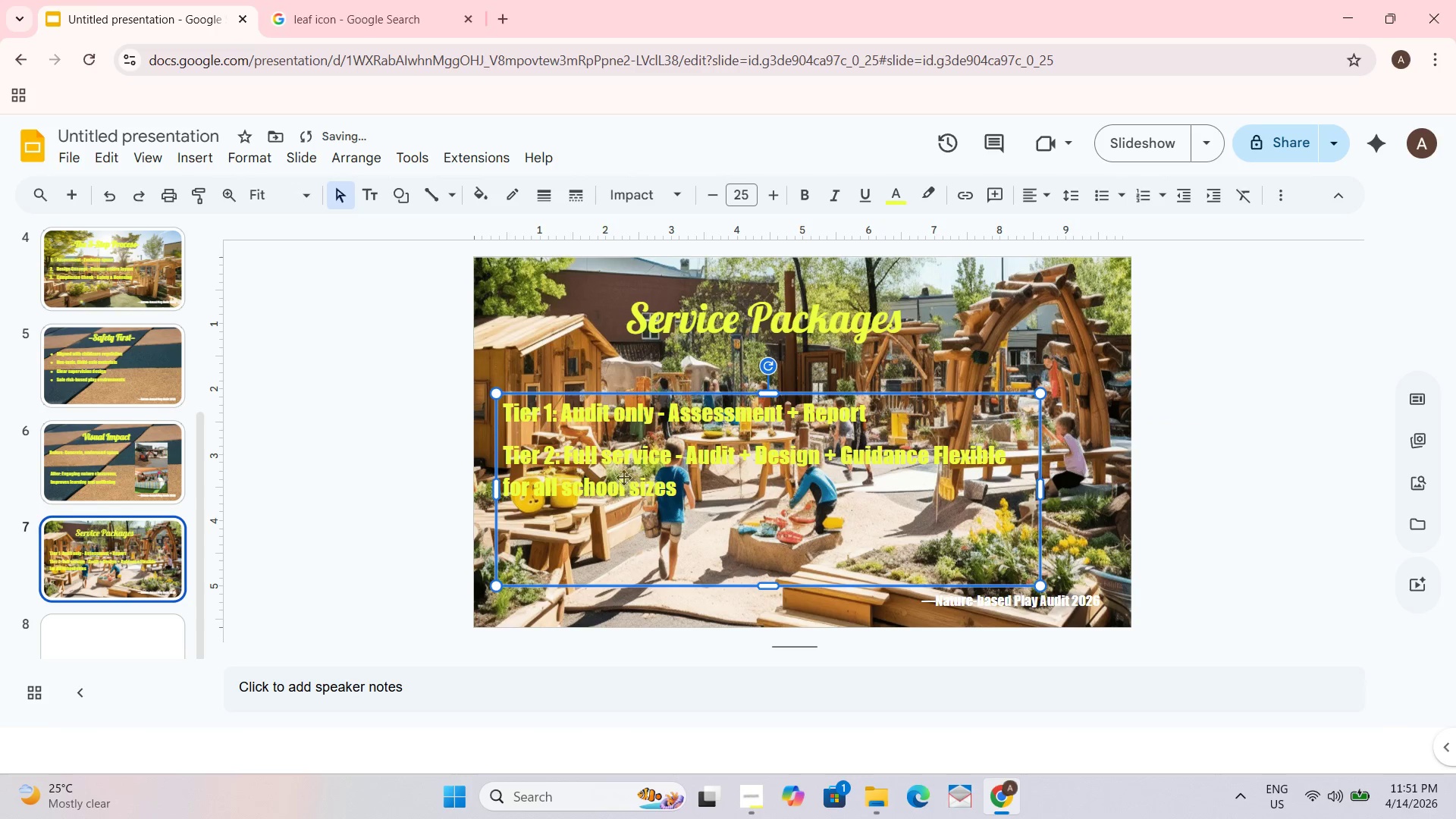 
left_click([618, 473])
 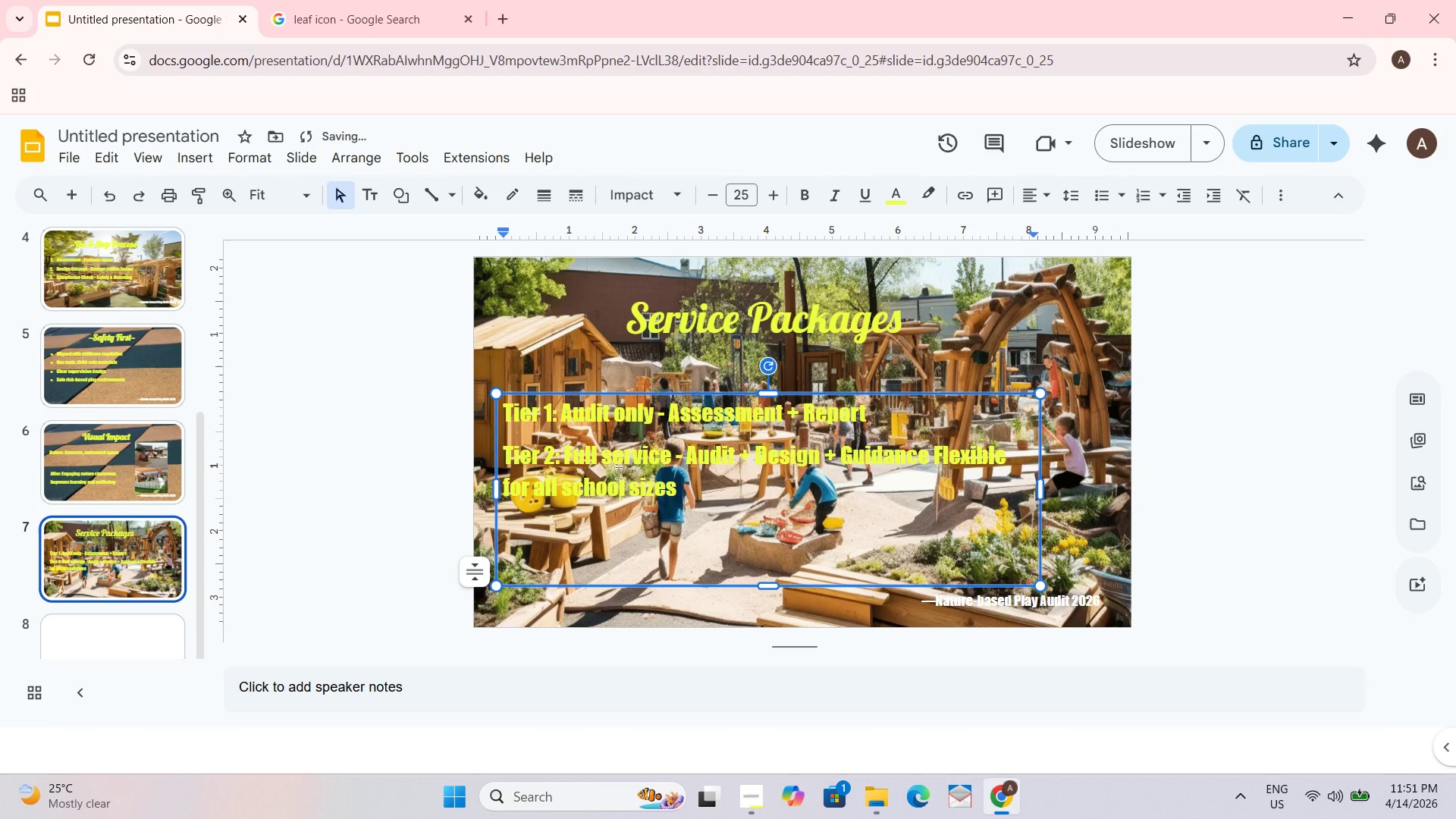 
key(Control+A)
 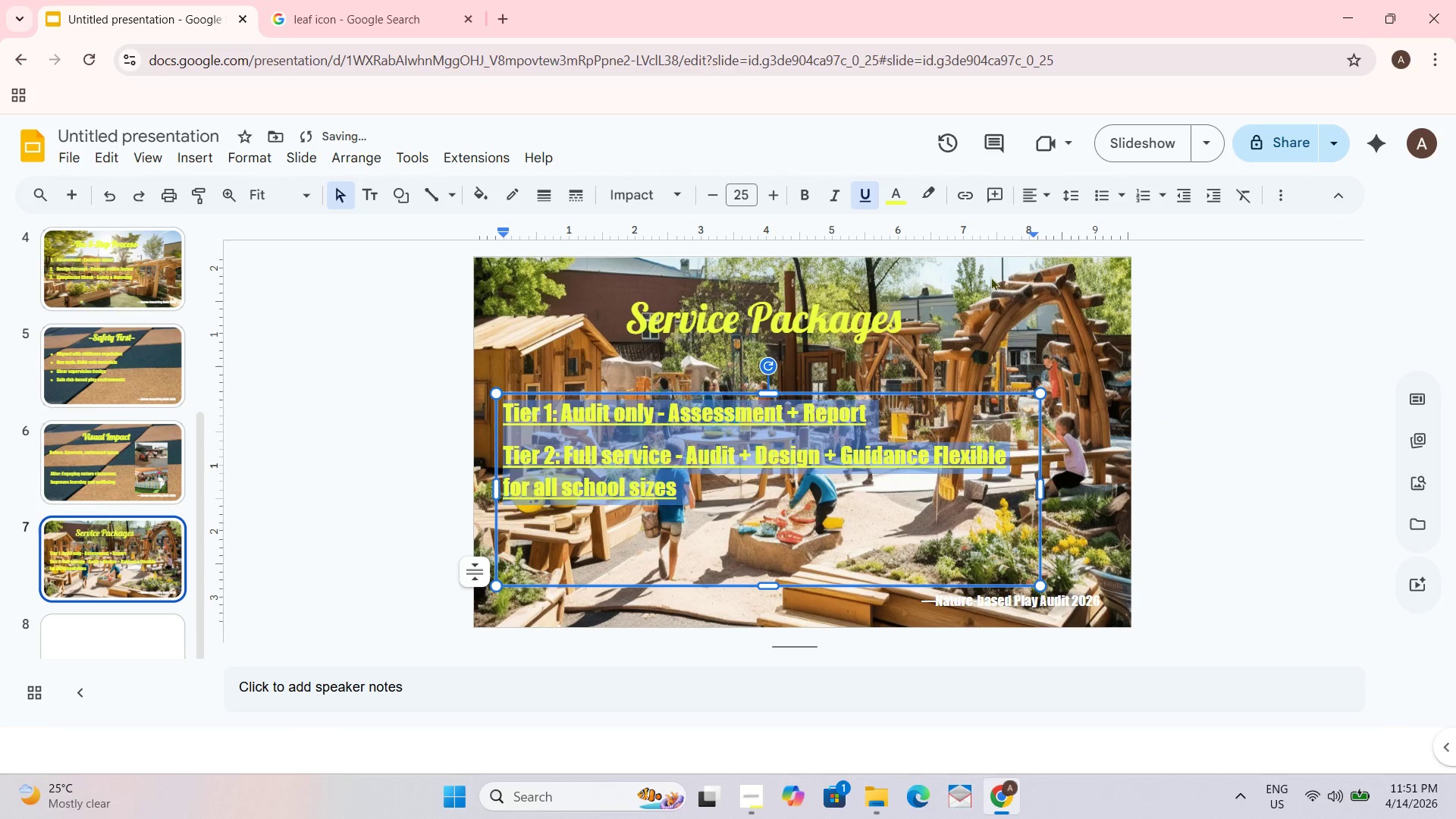 
left_click_drag(start_coordinate=[1163, 292], to_coordinate=[1168, 292])
 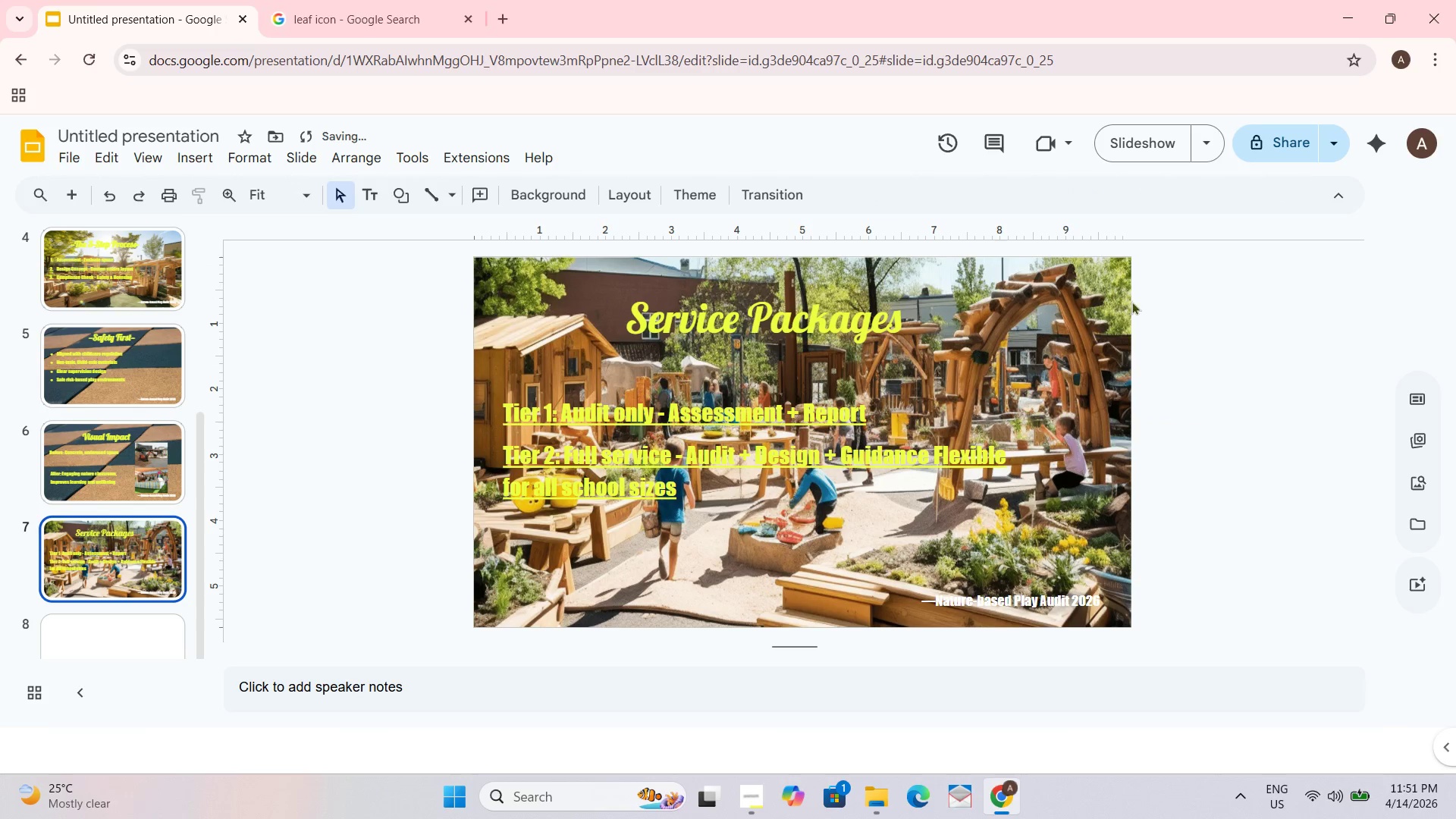 
hold_key(key=ControlLeft, duration=0.36)
 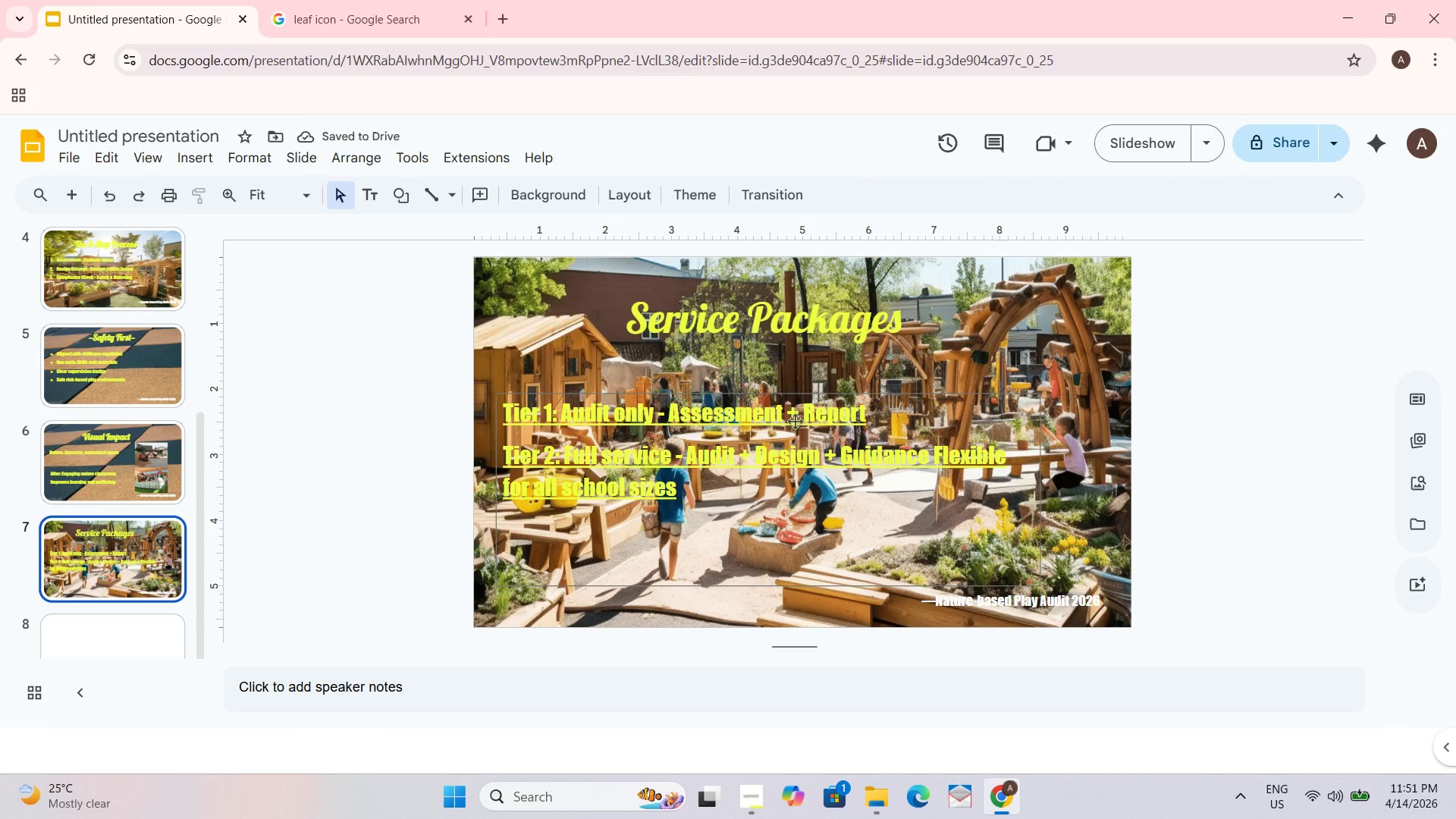 
key(Control+Z)
 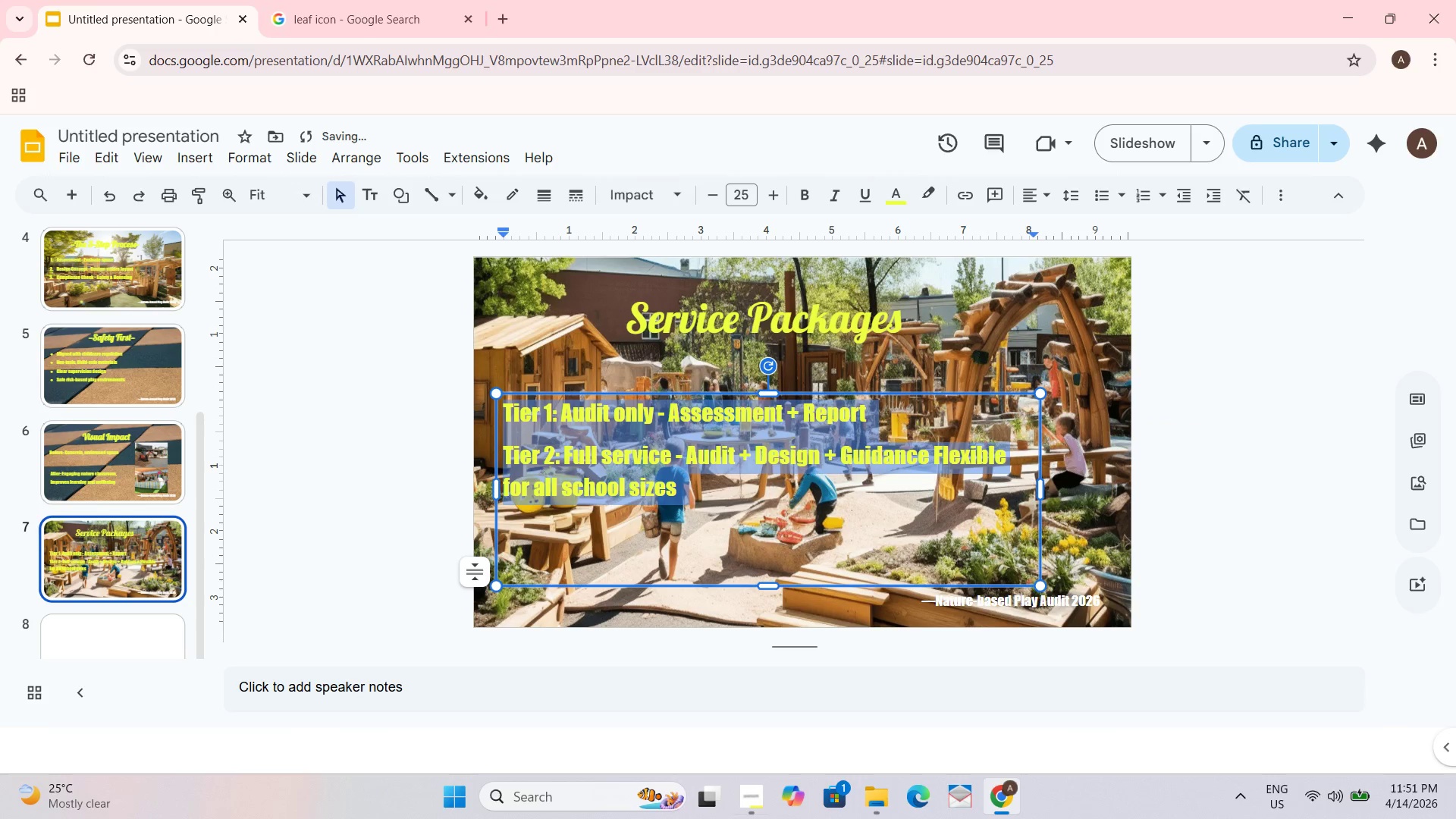 
mouse_move([102, 798])
 